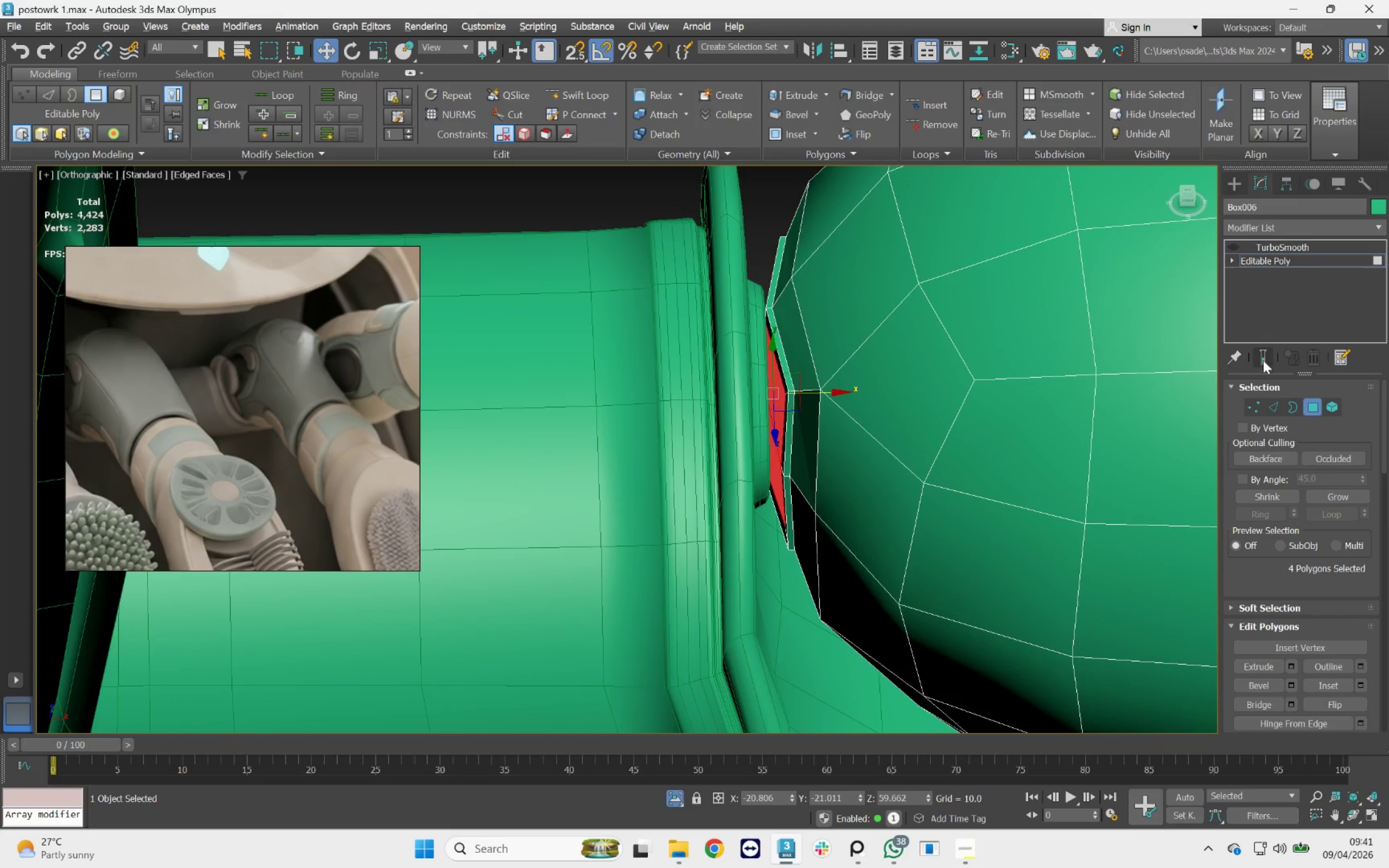 
scroll: coordinate [749, 509], scroll_direction: down, amount: 1.0
 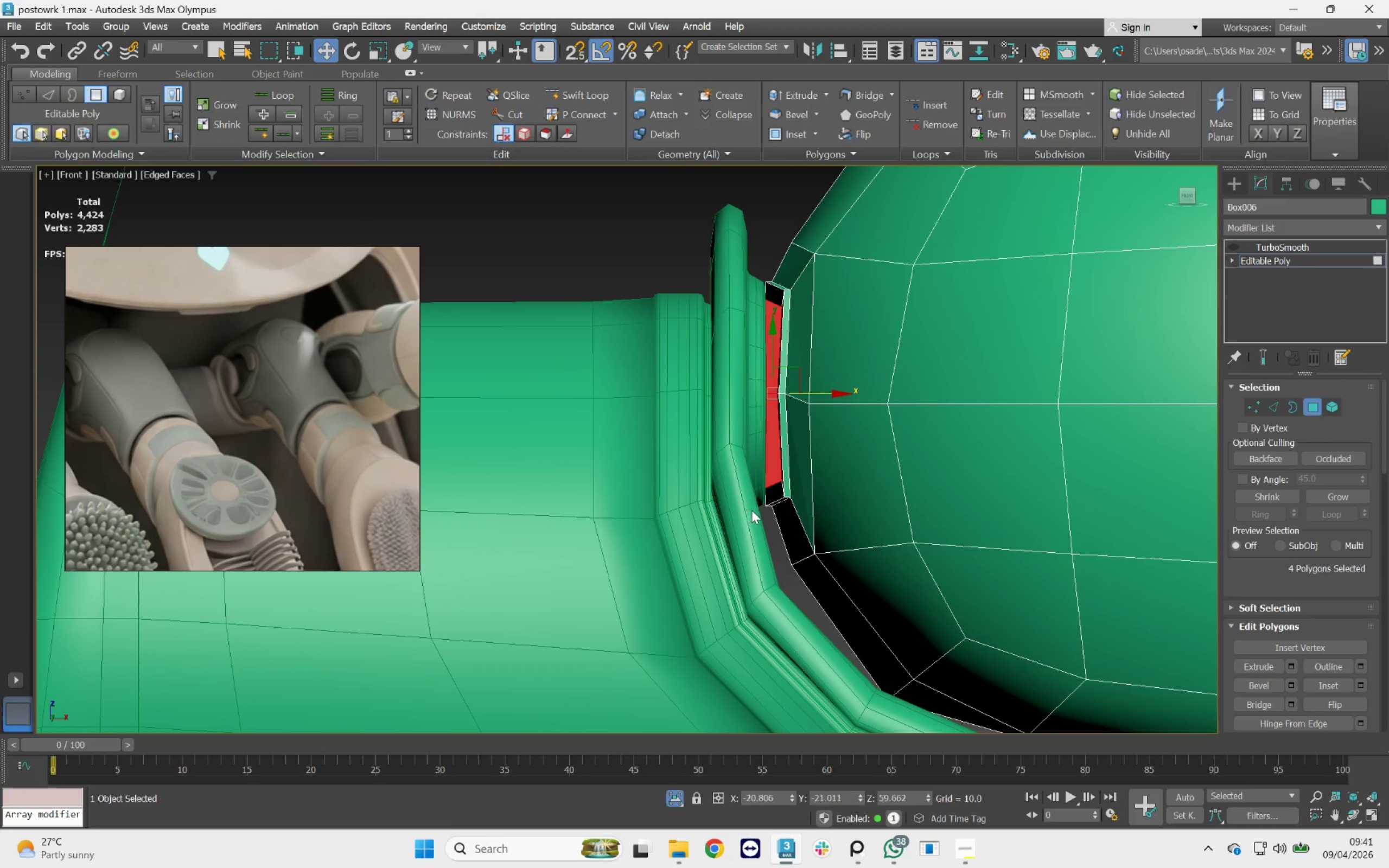 
left_click([1263, 360])
 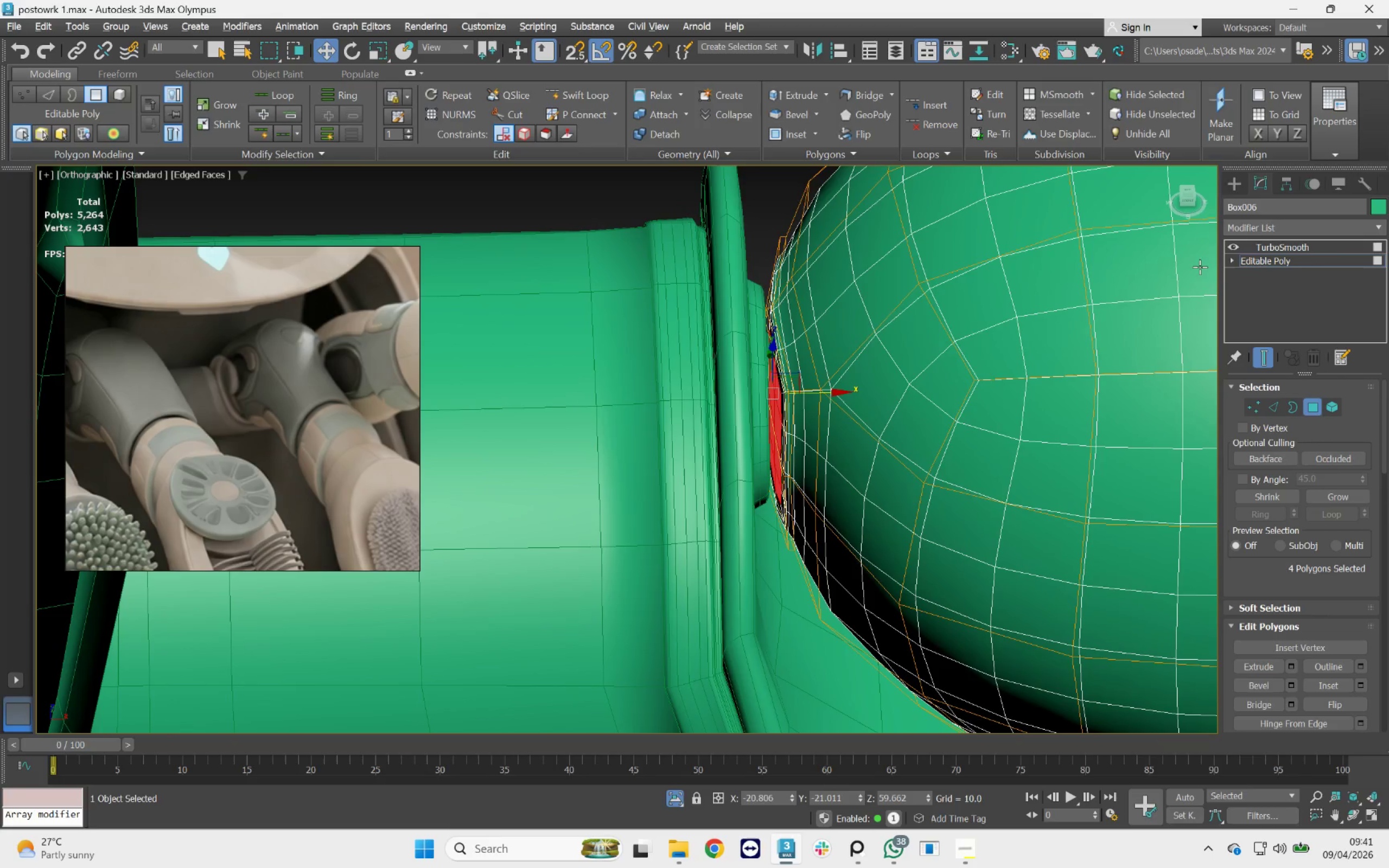 
key(F3)
 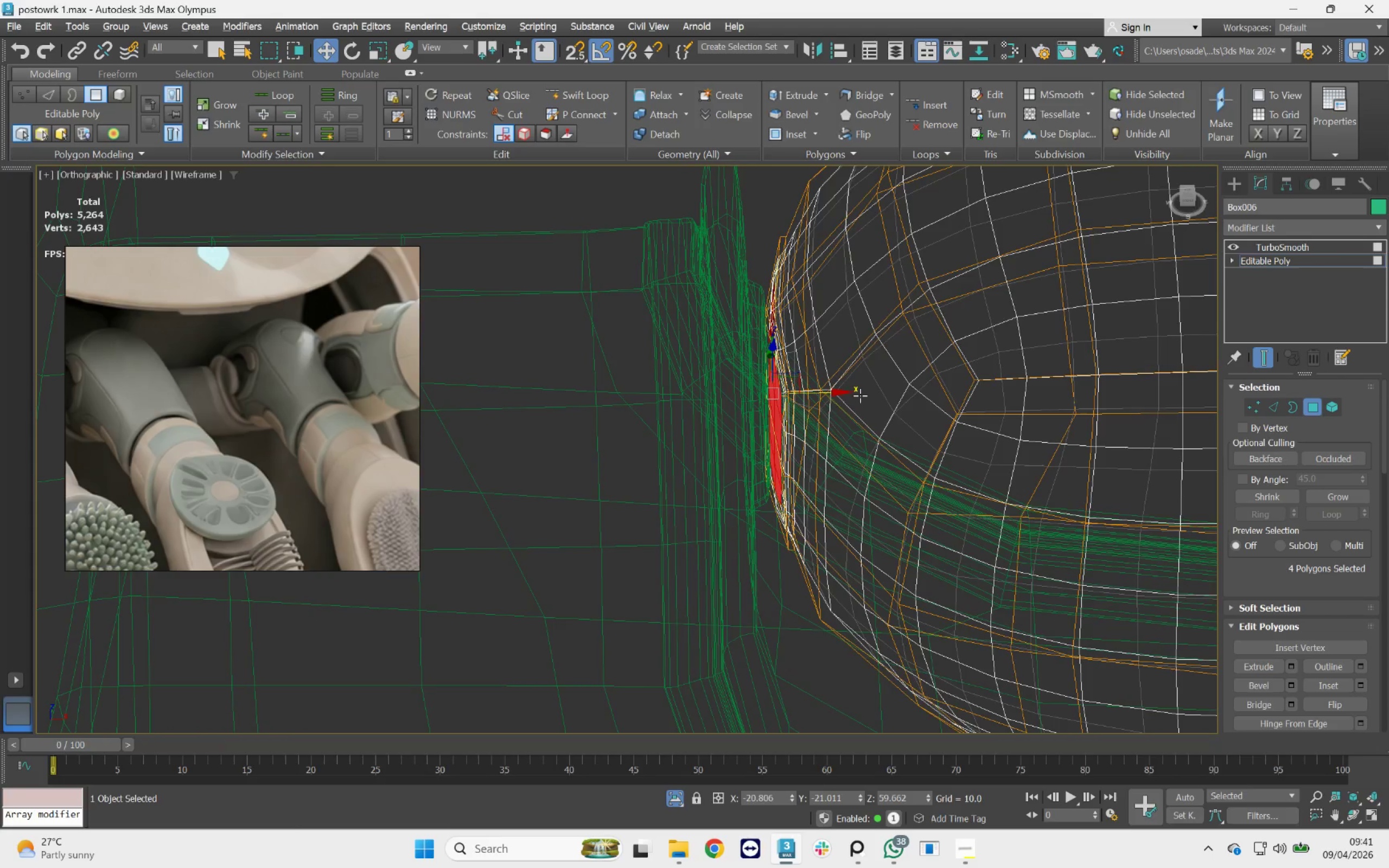 
key(F3)
 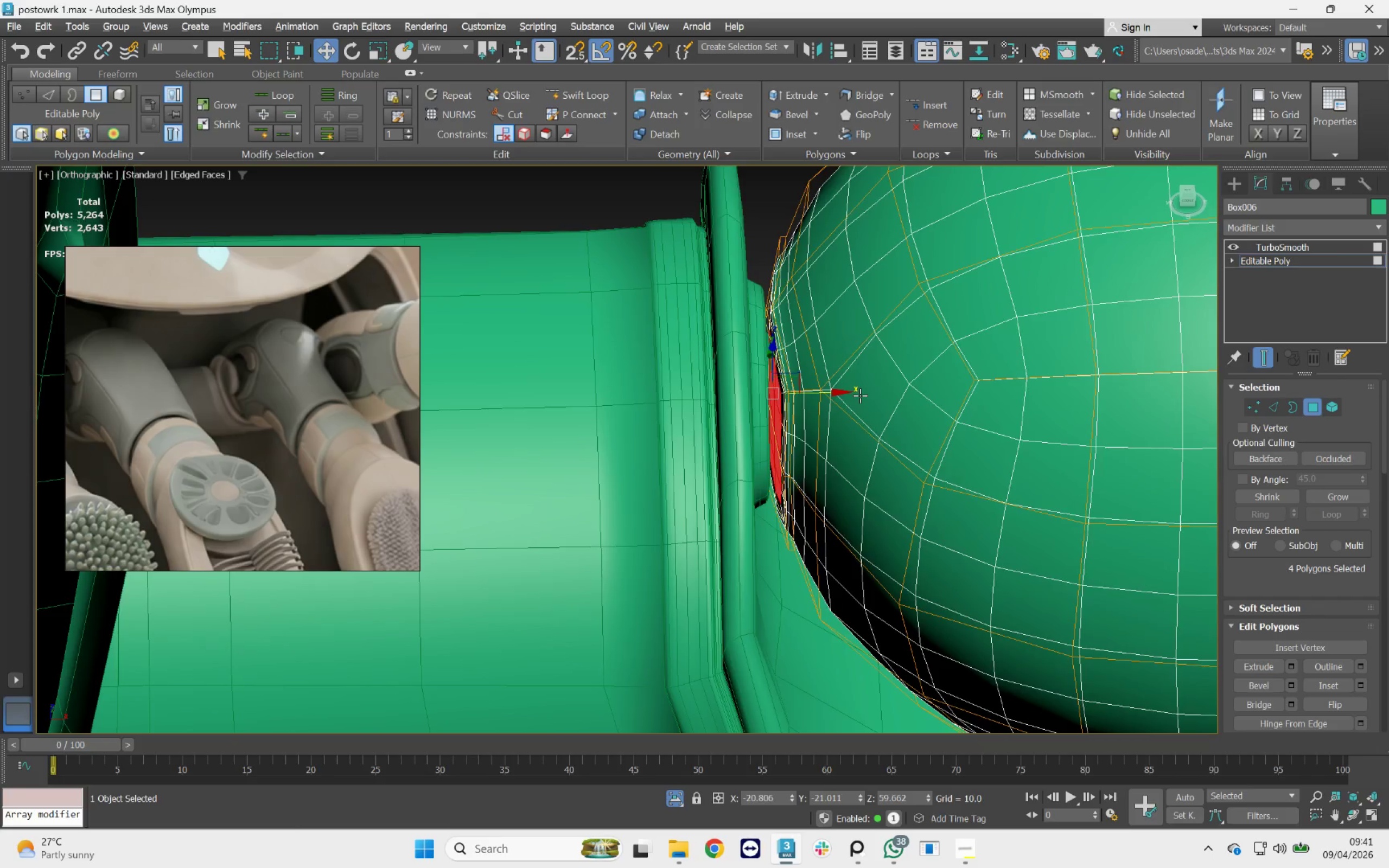 
key(F4)
 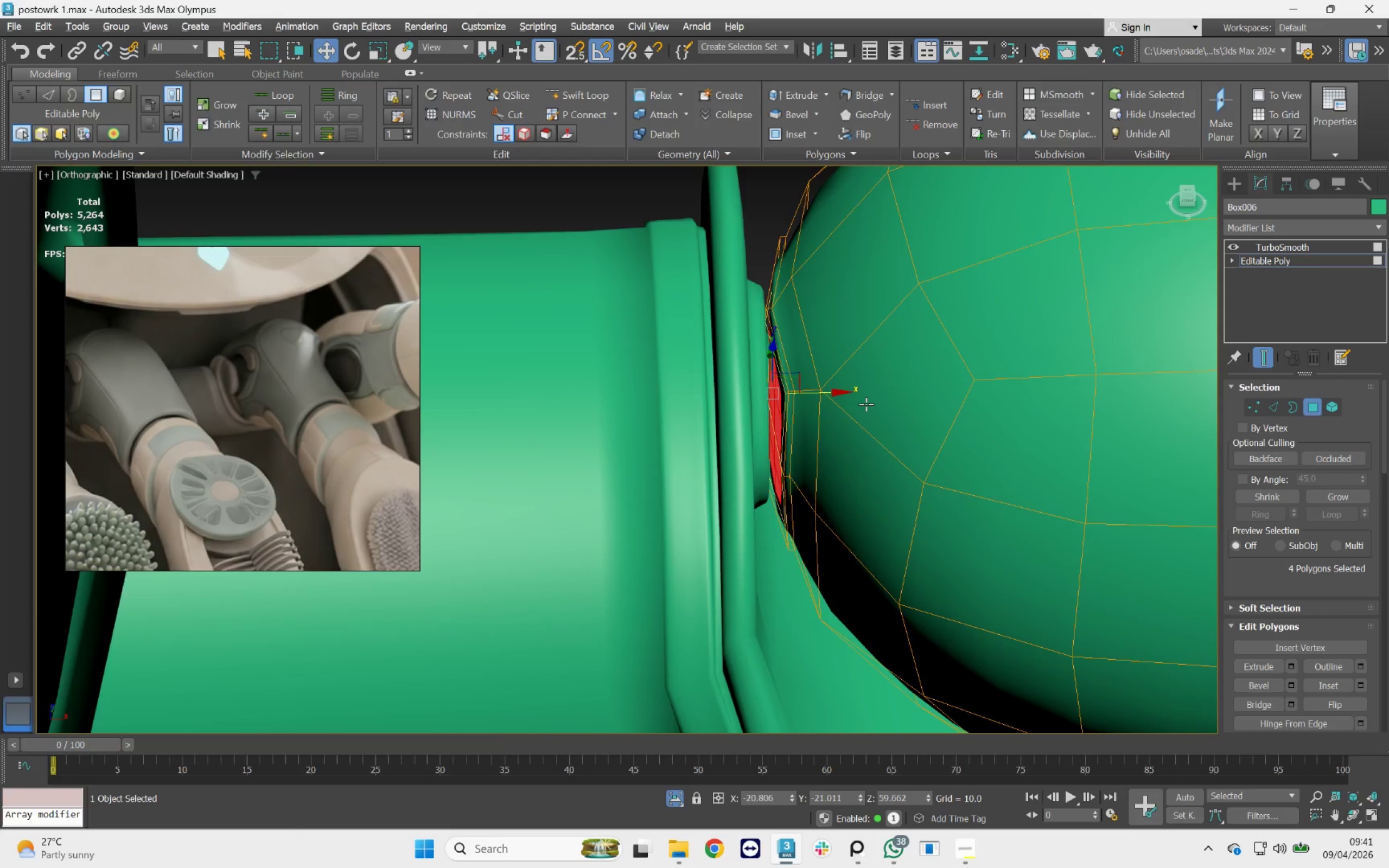 
hold_key(key=AltLeft, duration=1.26)
 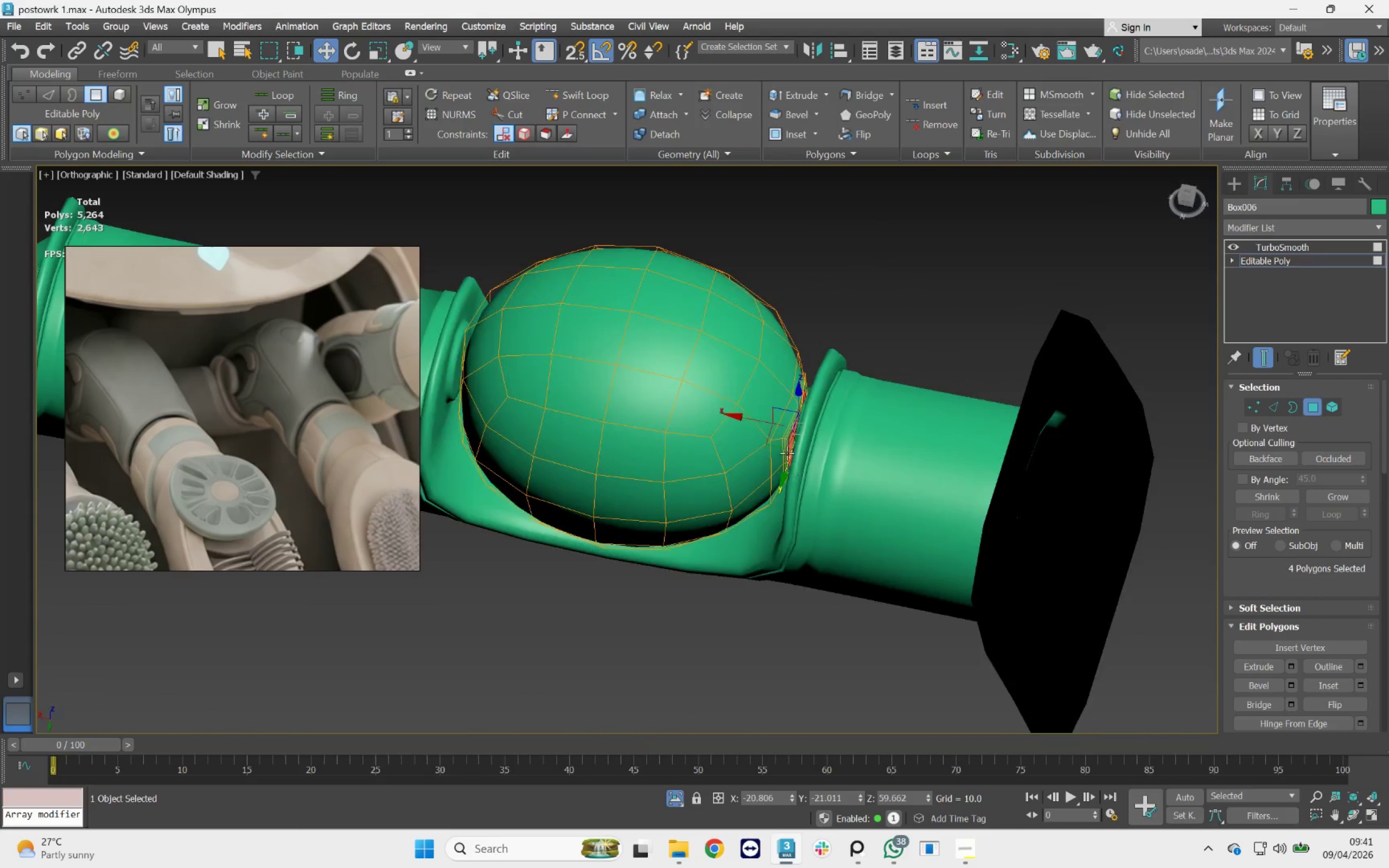 
scroll: coordinate [813, 448], scroll_direction: down, amount: 3.0
 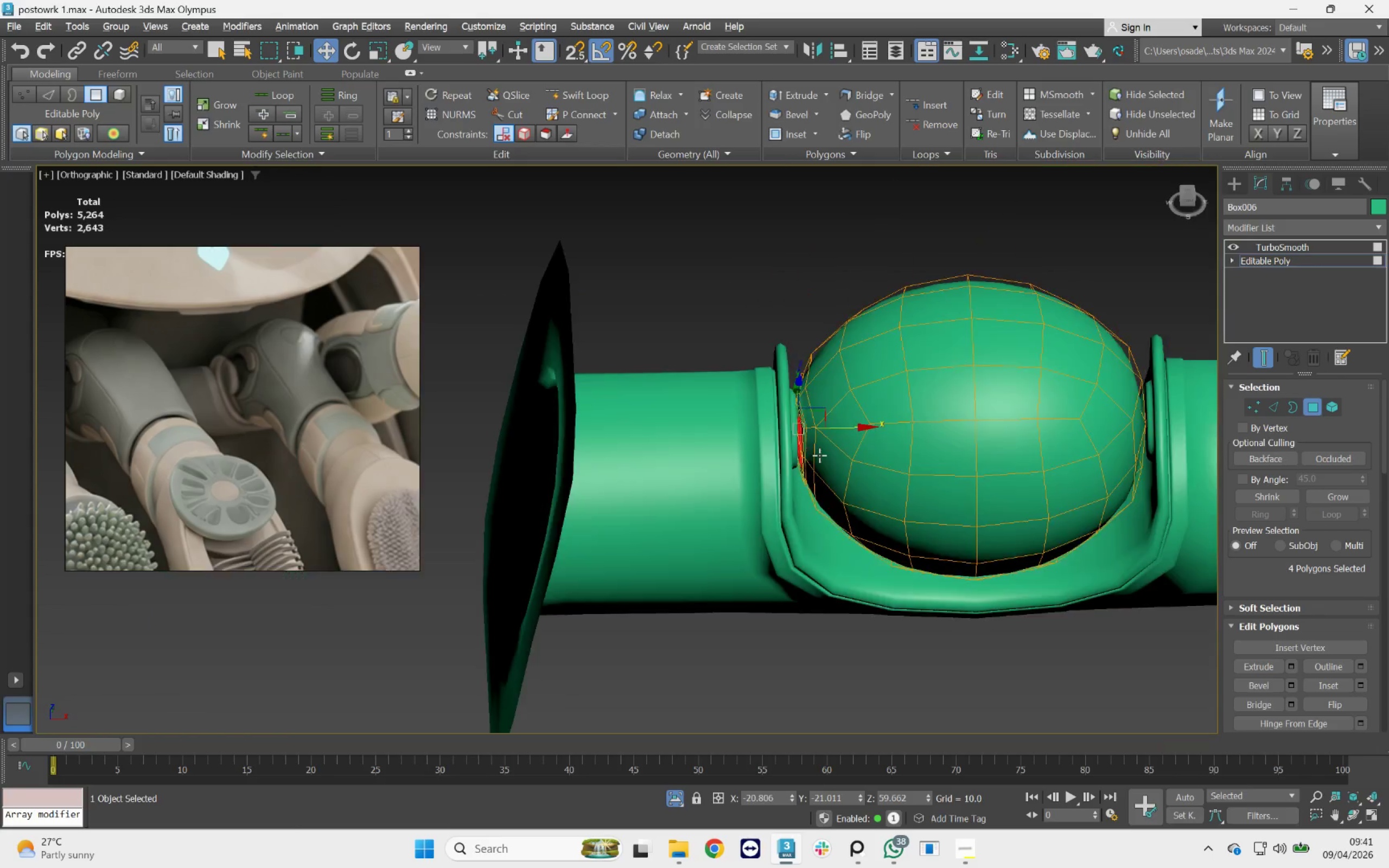 
scroll: coordinate [800, 442], scroll_direction: up, amount: 5.0
 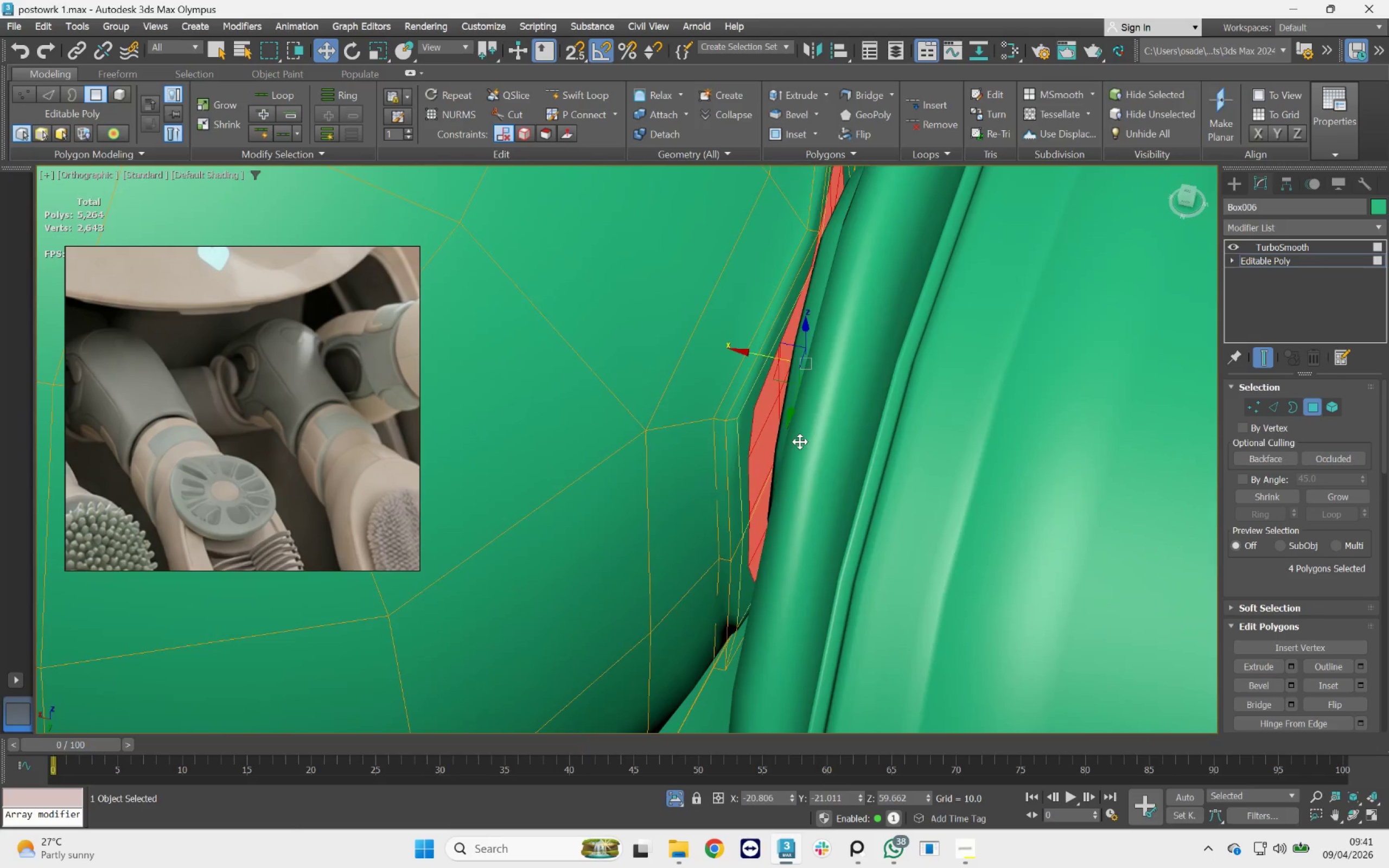 
hold_key(key=AltLeft, duration=2.55)
 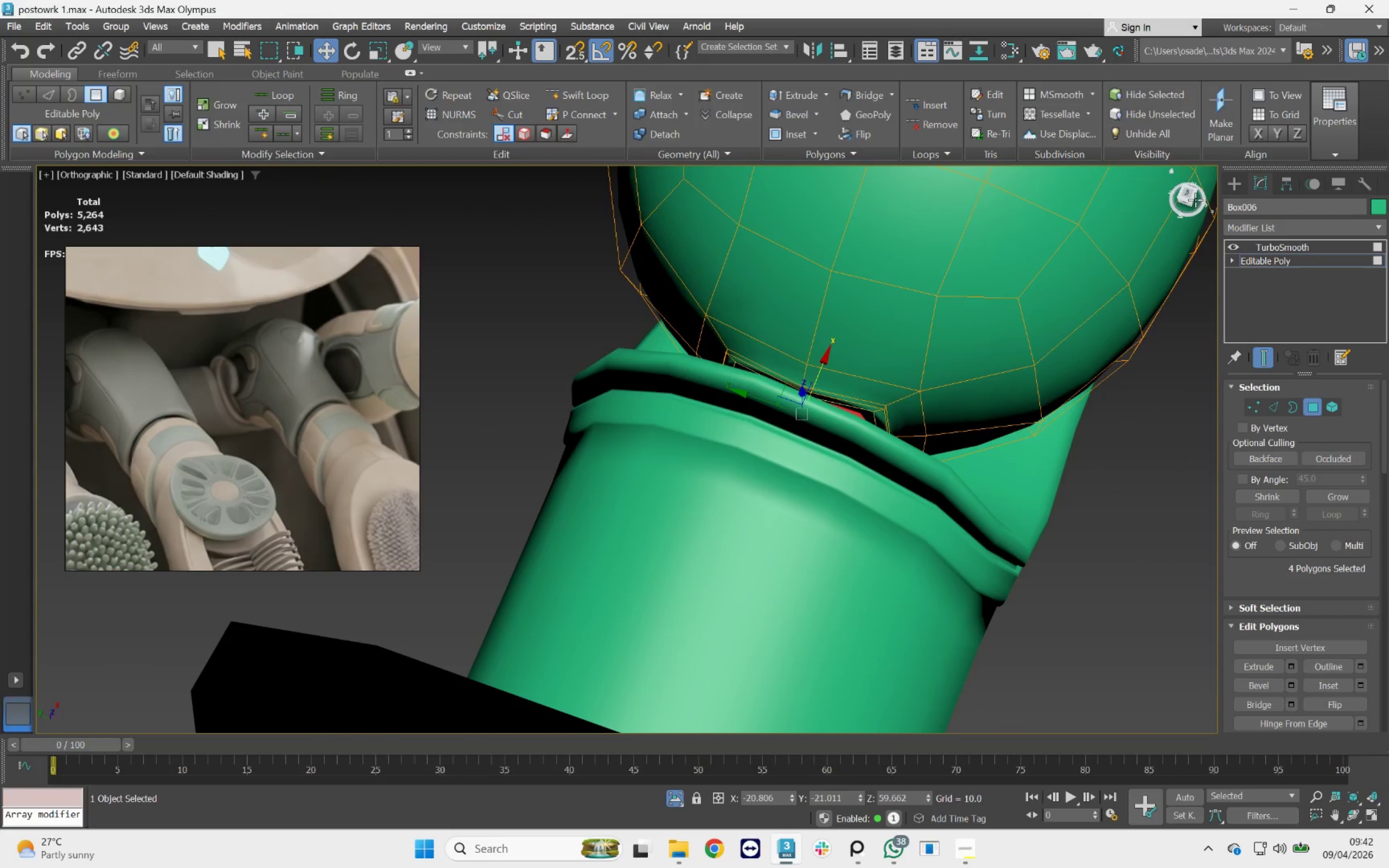 
scroll: coordinate [800, 442], scroll_direction: down, amount: 3.0
 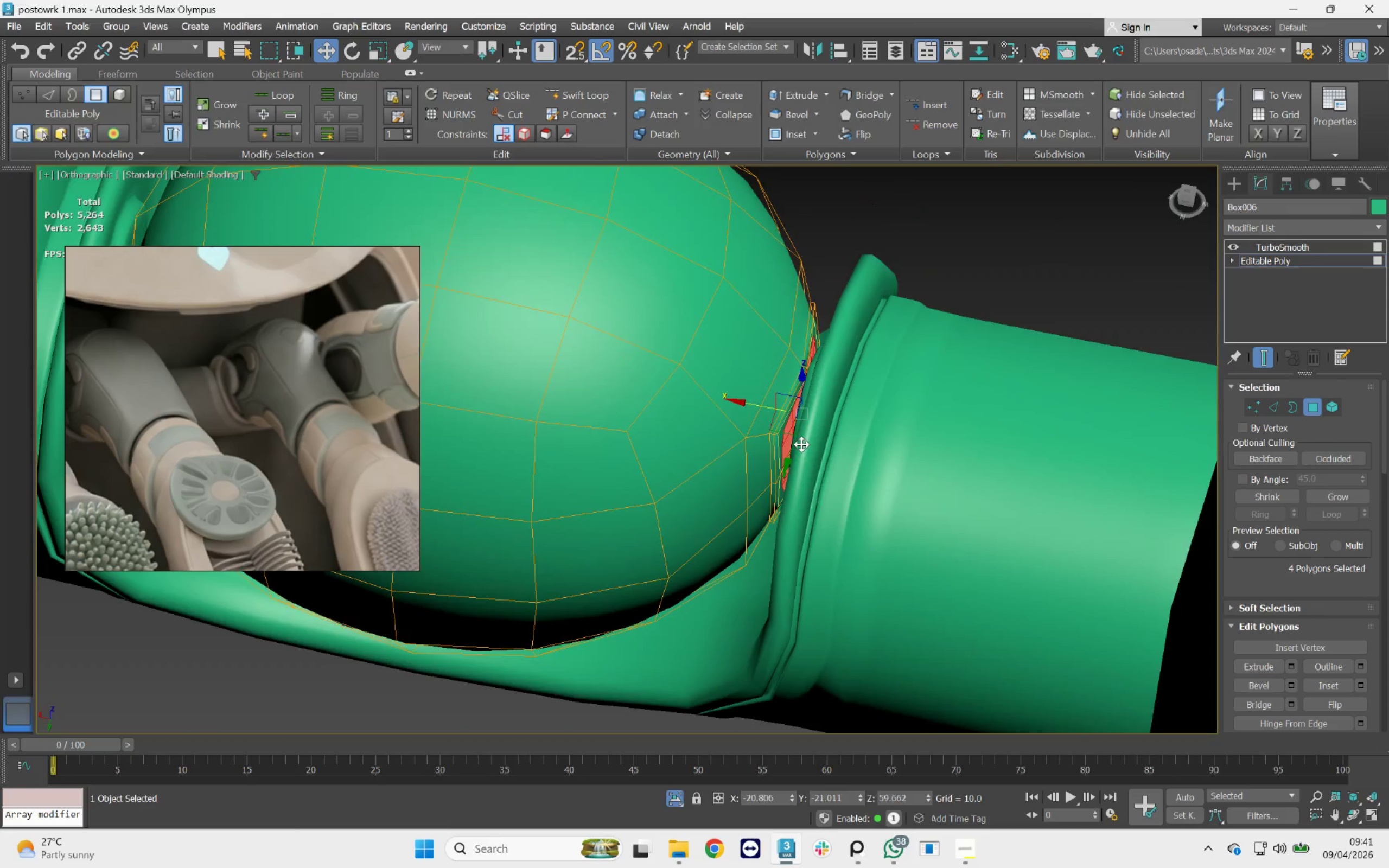 
hold_key(key=AltLeft, duration=1.03)
 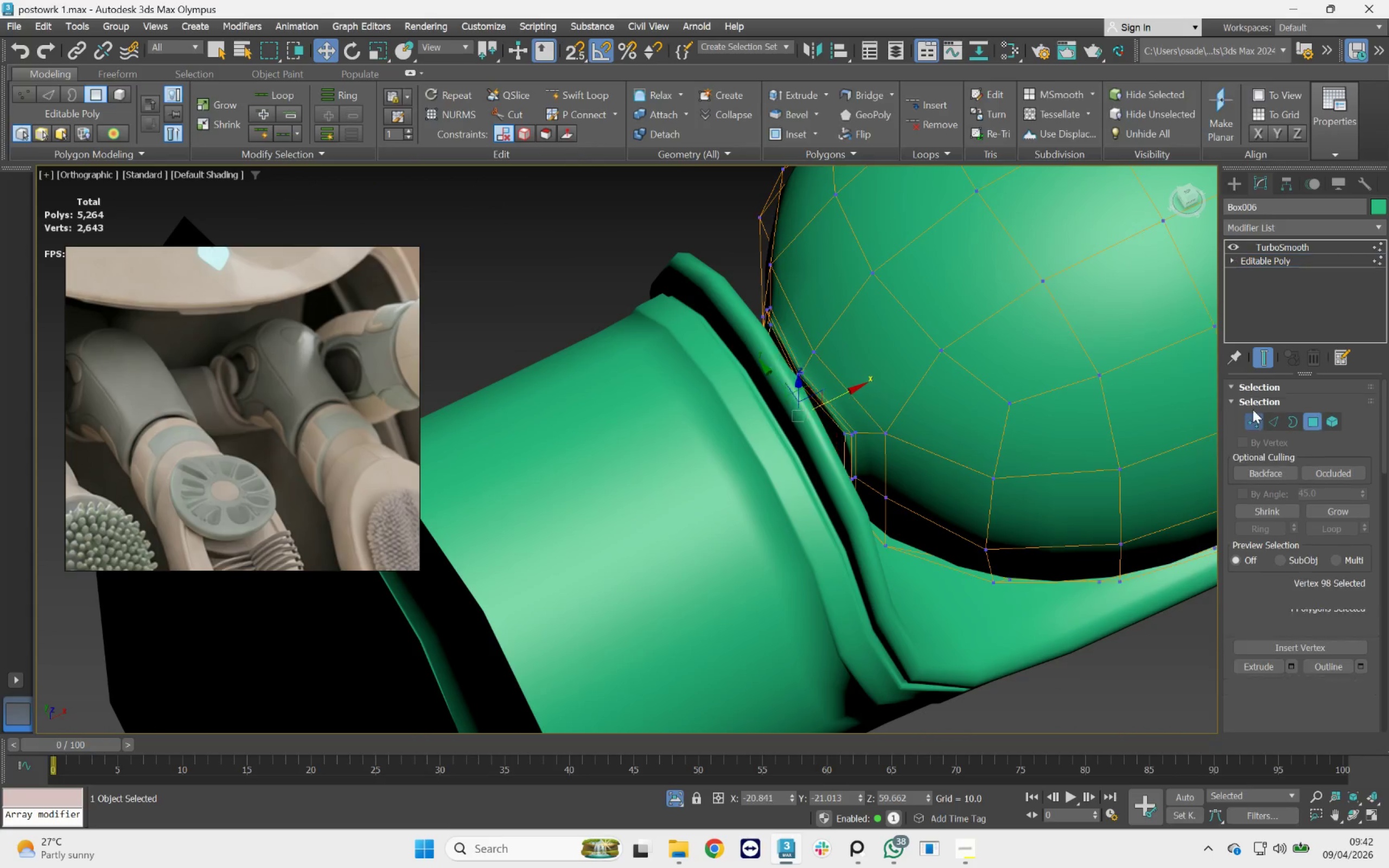 
scroll: coordinate [848, 466], scroll_direction: up, amount: 4.0
 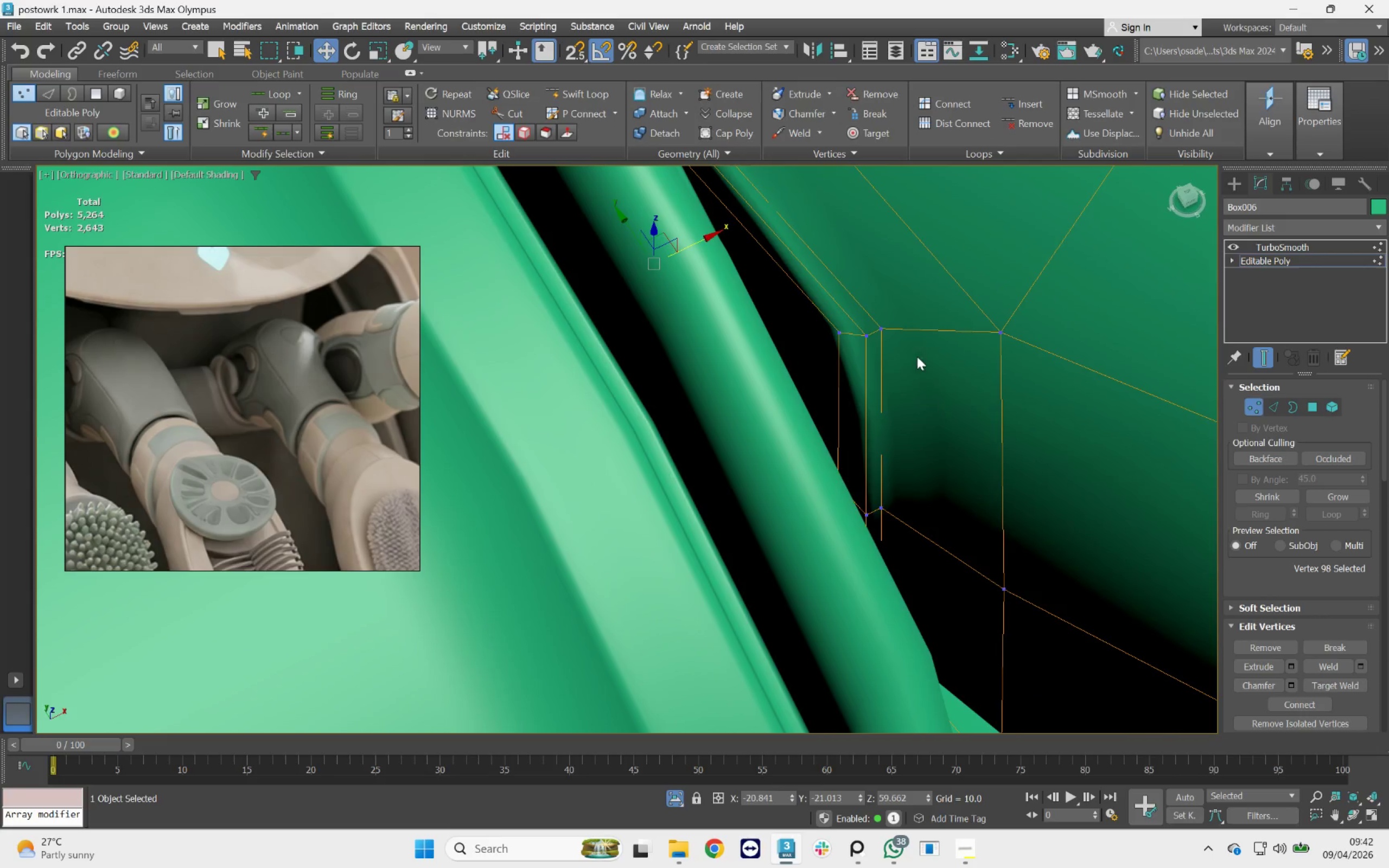 
left_click_drag(start_coordinate=[915, 327], to_coordinate=[803, 382])
 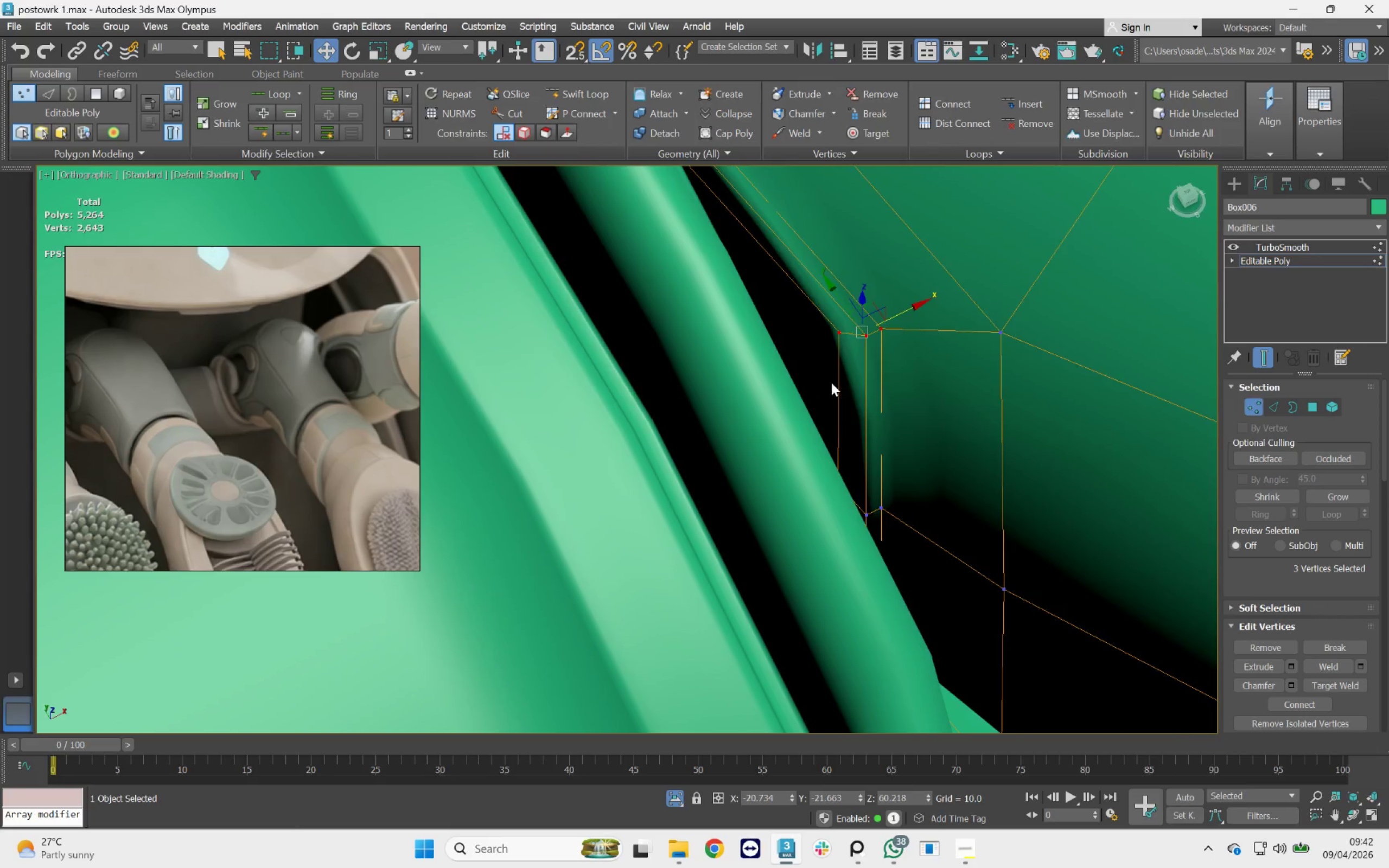 
hold_key(key=AltLeft, duration=1.63)
 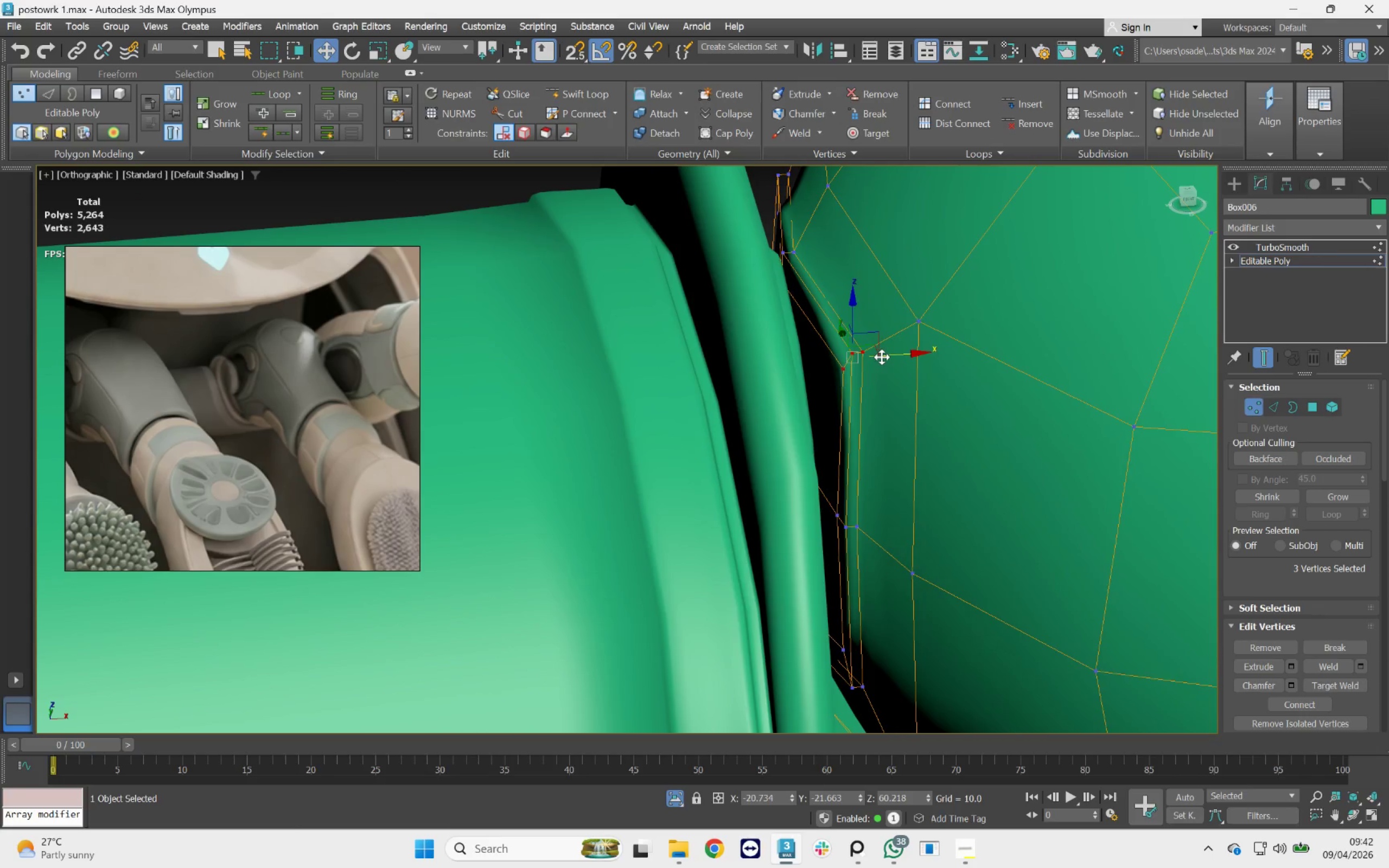 
scroll: coordinate [831, 382], scroll_direction: down, amount: 2.0
 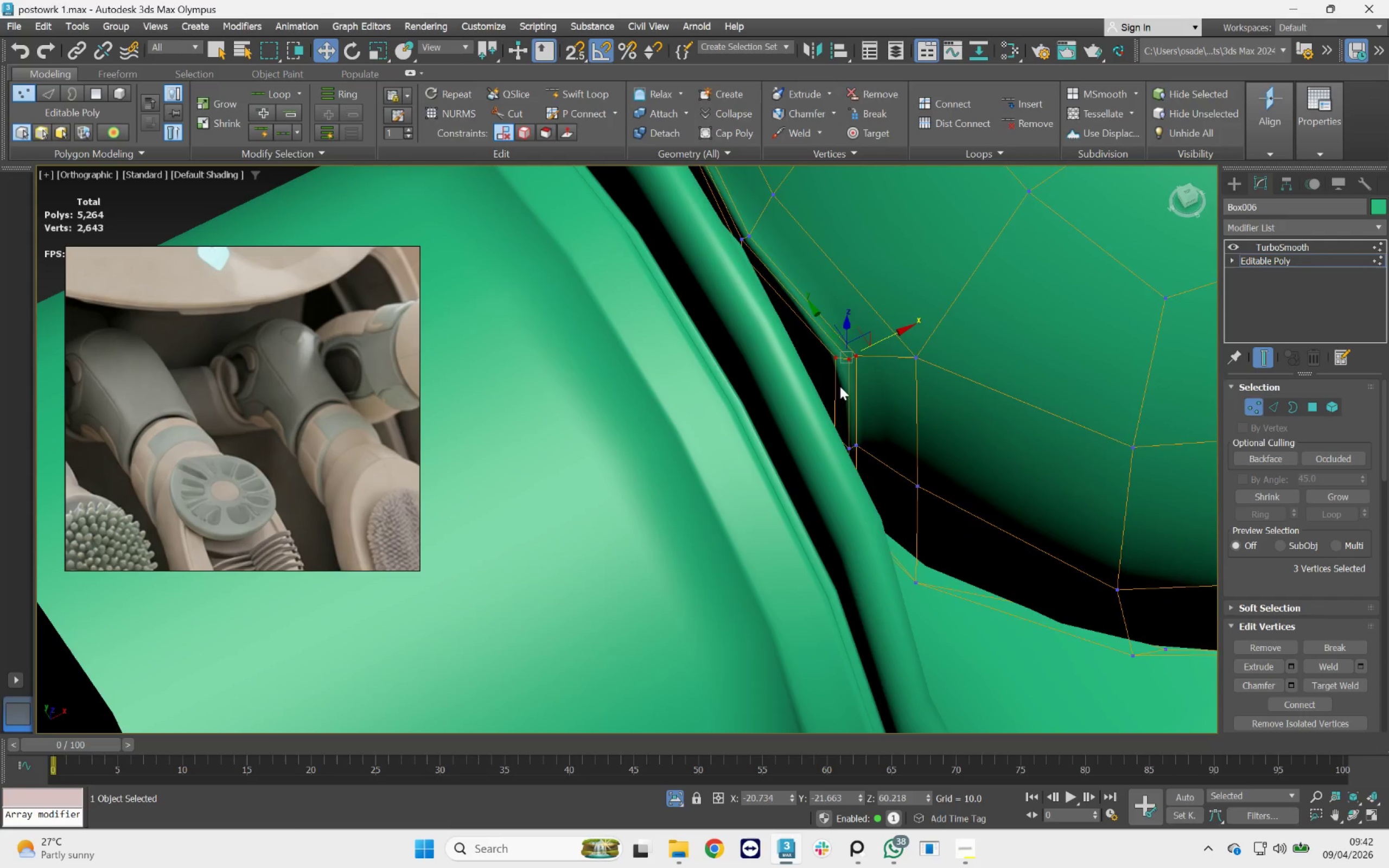 
scroll: coordinate [824, 355], scroll_direction: up, amount: 2.0
 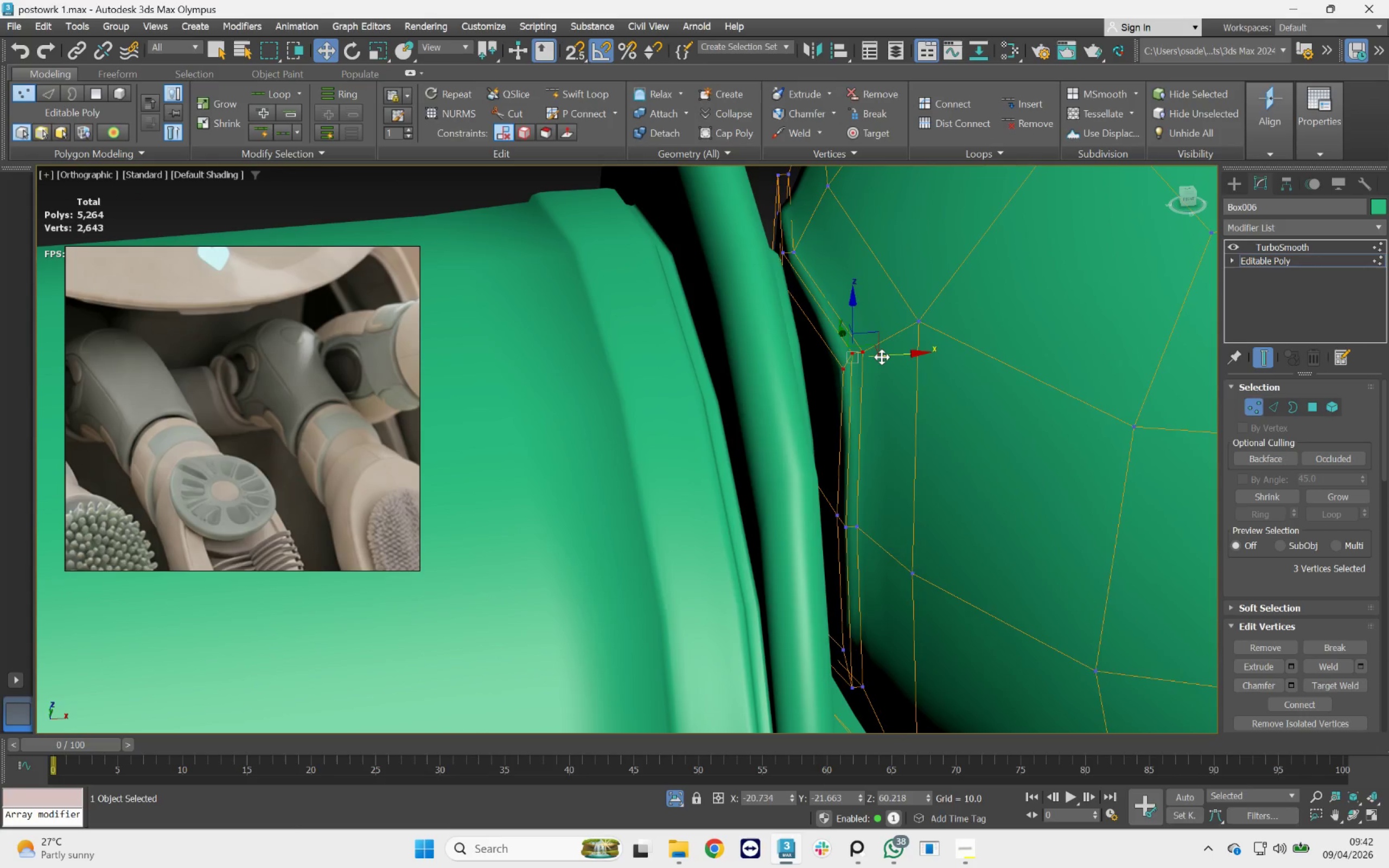 
left_click_drag(start_coordinate=[883, 357], to_coordinate=[865, 355])
 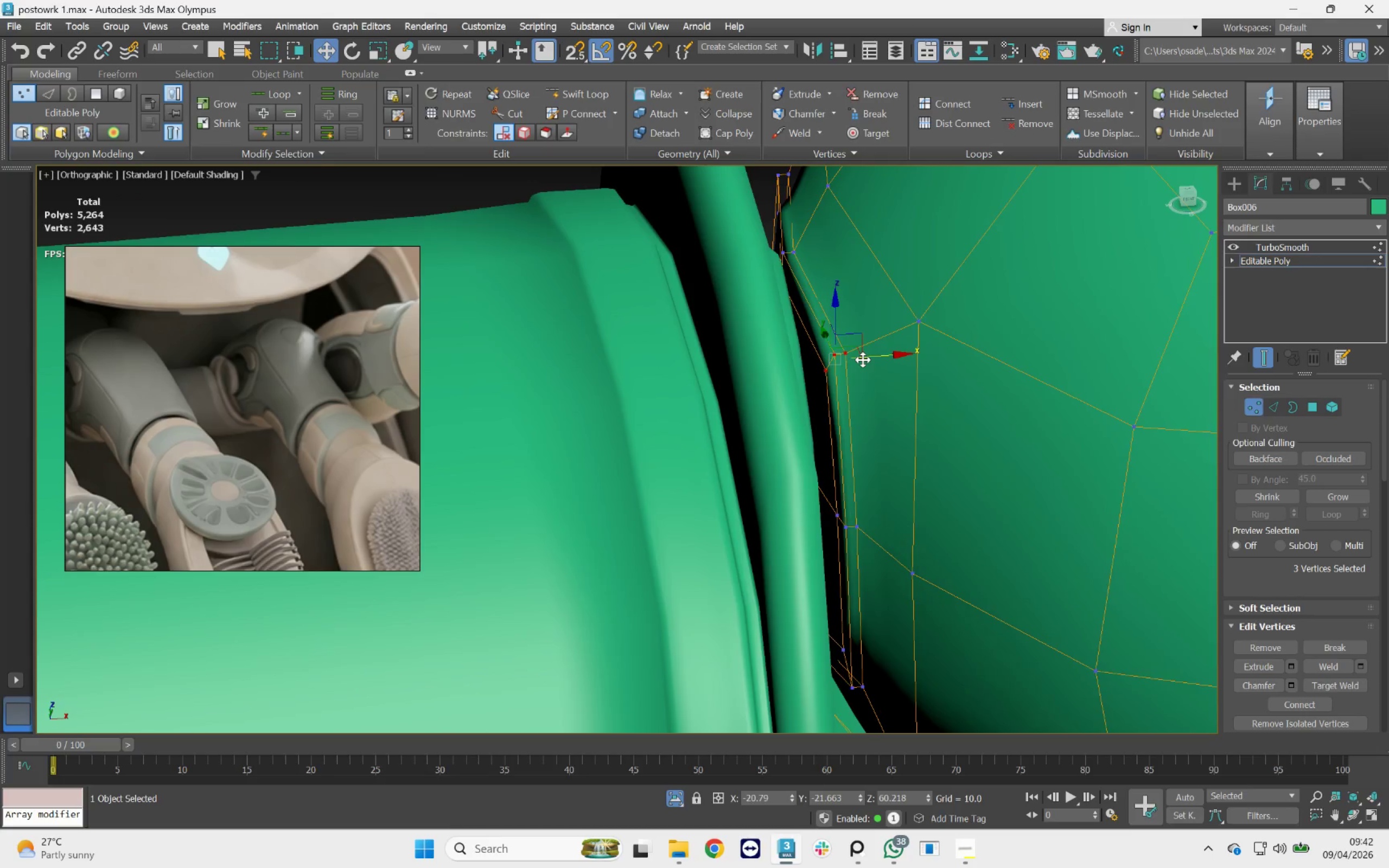 
scroll: coordinate [863, 360], scroll_direction: down, amount: 1.0
 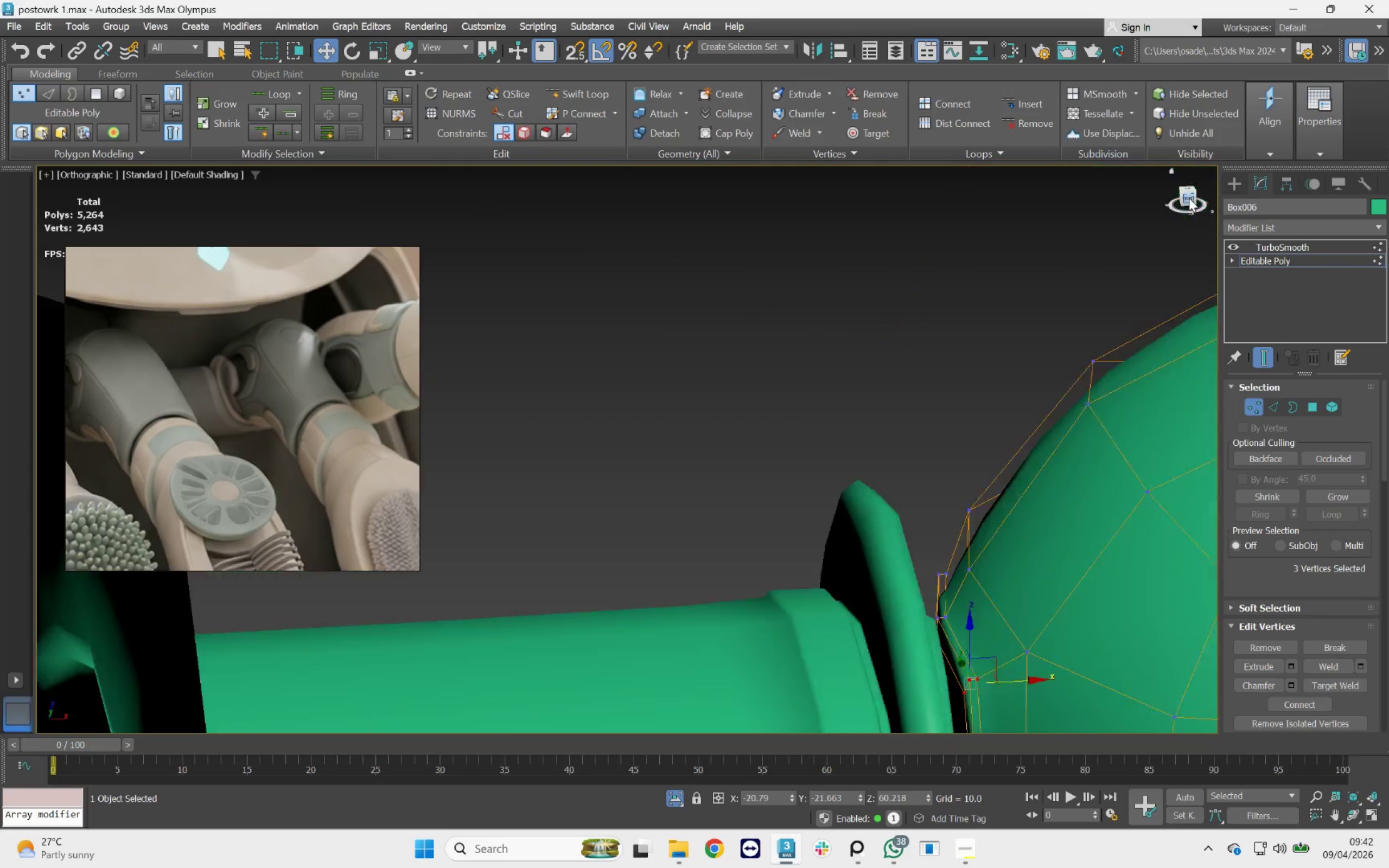 
scroll: coordinate [919, 508], scroll_direction: up, amount: 1.0
 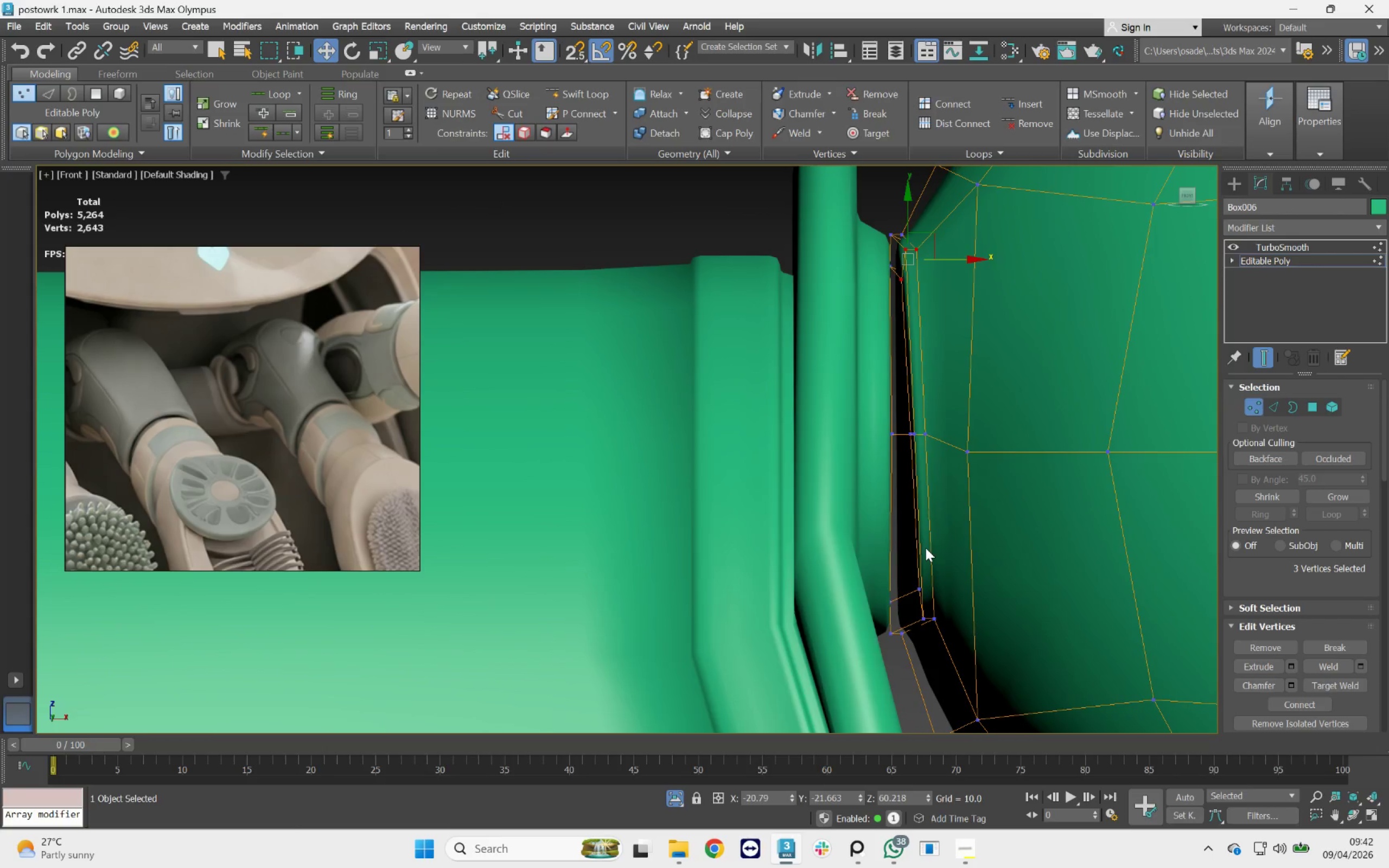 
key(Control+Z)
 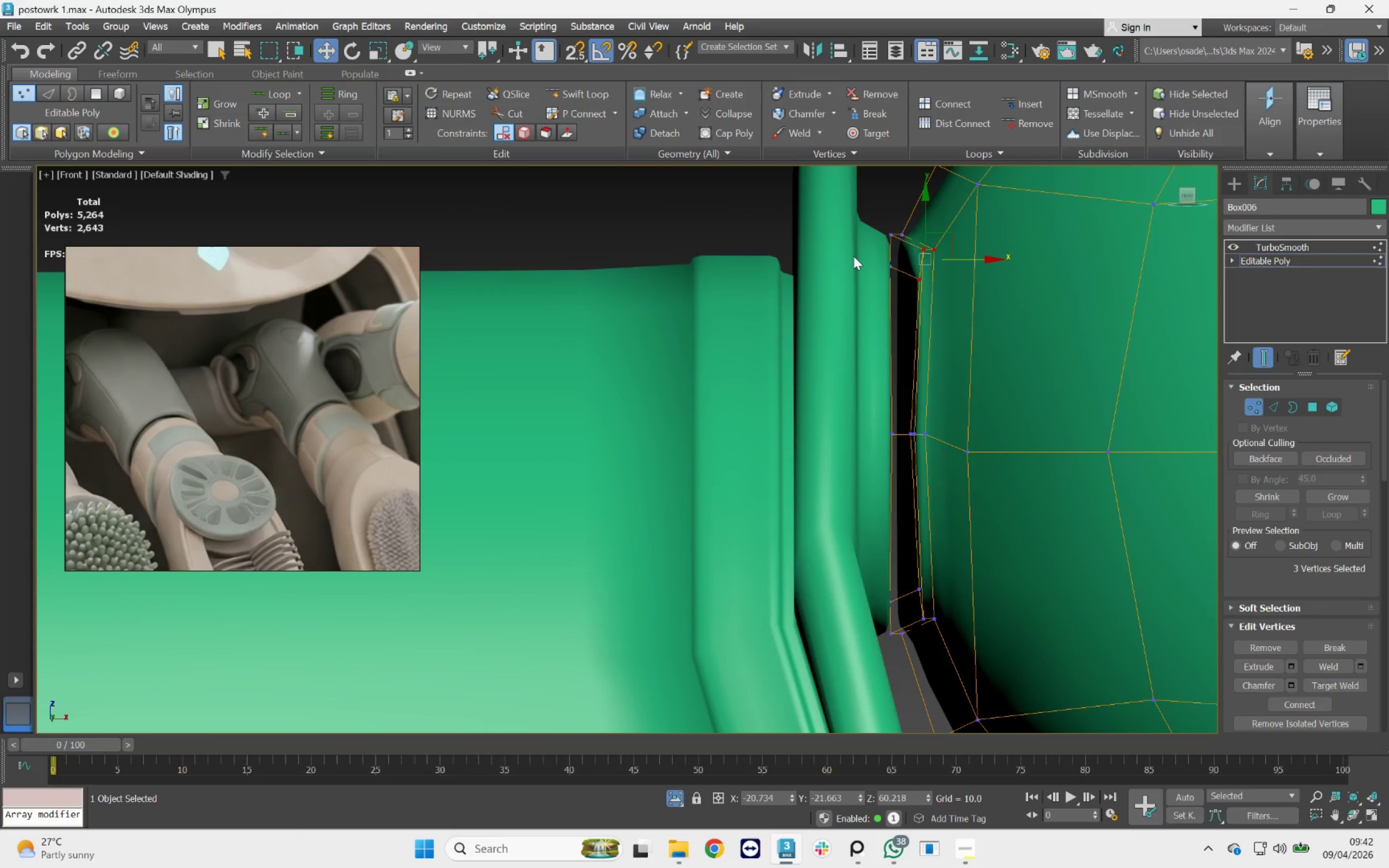 
left_click_drag(start_coordinate=[853, 218], to_coordinate=[942, 655])
 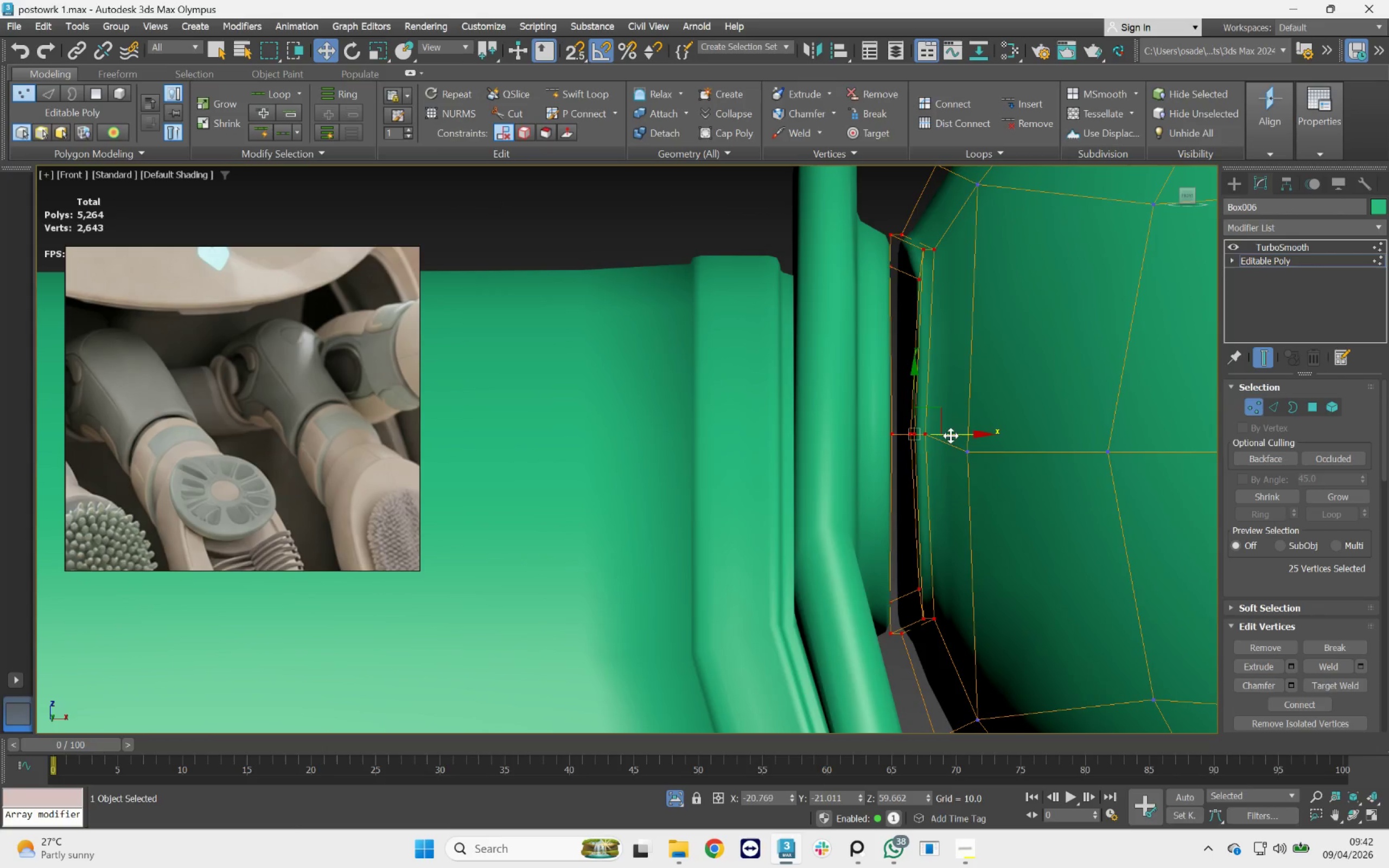 
left_click_drag(start_coordinate=[951, 432], to_coordinate=[939, 423])
 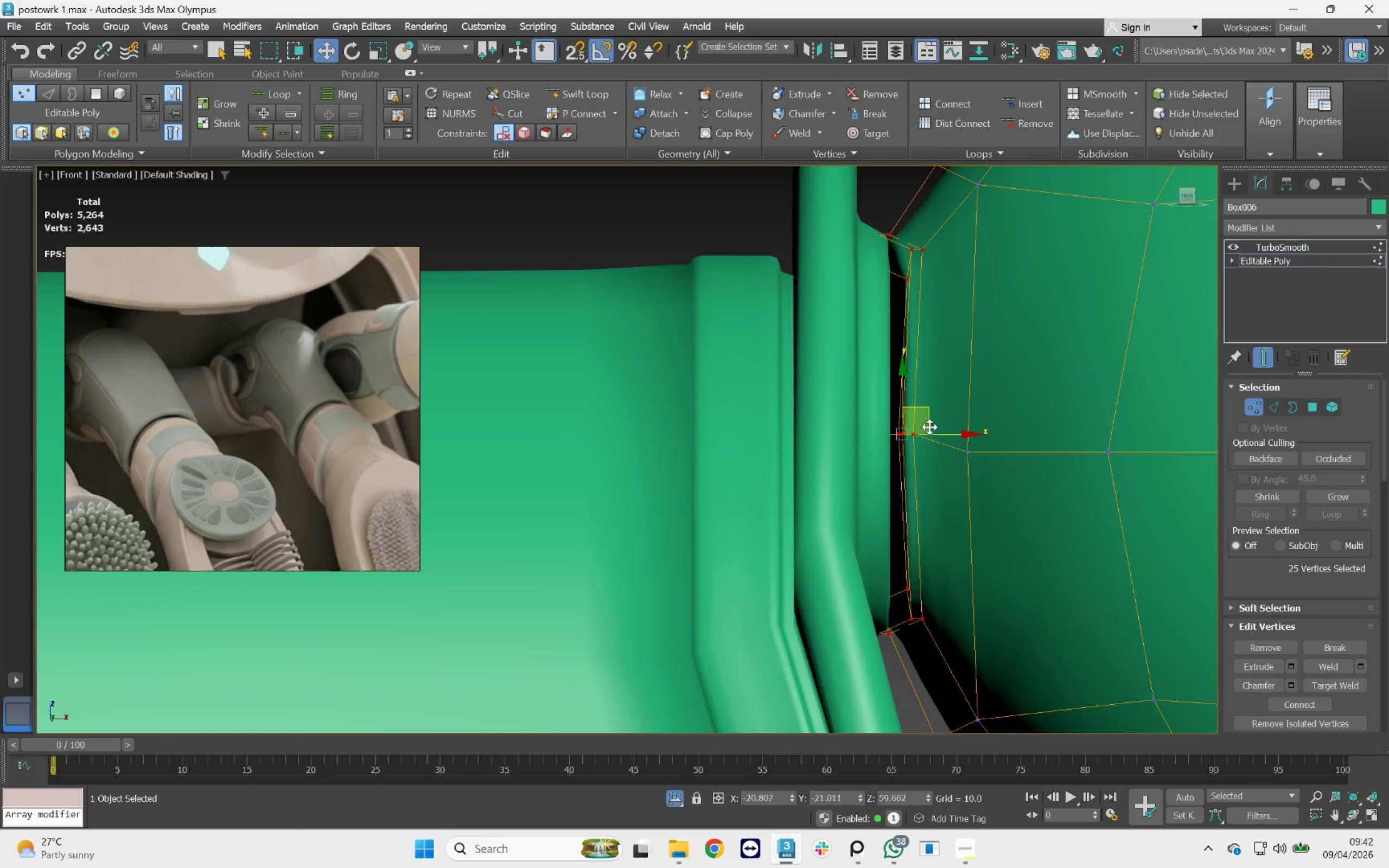 
scroll: coordinate [931, 429], scroll_direction: down, amount: 4.0
 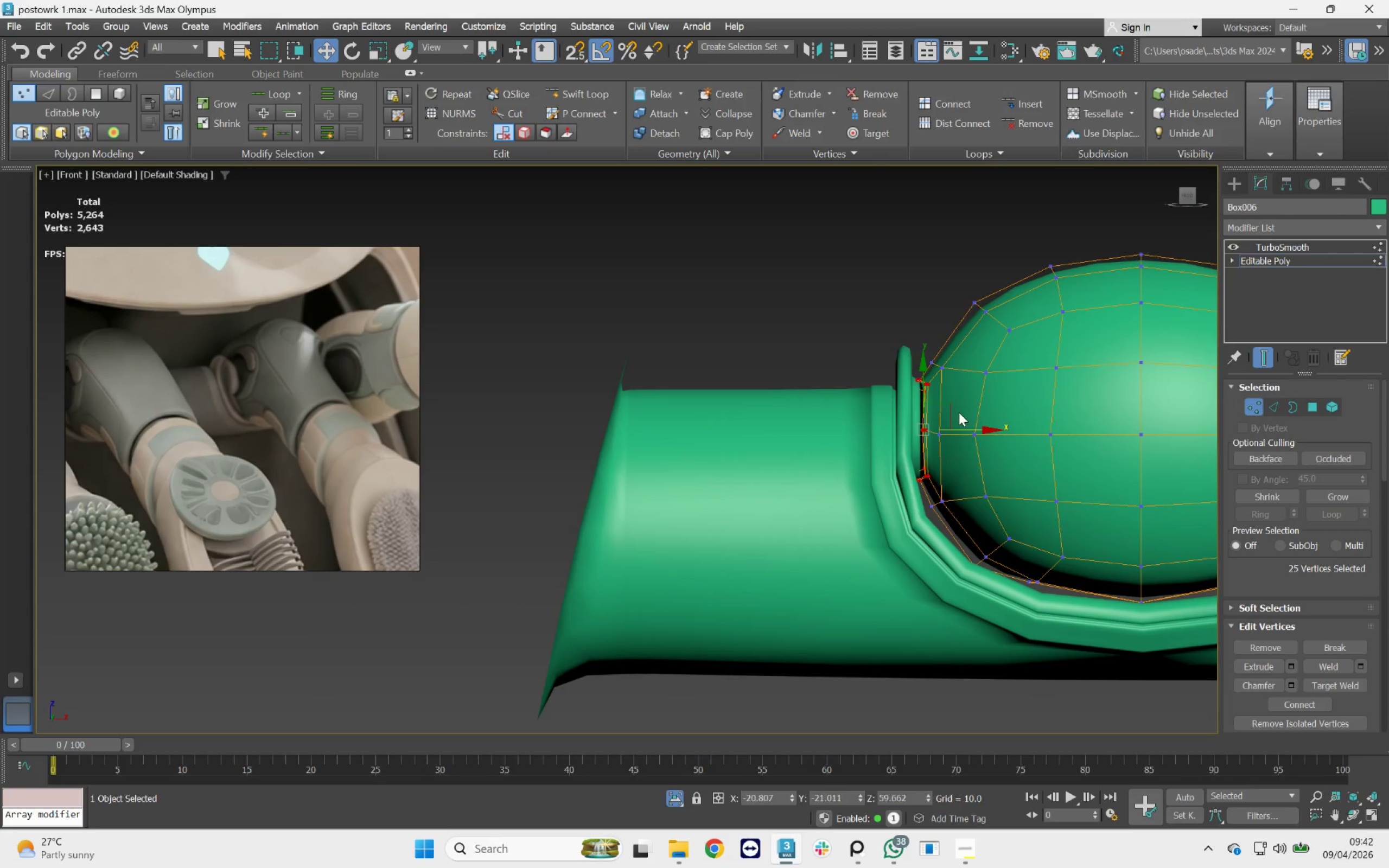 
wait(6.1)
 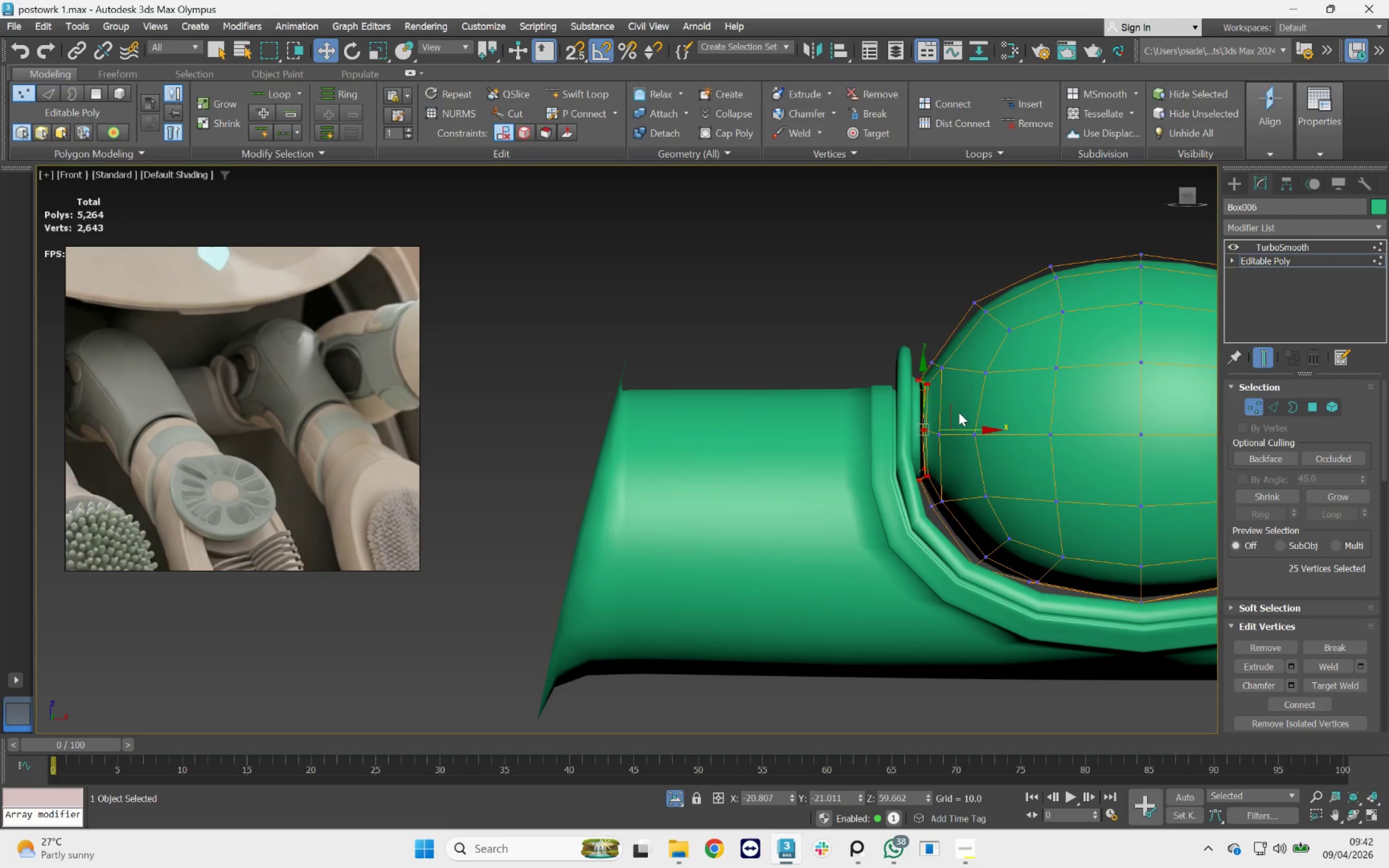 
left_click([1272, 403])
 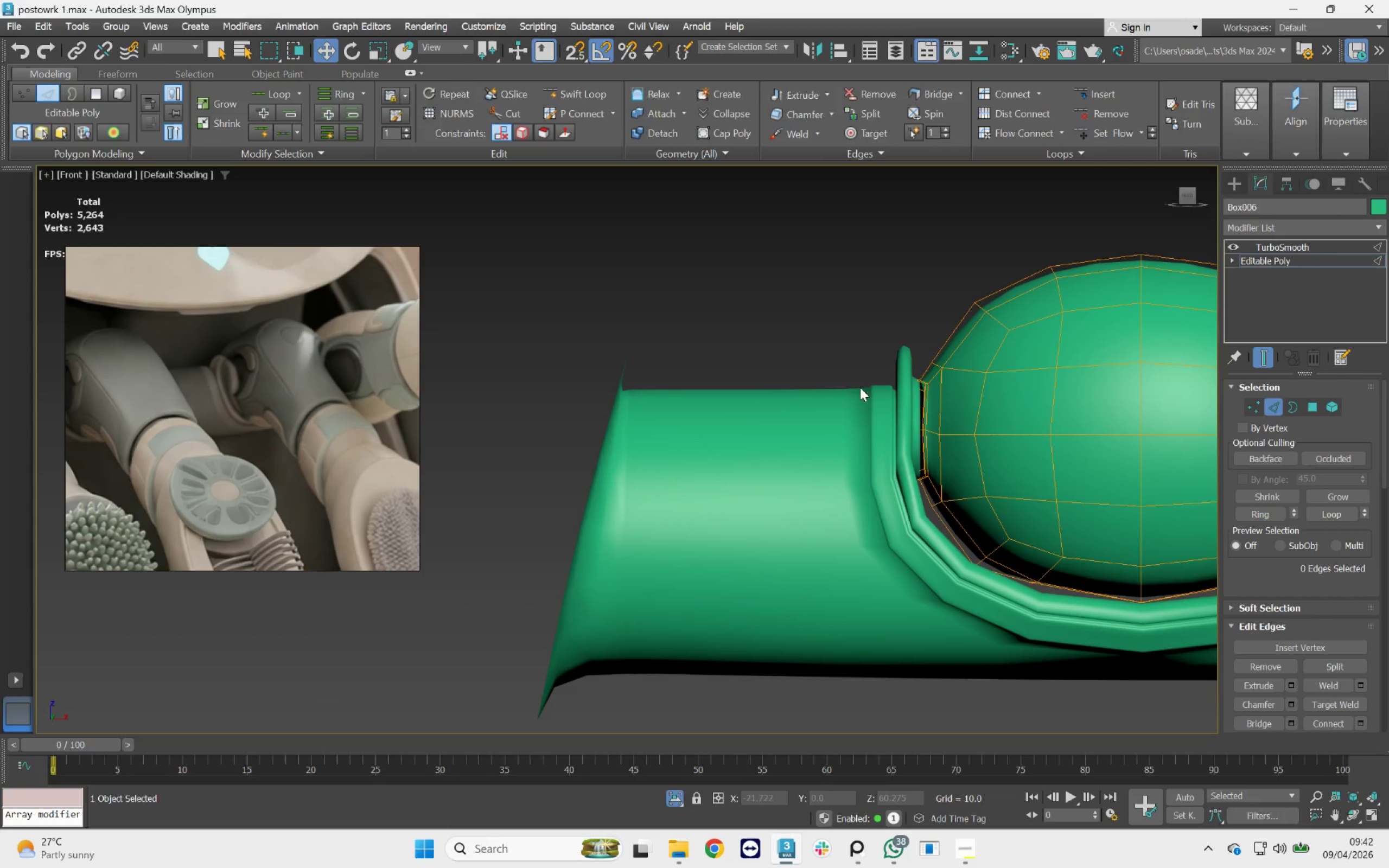 
scroll: coordinate [913, 407], scroll_direction: up, amount: 2.0
 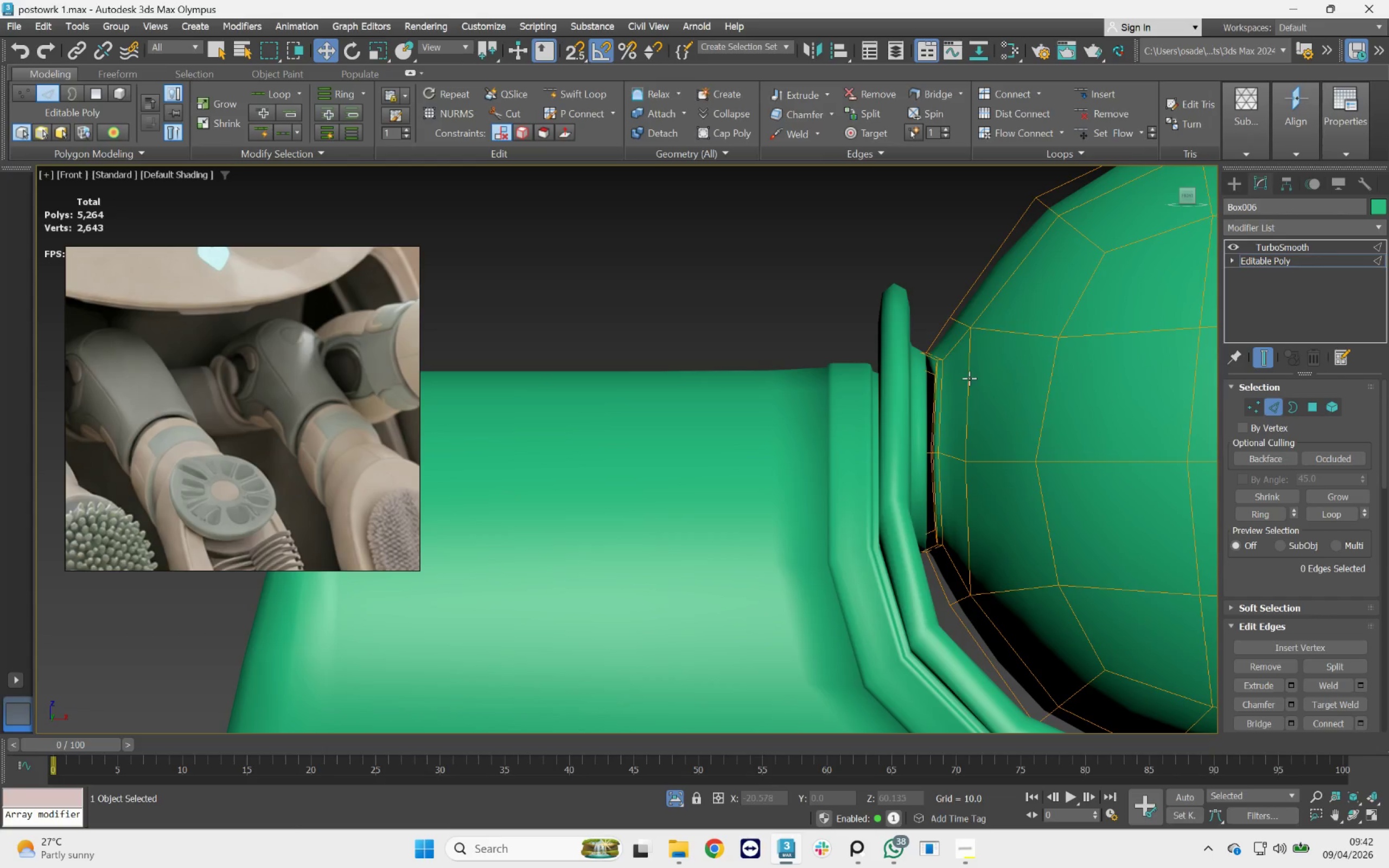 
double_click([969, 378])
 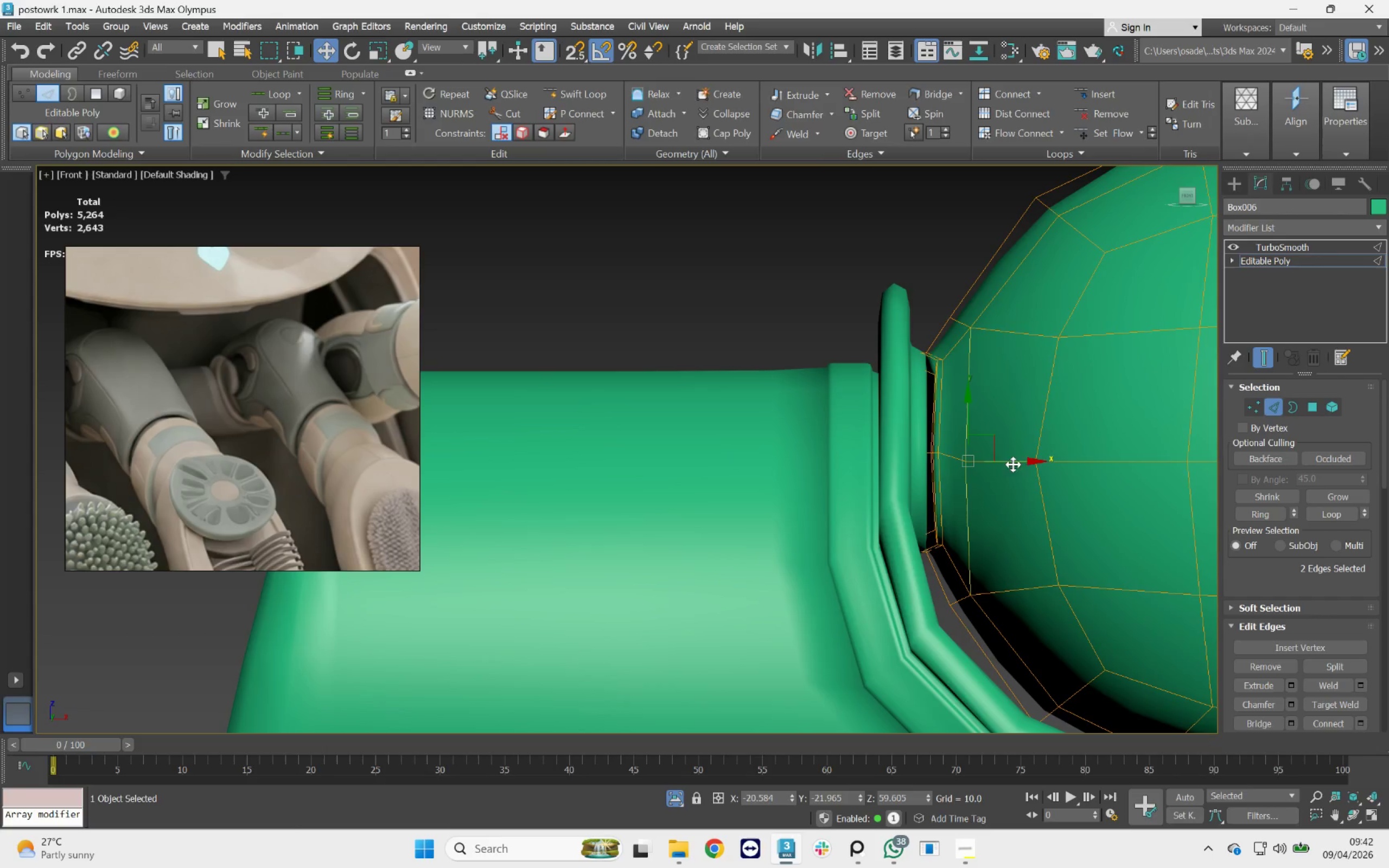 
left_click([1012, 335])
 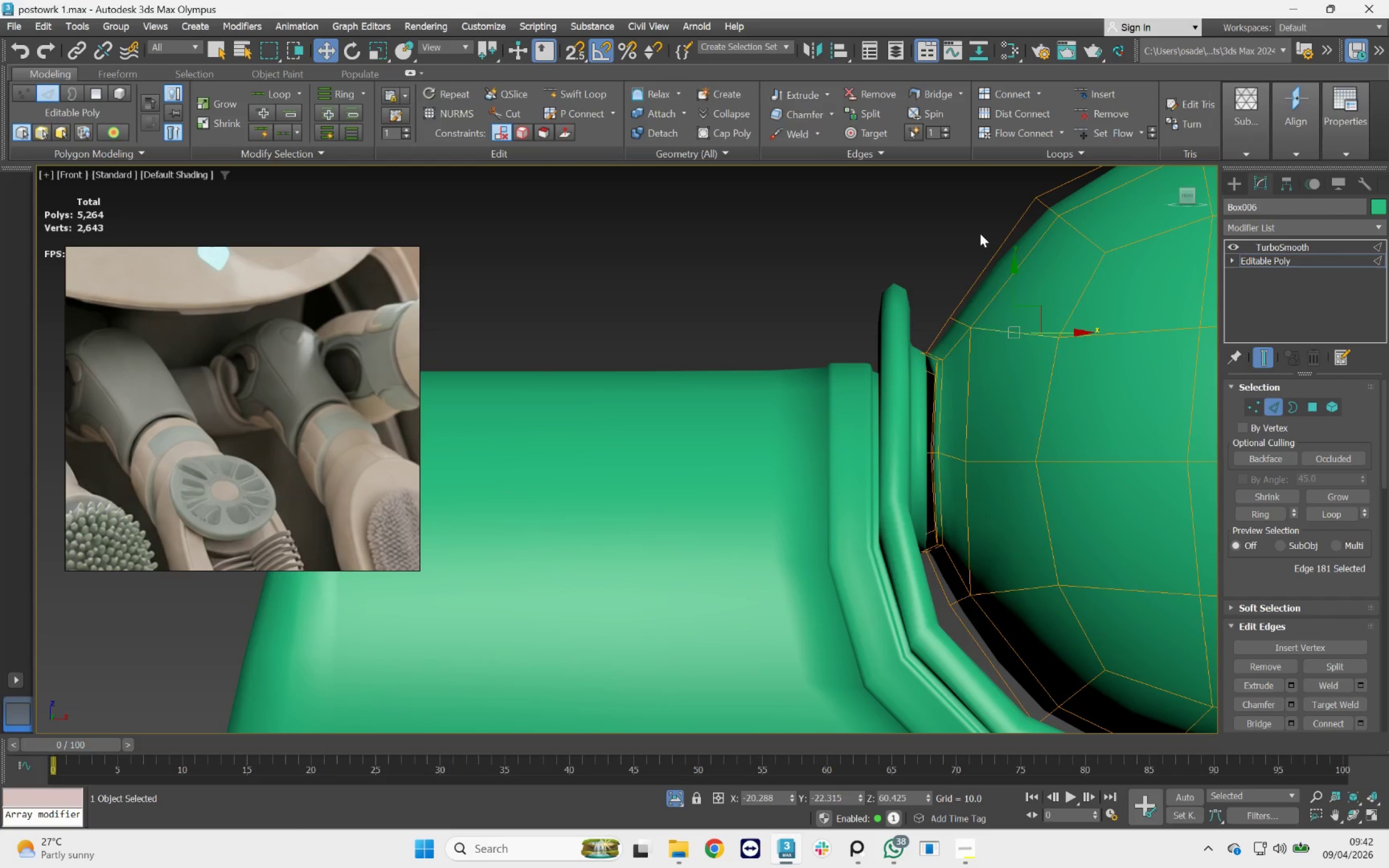 
left_click_drag(start_coordinate=[981, 229], to_coordinate=[957, 646])
 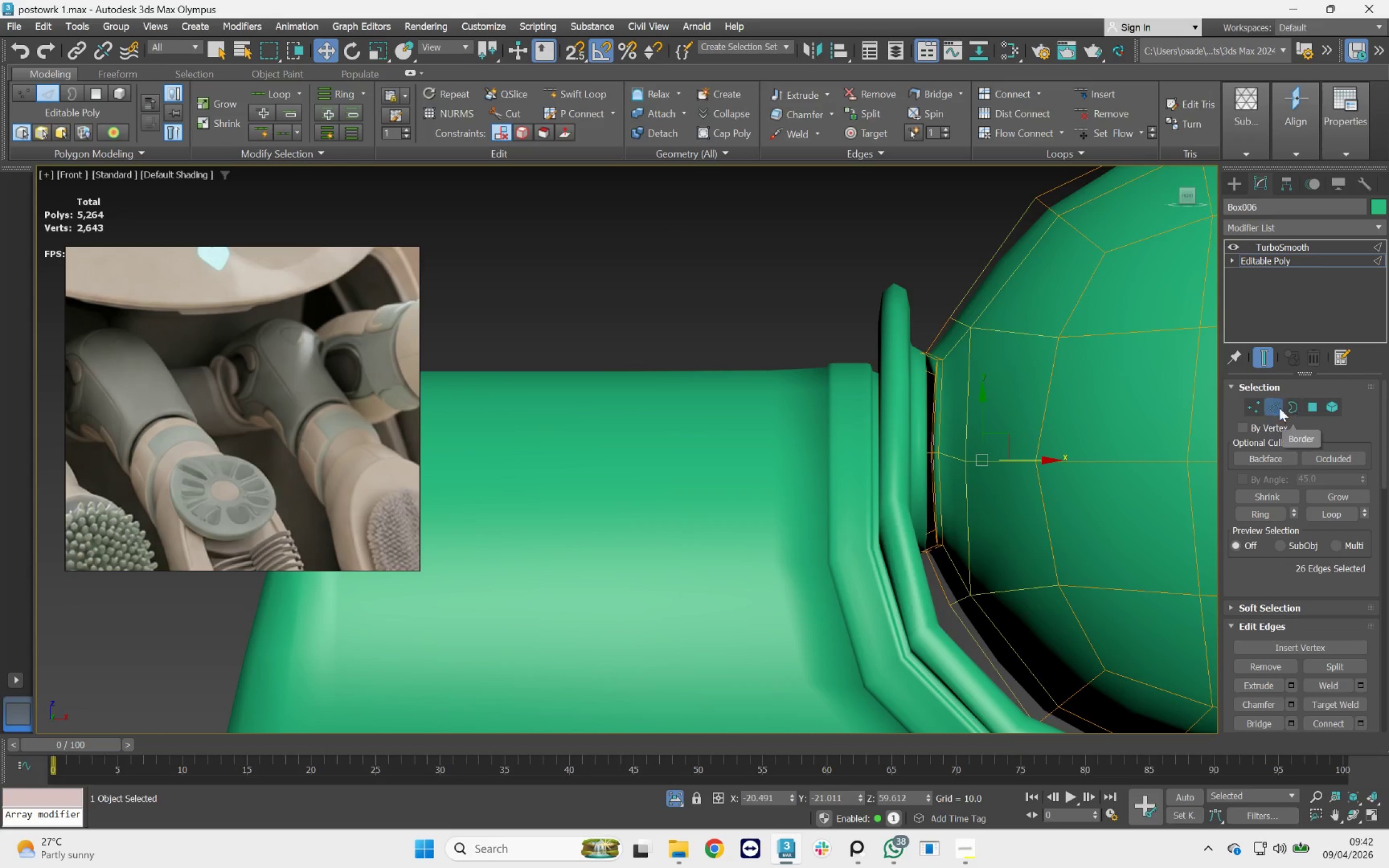 
left_click([1255, 408])
 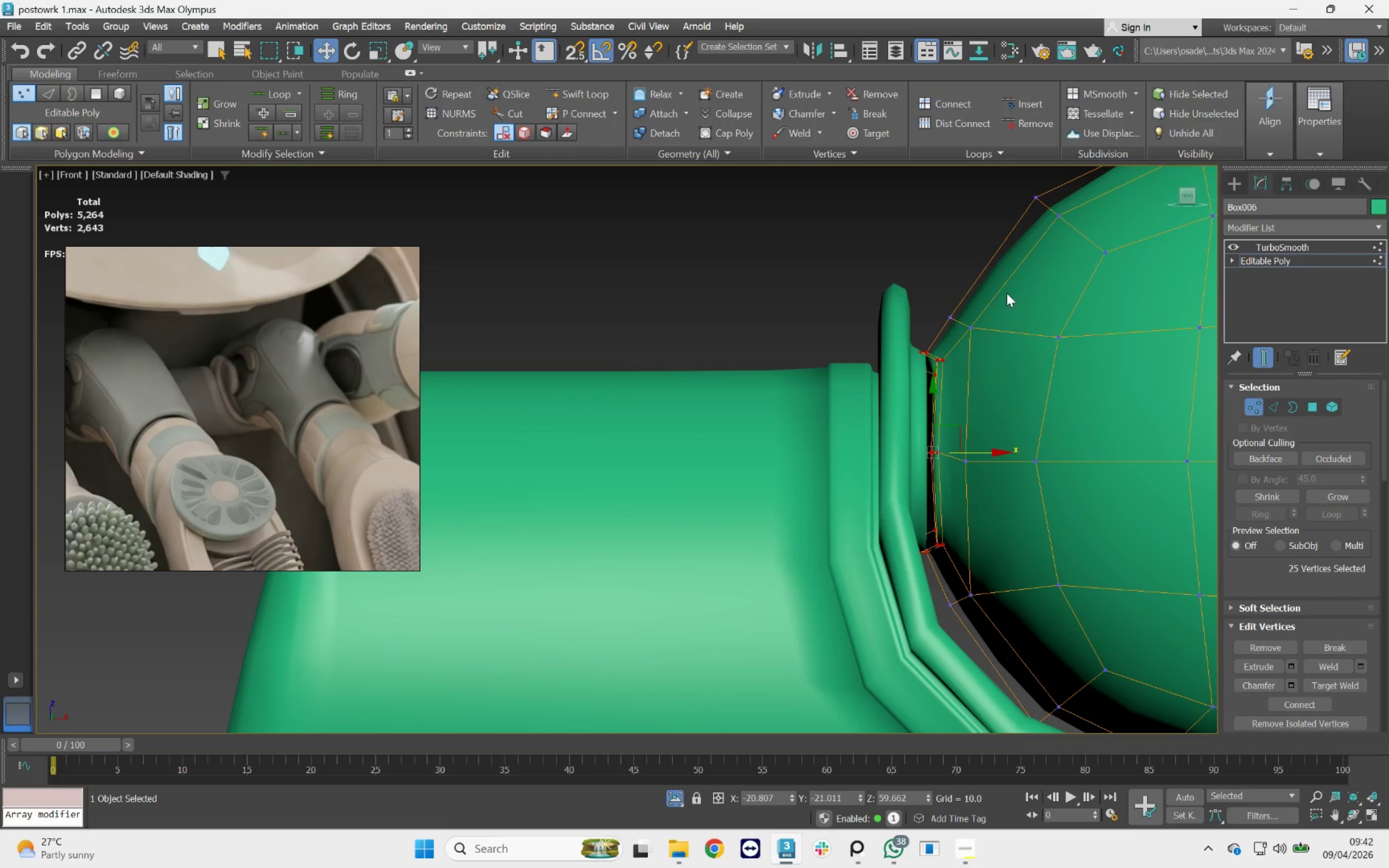 
left_click_drag(start_coordinate=[988, 261], to_coordinate=[946, 662])
 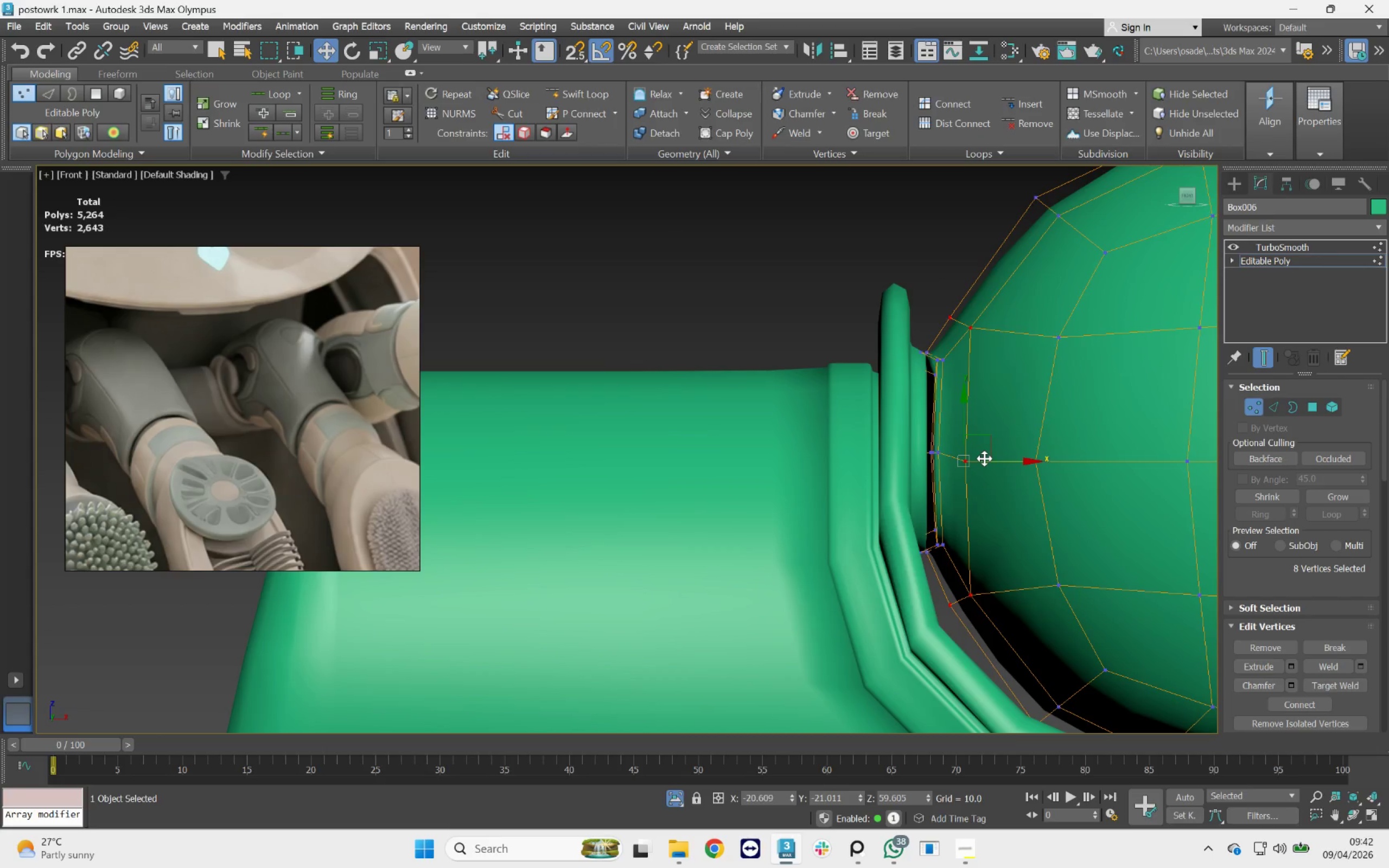 
left_click_drag(start_coordinate=[1000, 463], to_coordinate=[991, 459])
 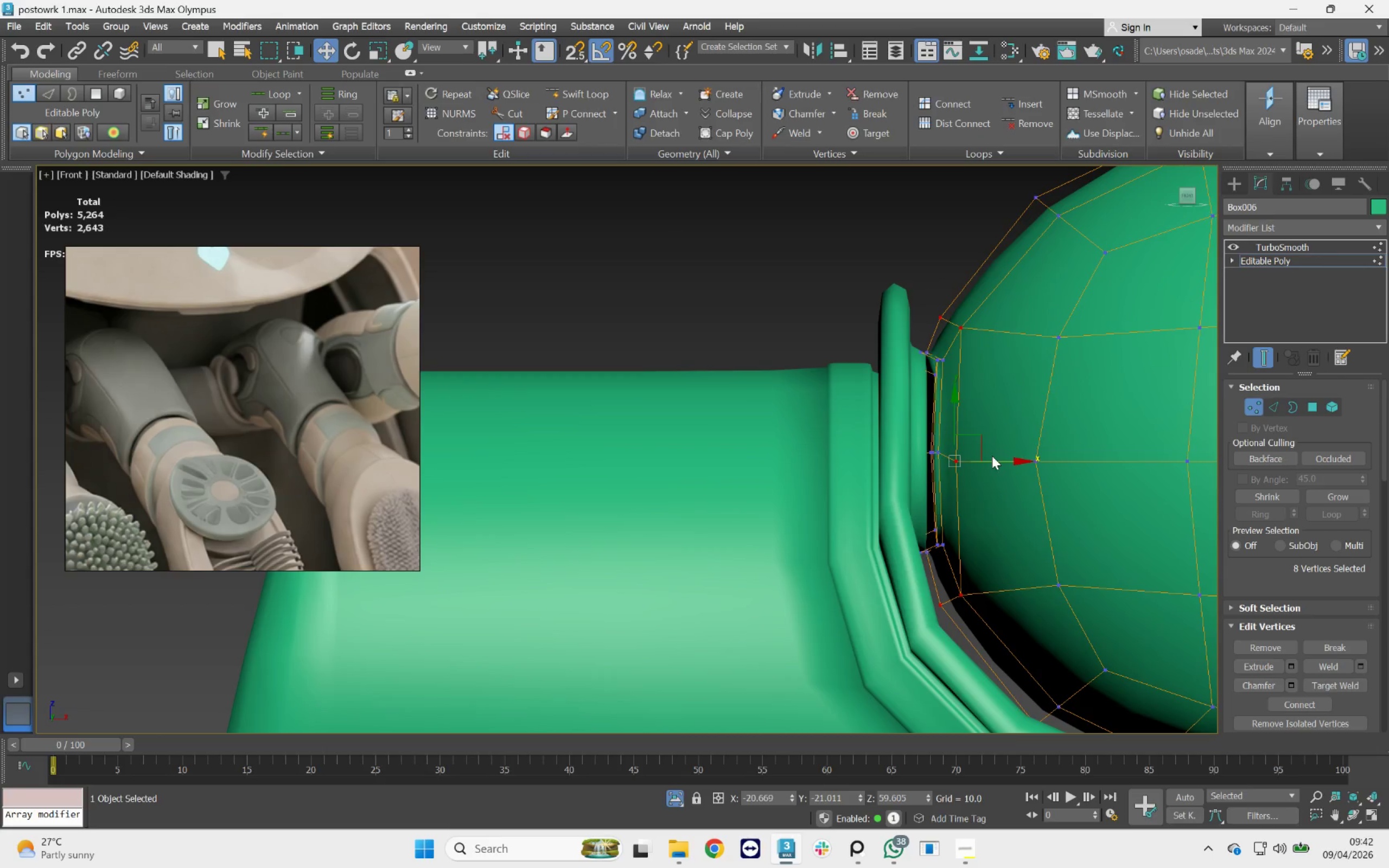 
scroll: coordinate [992, 456], scroll_direction: down, amount: 2.0
 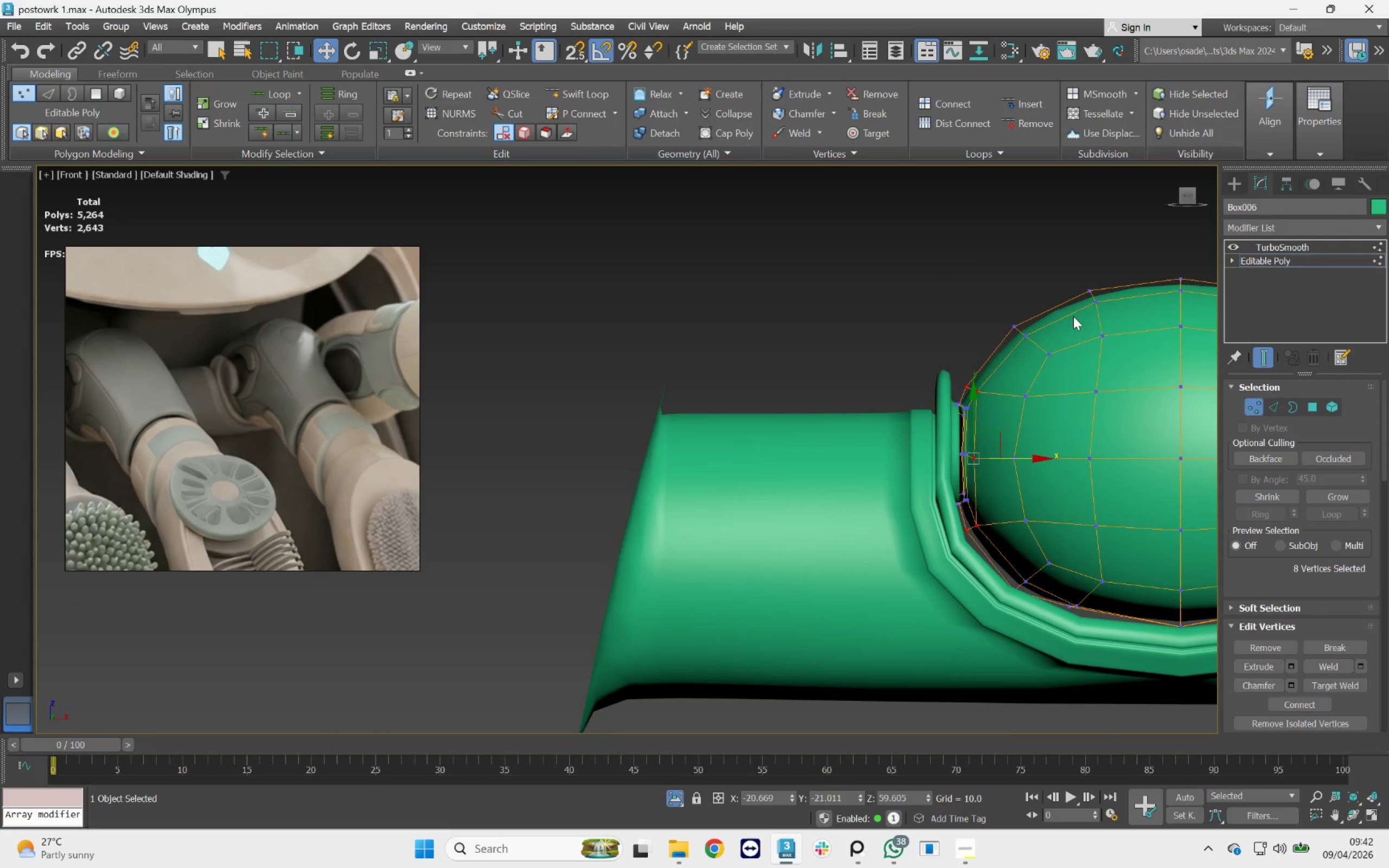 
left_click_drag(start_coordinate=[1077, 273], to_coordinate=[1006, 604])
 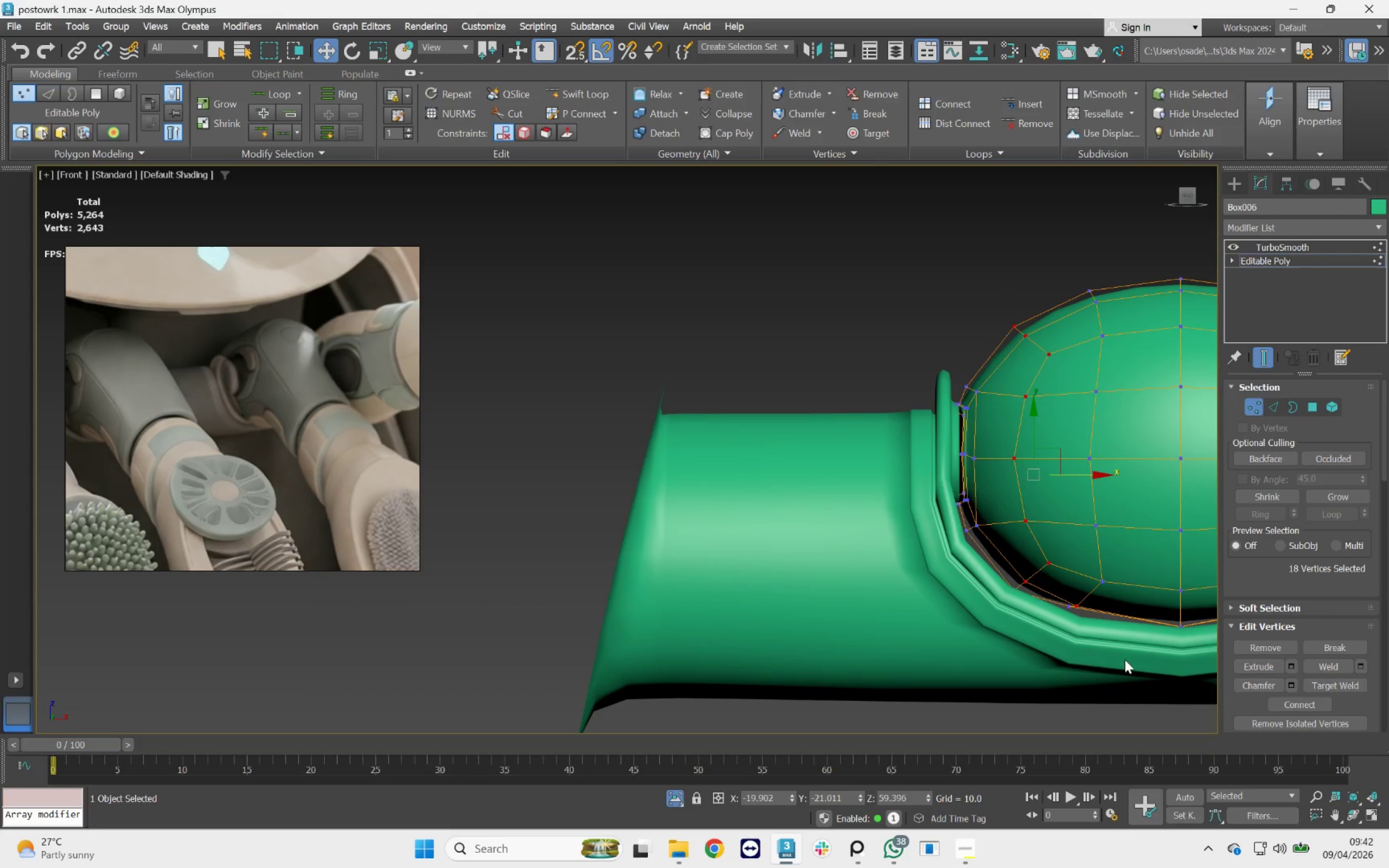 
hold_key(key=AltLeft, duration=0.9)
left_click_drag(start_coordinate=[1133, 660], to_coordinate=[1042, 589])
 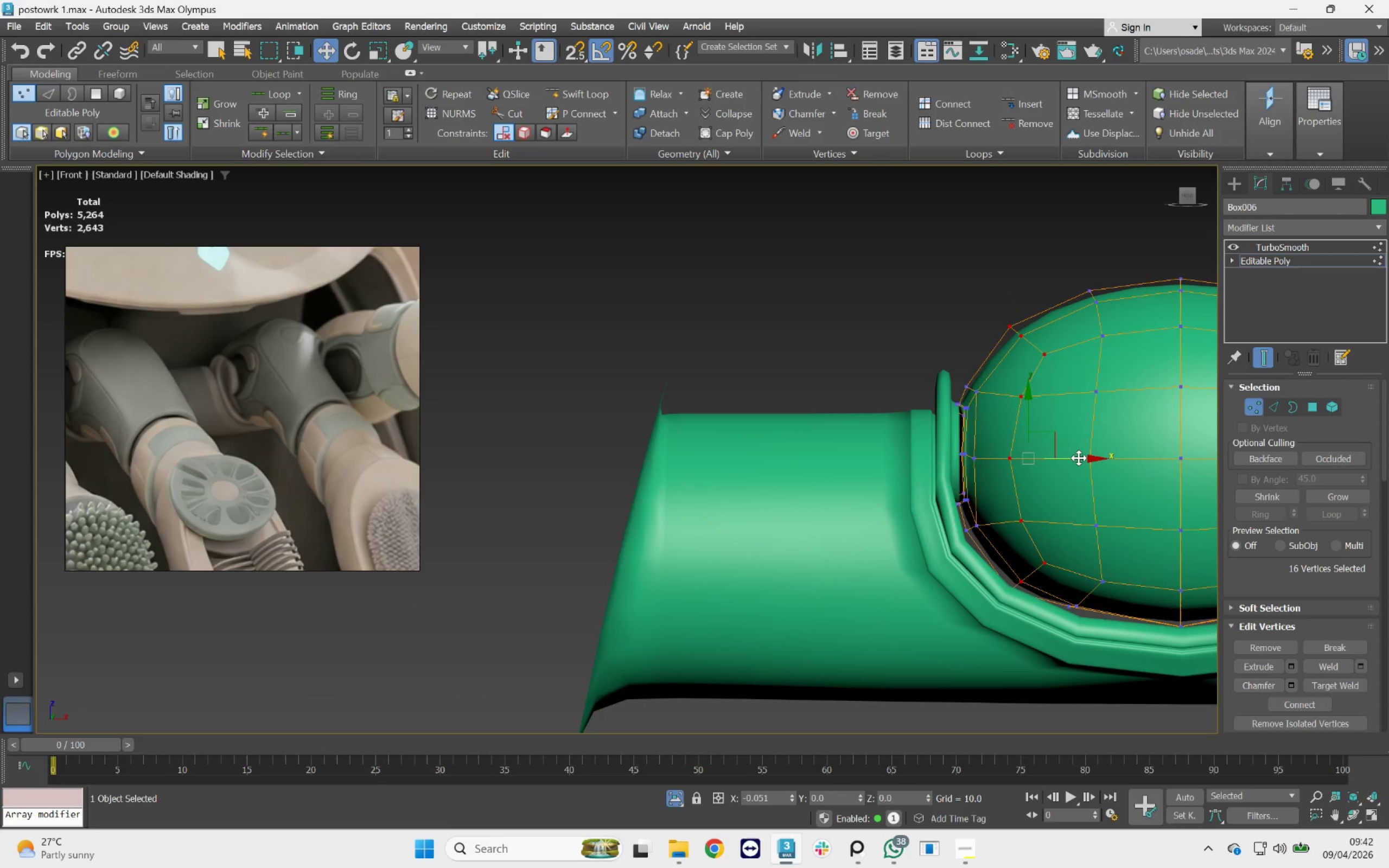 
scroll: coordinate [914, 417], scroll_direction: down, amount: 2.0
 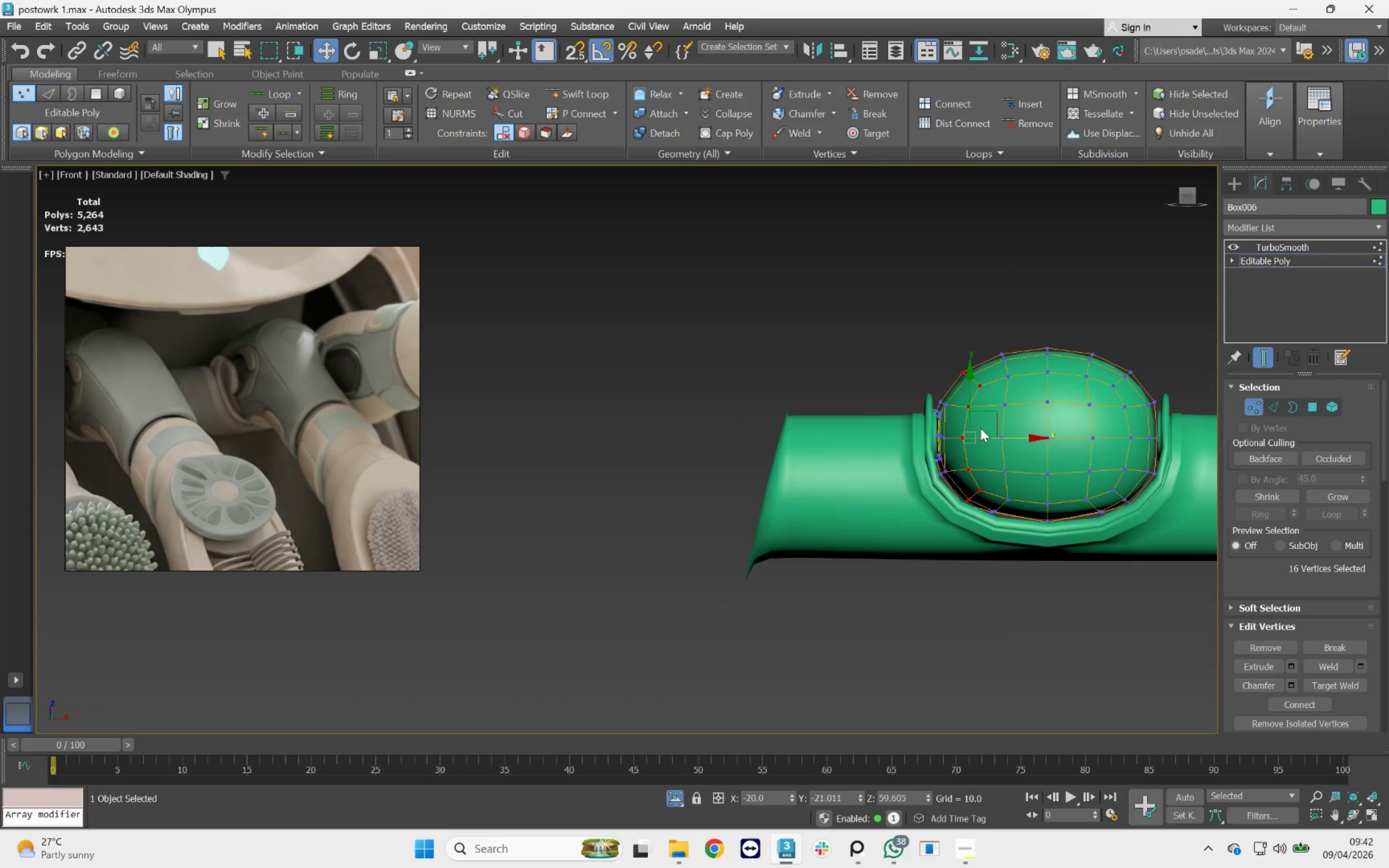 
scroll: coordinate [980, 429], scroll_direction: up, amount: 2.0
 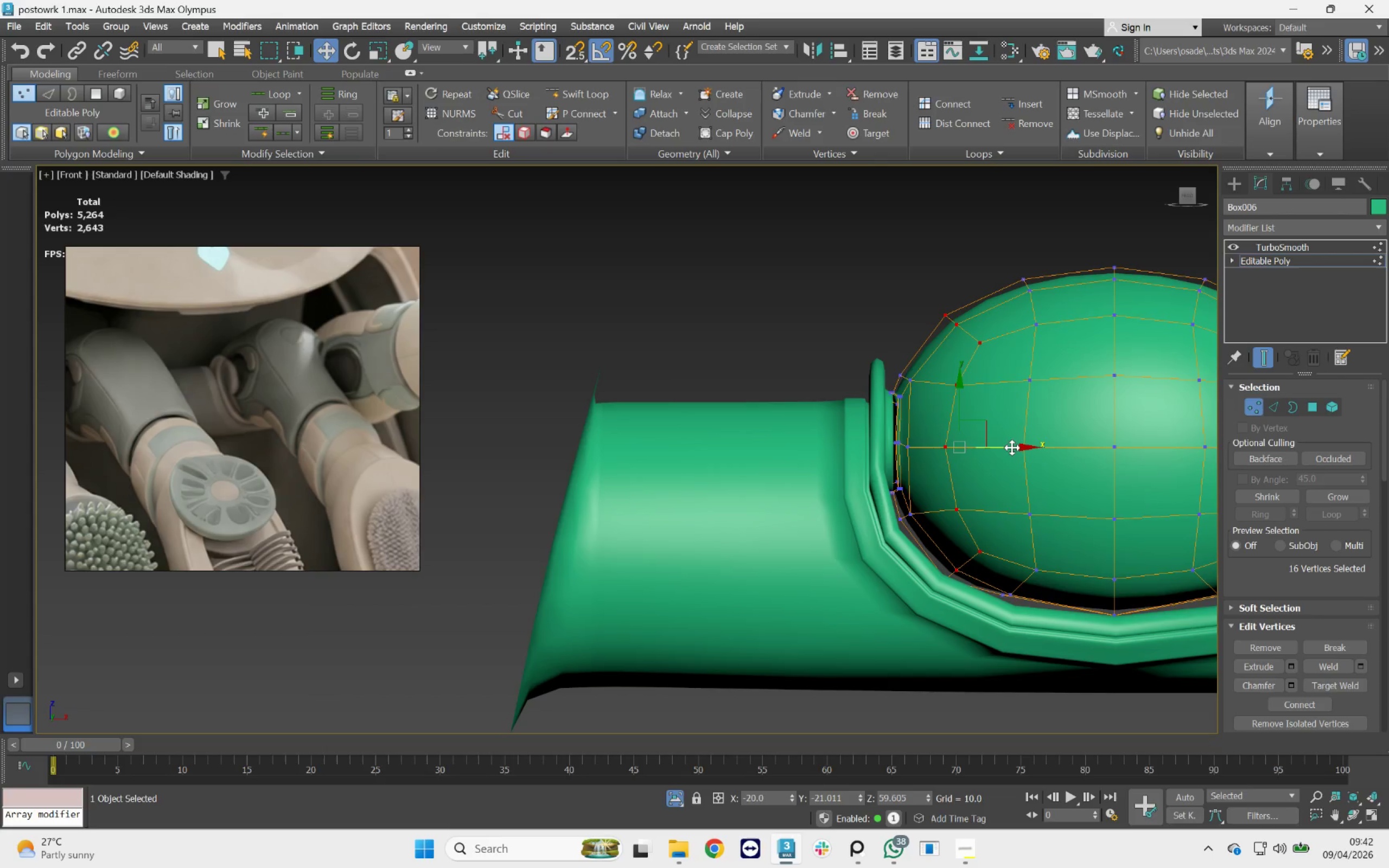 
left_click_drag(start_coordinate=[1010, 446], to_coordinate=[998, 444])
 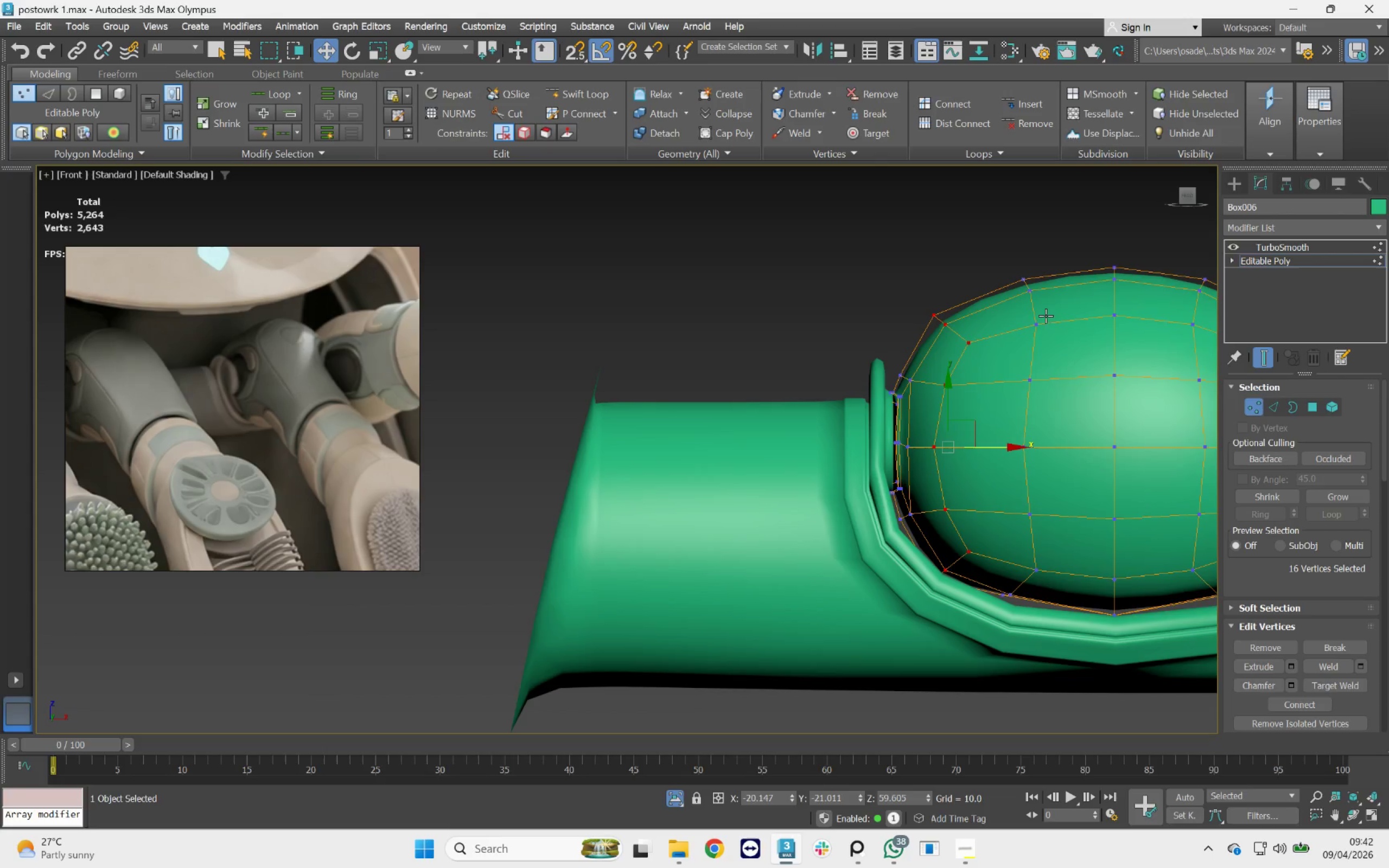 
left_click([1086, 251])
 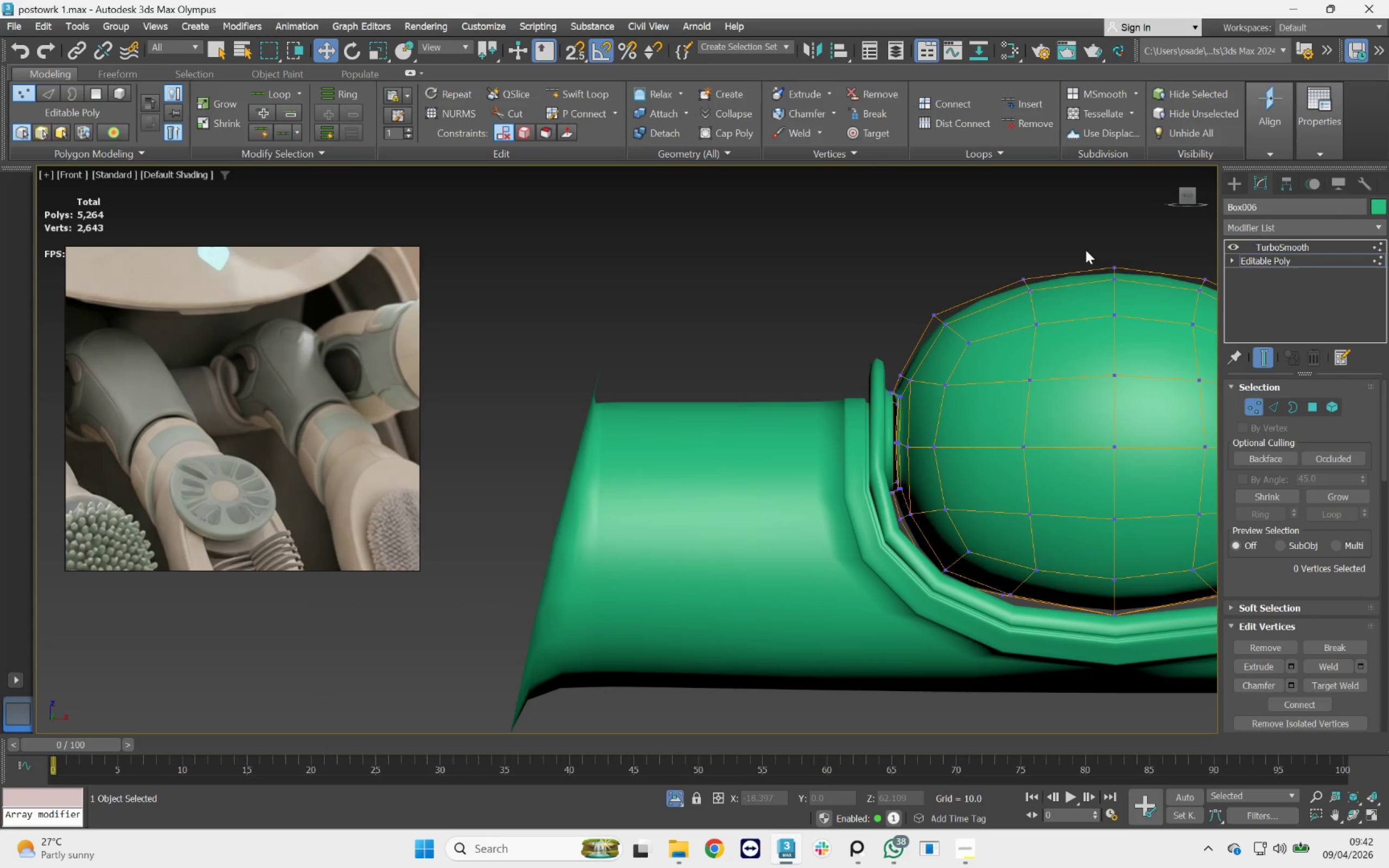 
left_click_drag(start_coordinate=[1088, 240], to_coordinate=[990, 629])
 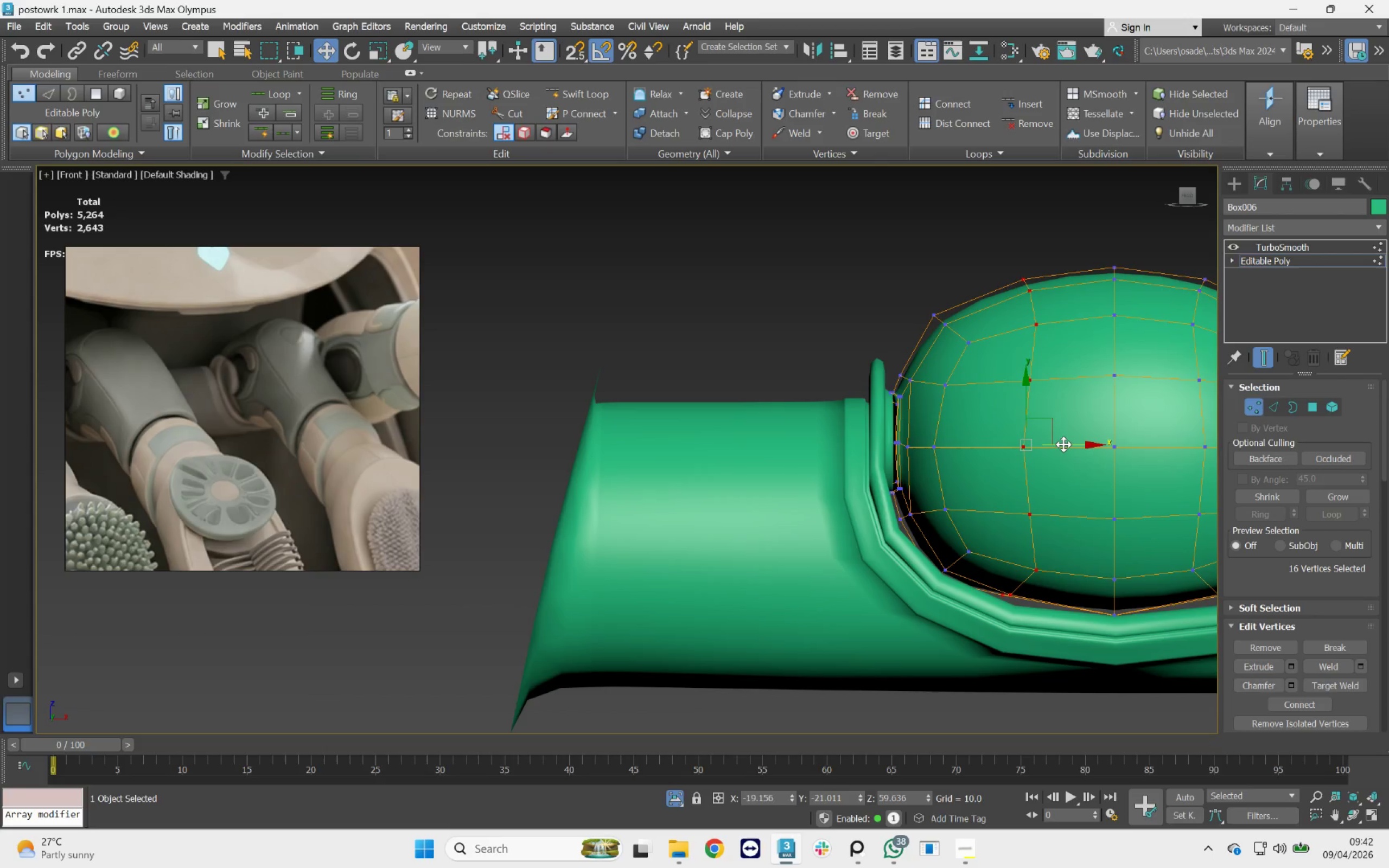 
key(R)
 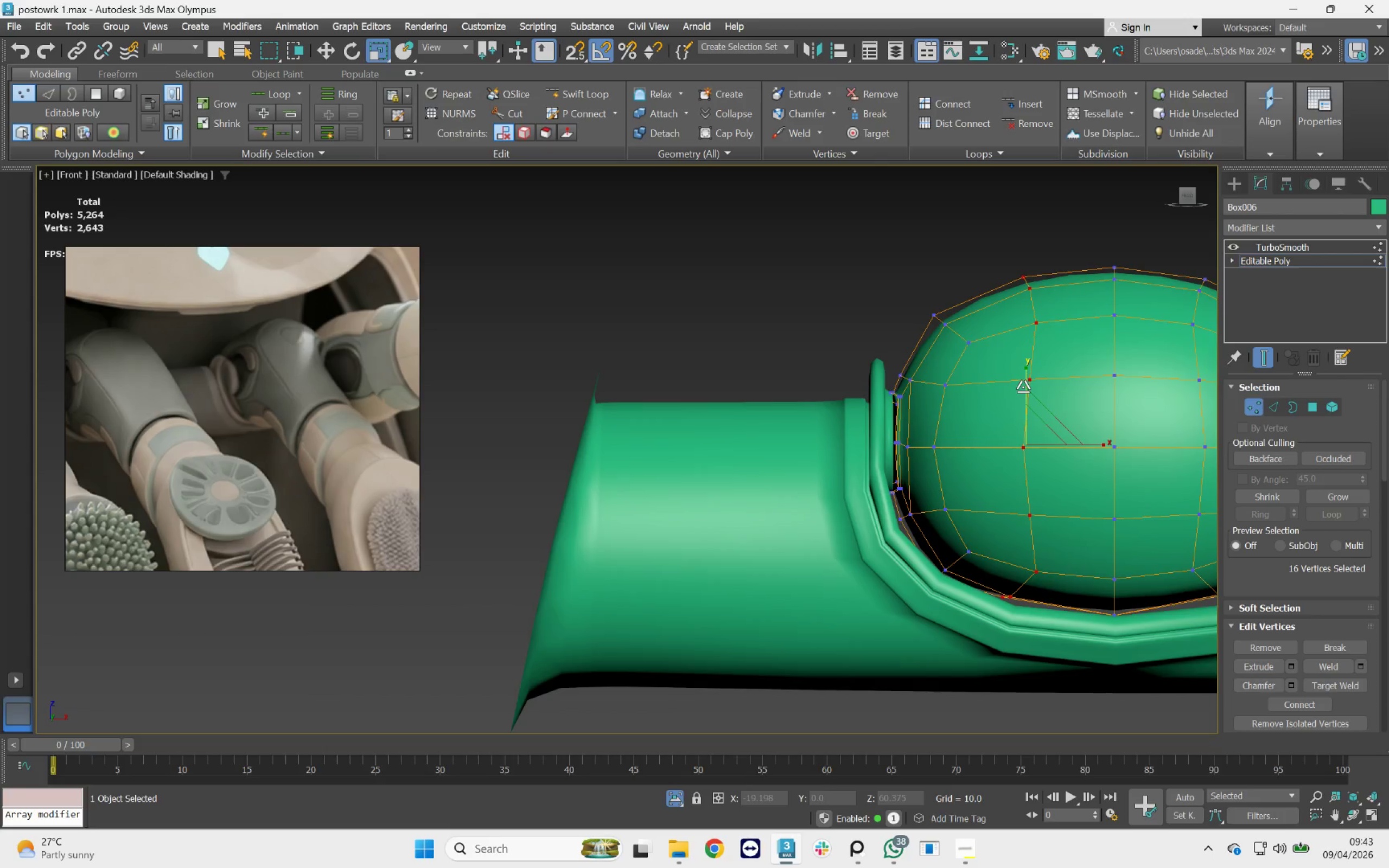 
left_click([1023, 387])
 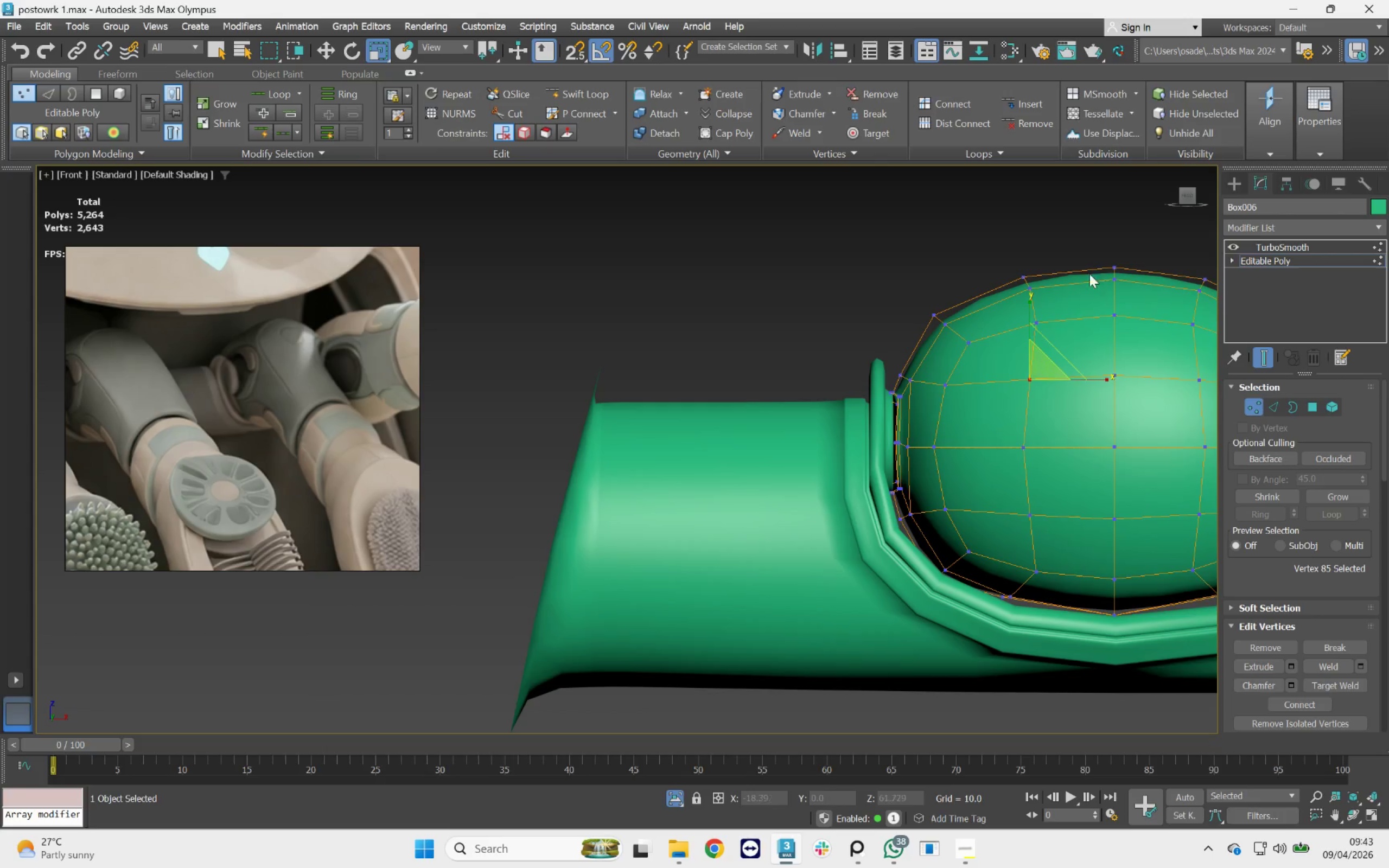 
left_click_drag(start_coordinate=[1086, 248], to_coordinate=[985, 626])
 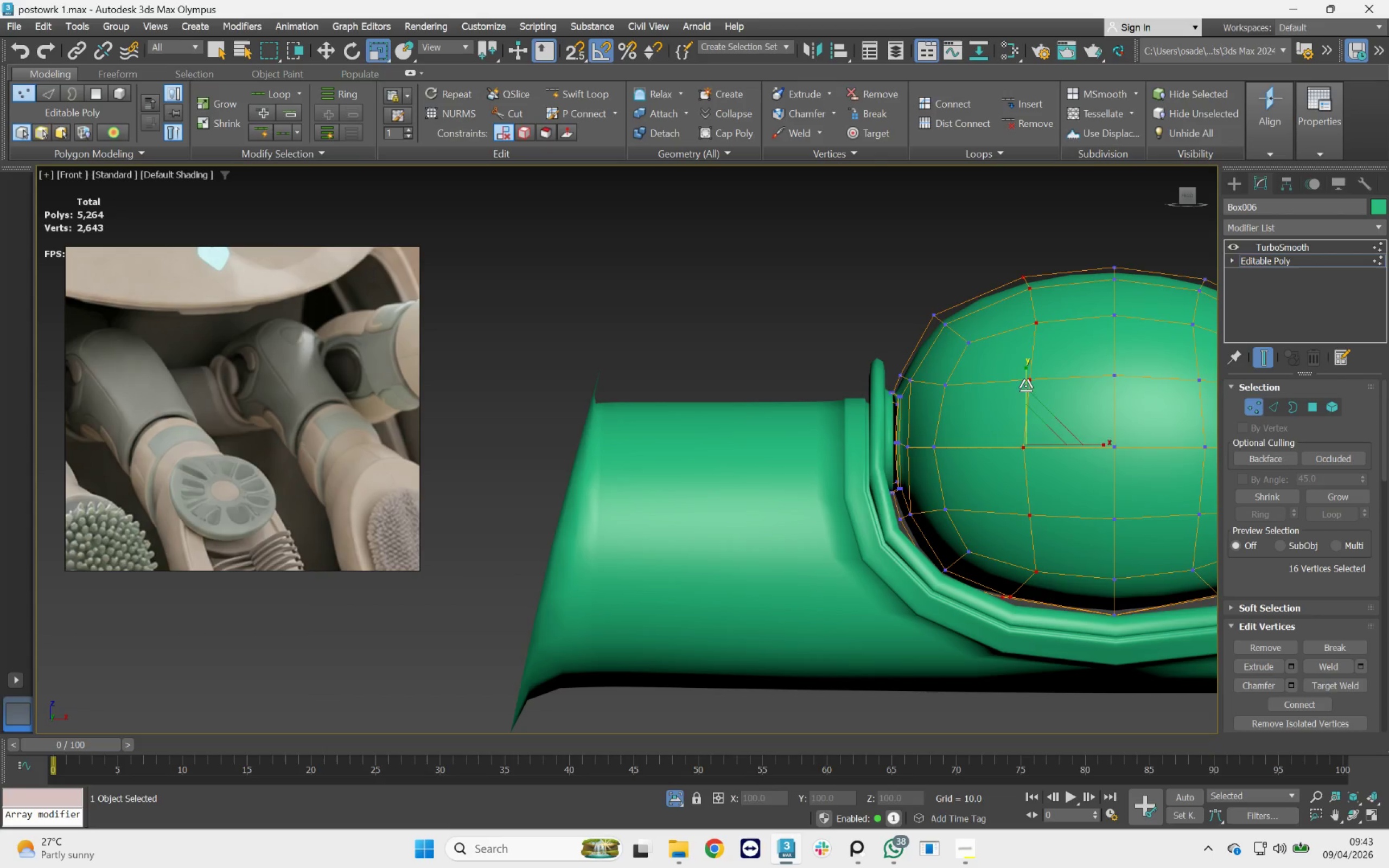 
left_click([1022, 384])
 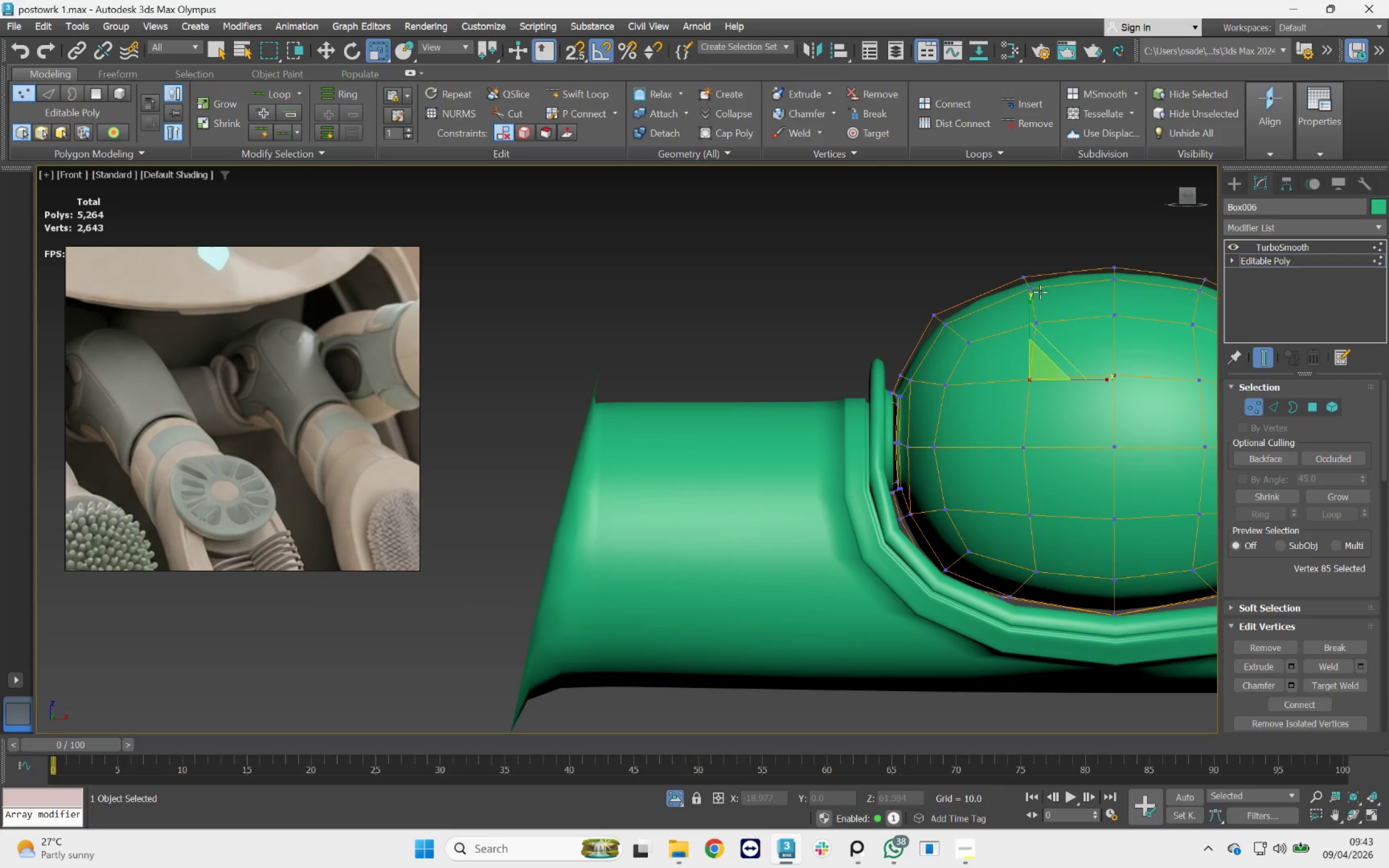 
left_click_drag(start_coordinate=[1041, 264], to_coordinate=[973, 724])
 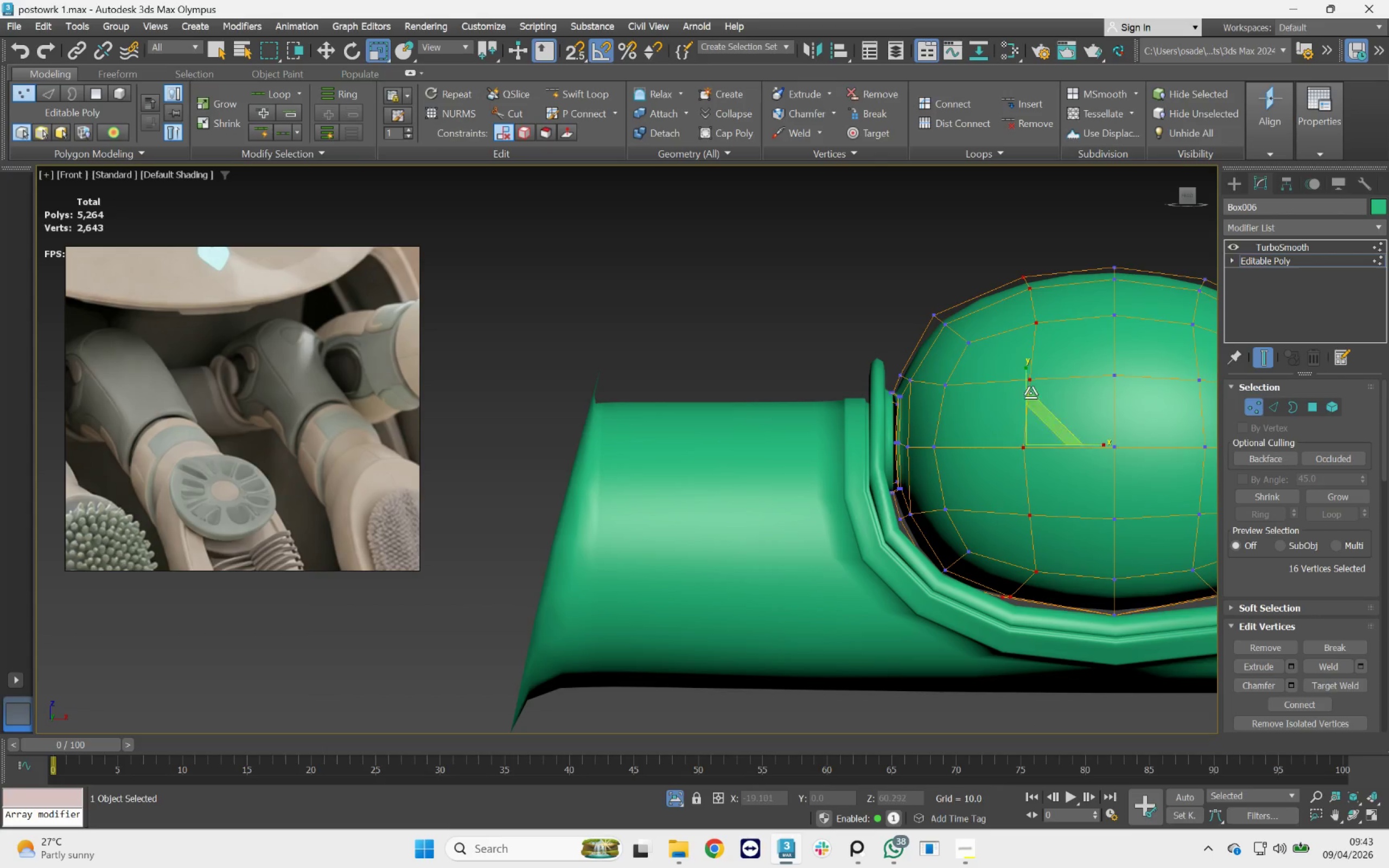 
left_click_drag(start_coordinate=[1027, 385], to_coordinate=[1020, 385])
 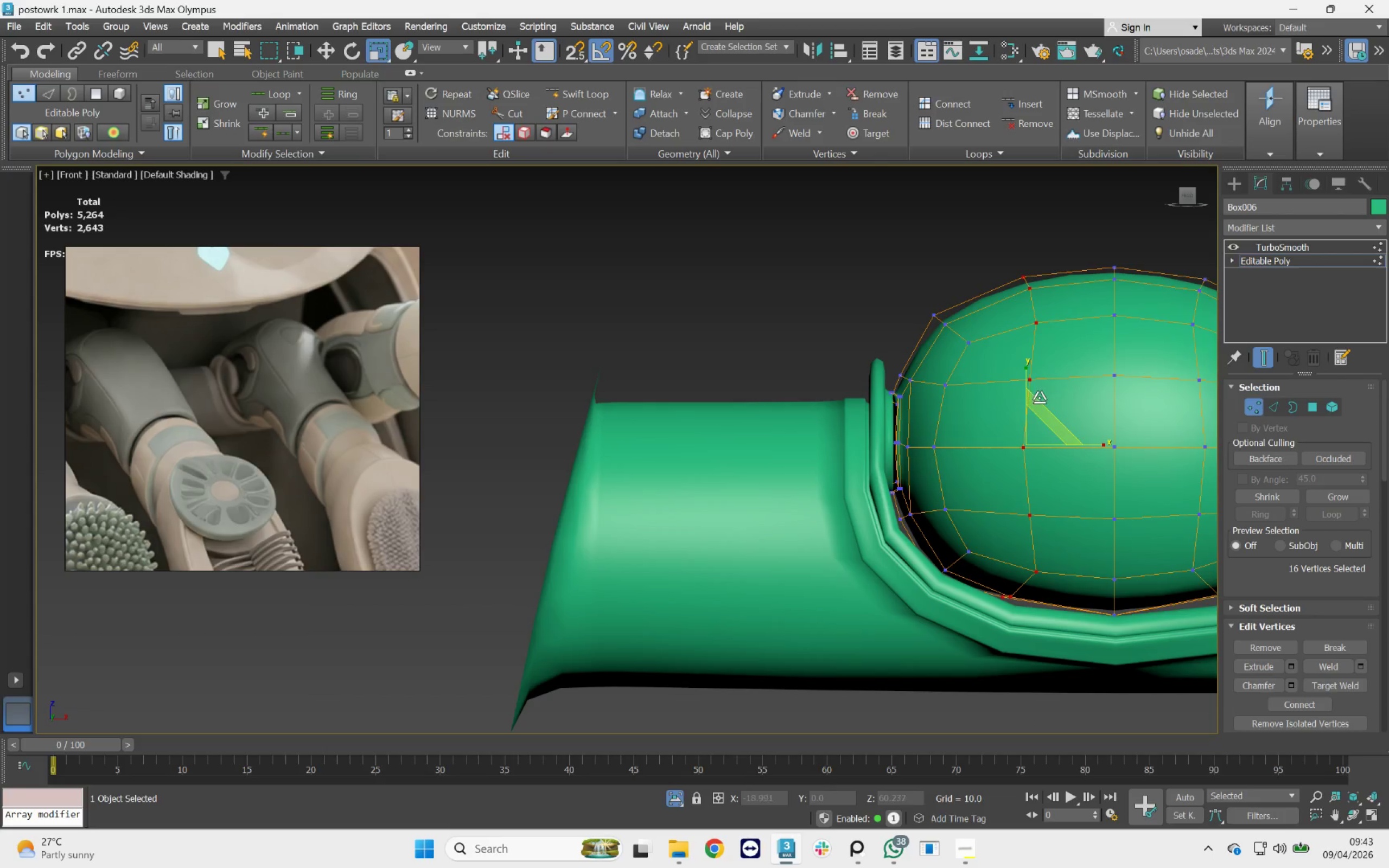 
key(W)
 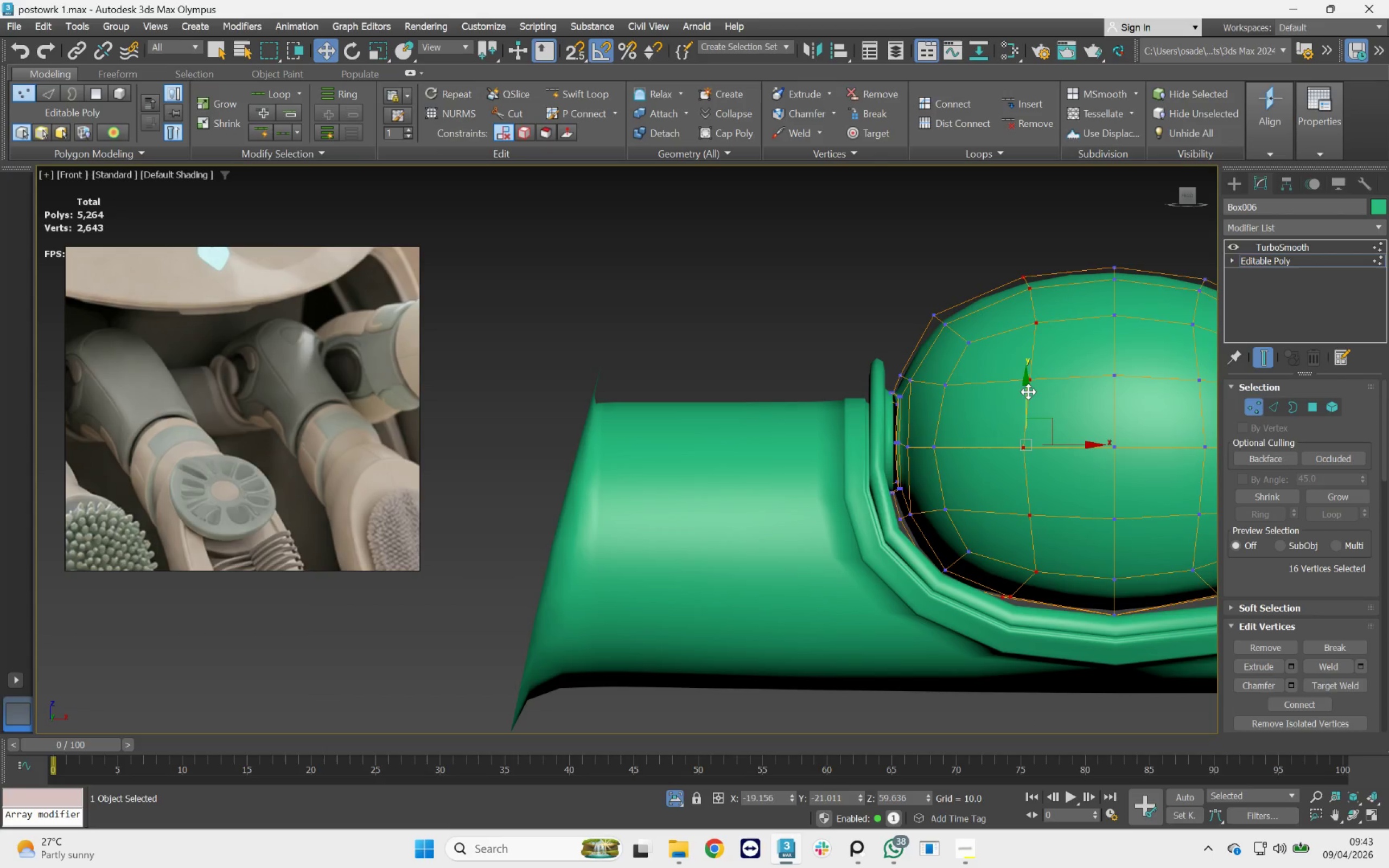 
left_click_drag(start_coordinate=[1028, 392], to_coordinate=[1028, 400])
 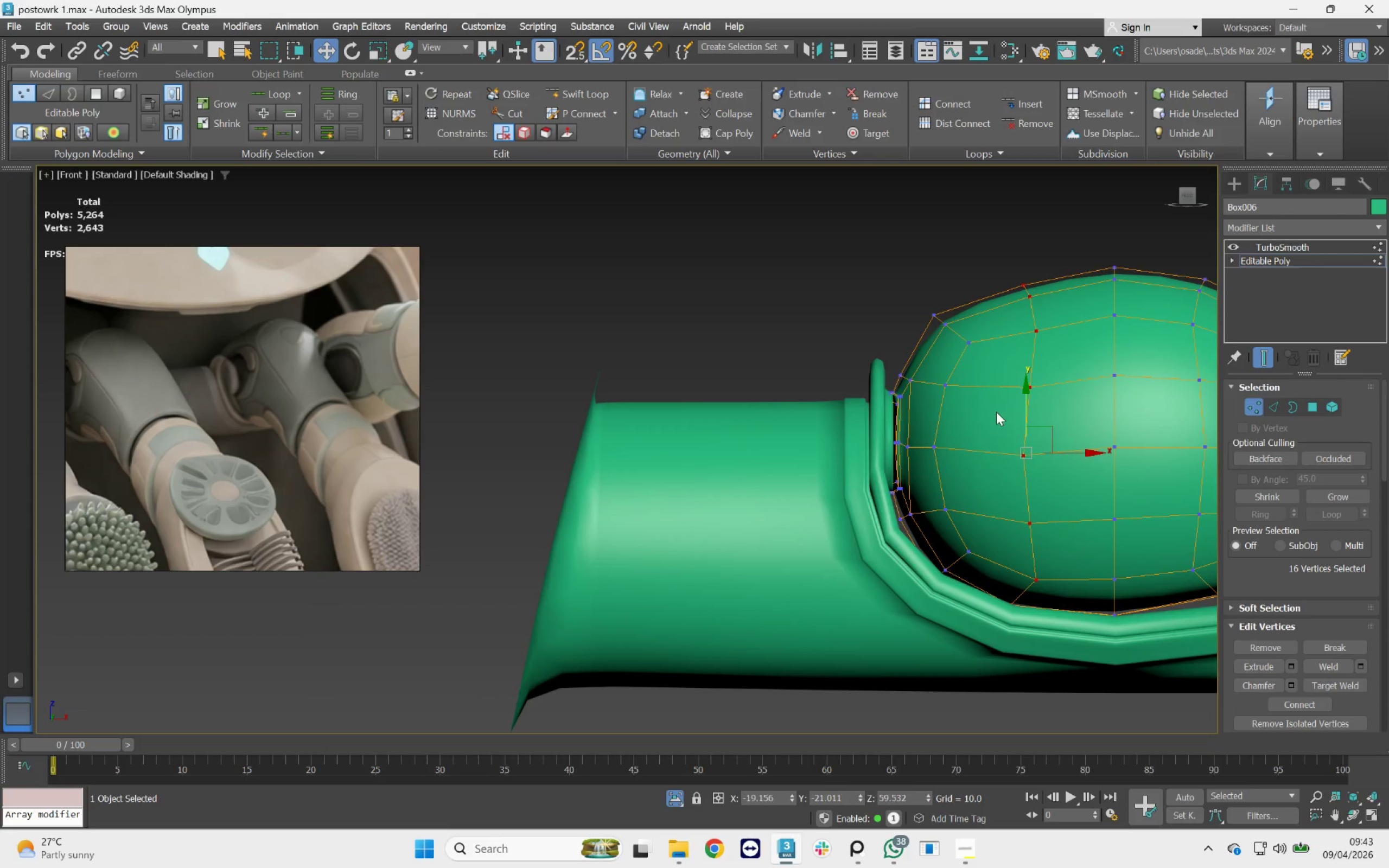 
scroll: coordinate [996, 412], scroll_direction: down, amount: 2.0
 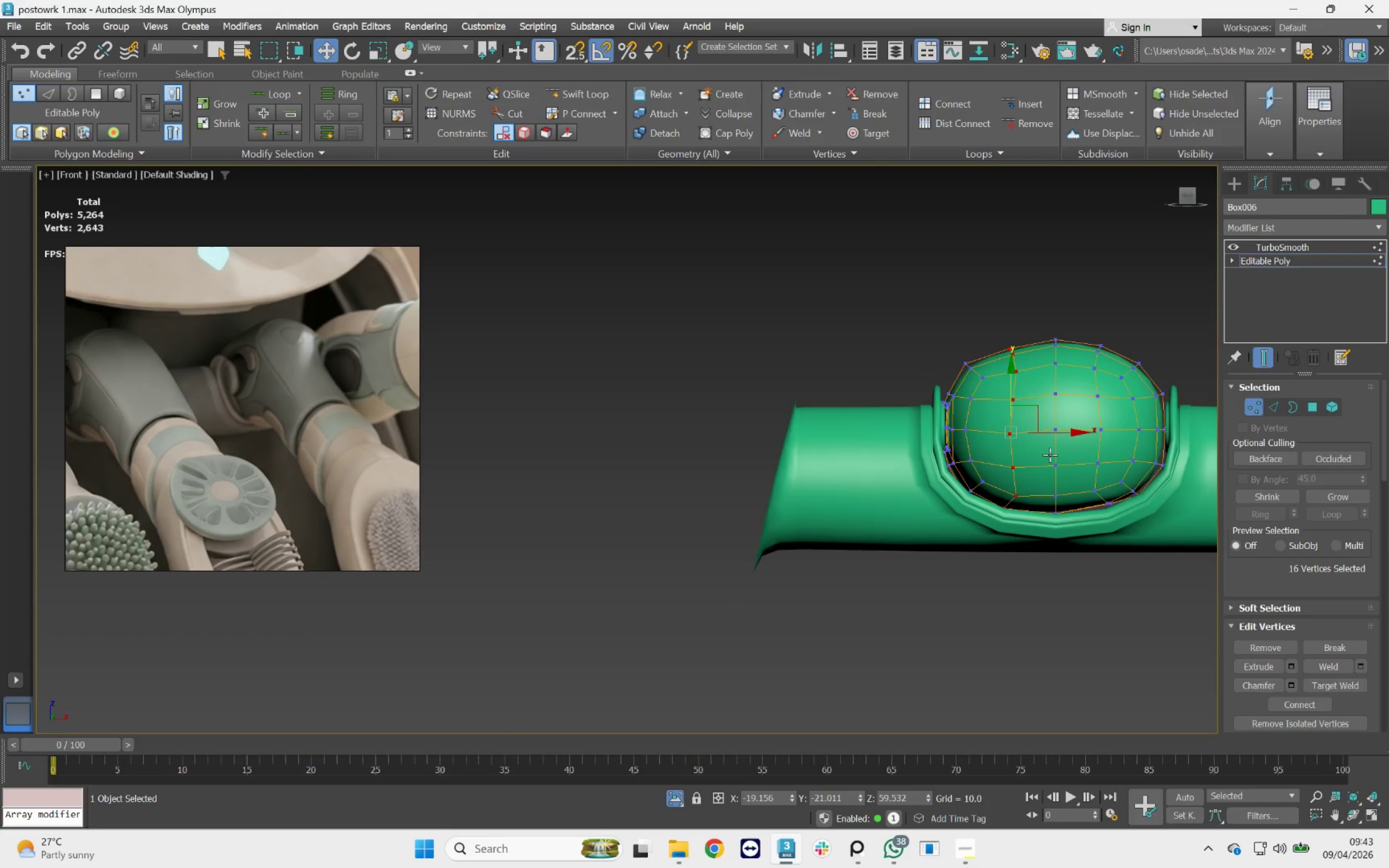 
hold_key(key=AltLeft, duration=3.04)
 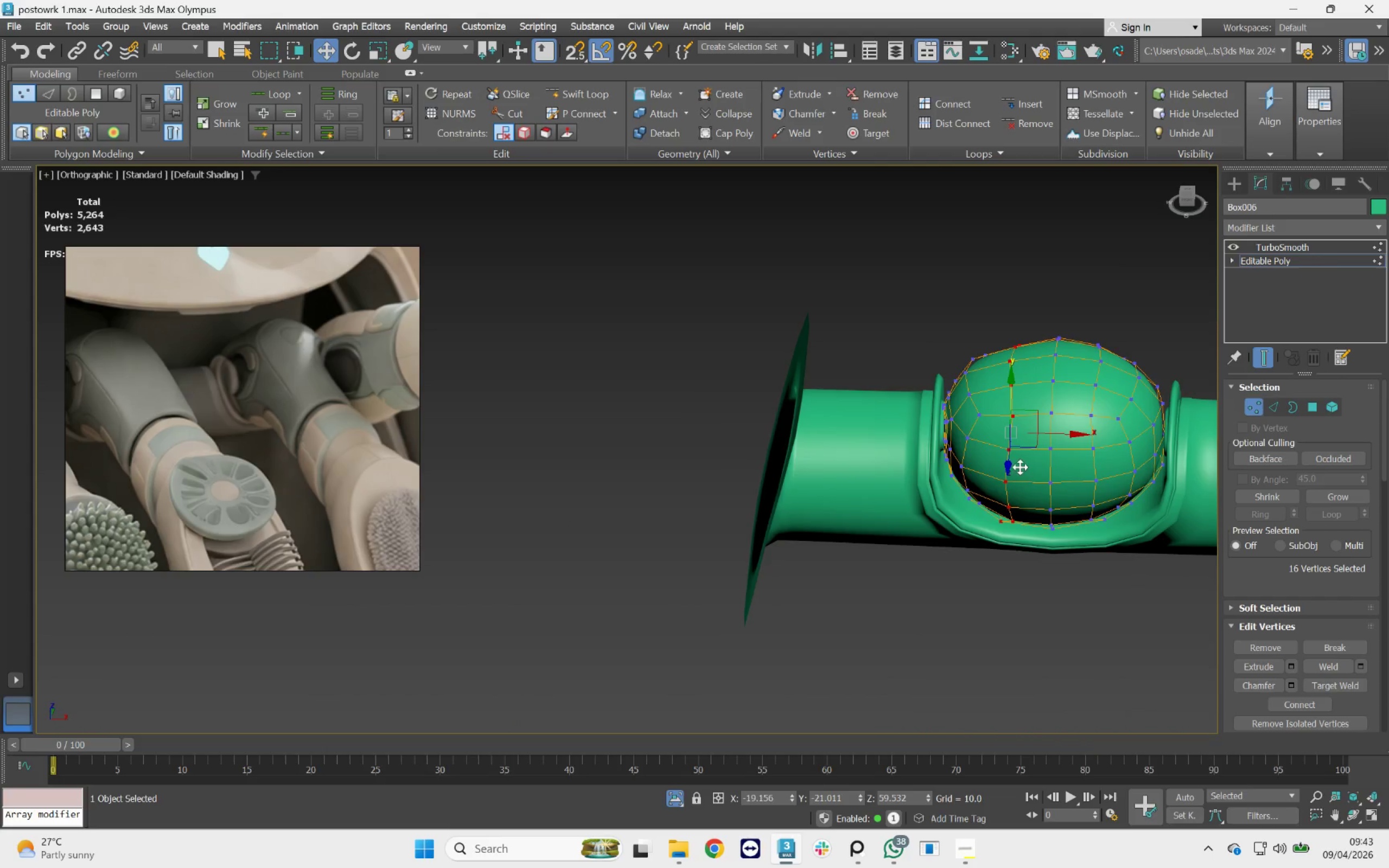 
hold_key(key=AltLeft, duration=0.72)
 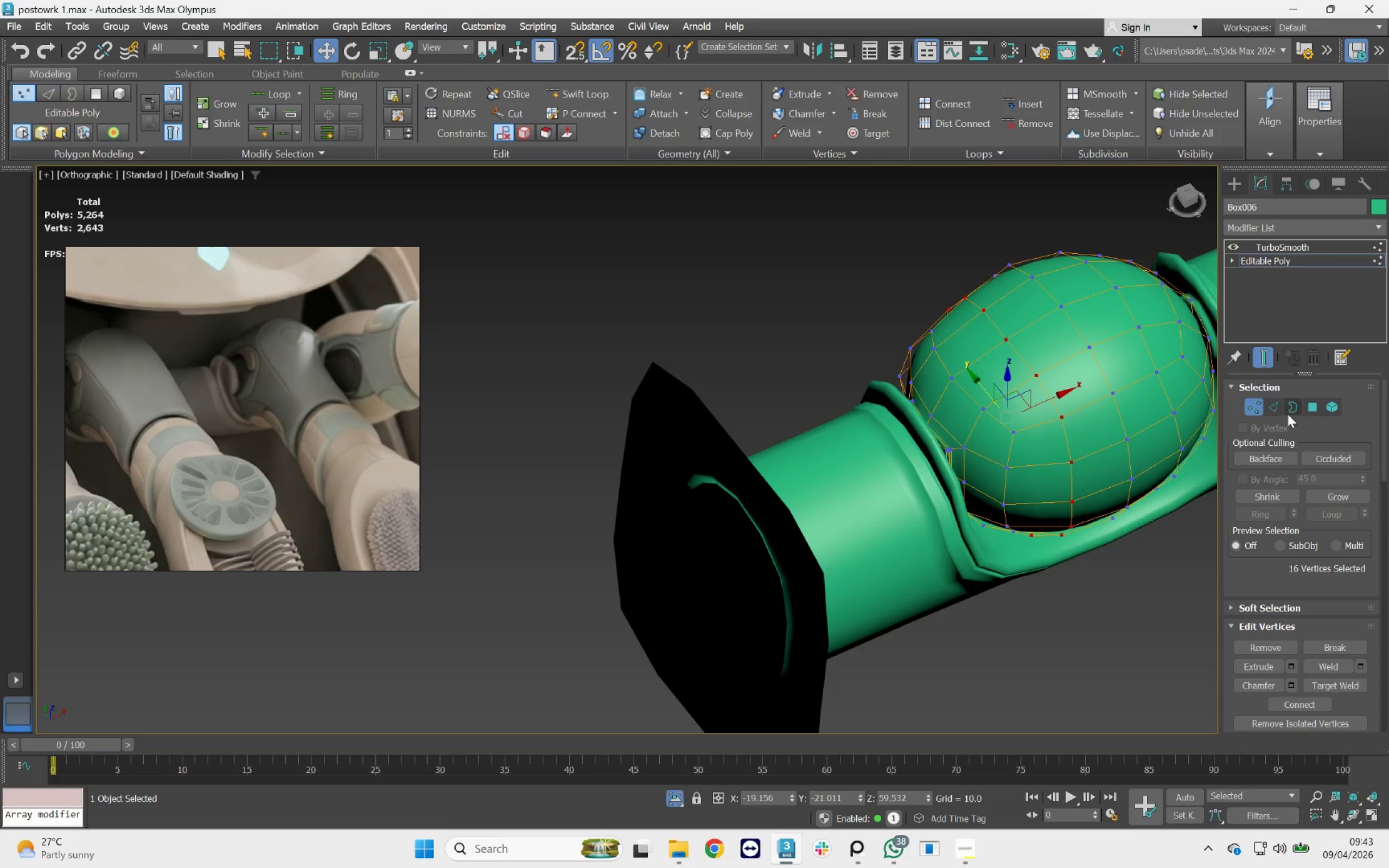 
scroll: coordinate [1020, 467], scroll_direction: up, amount: 1.0
 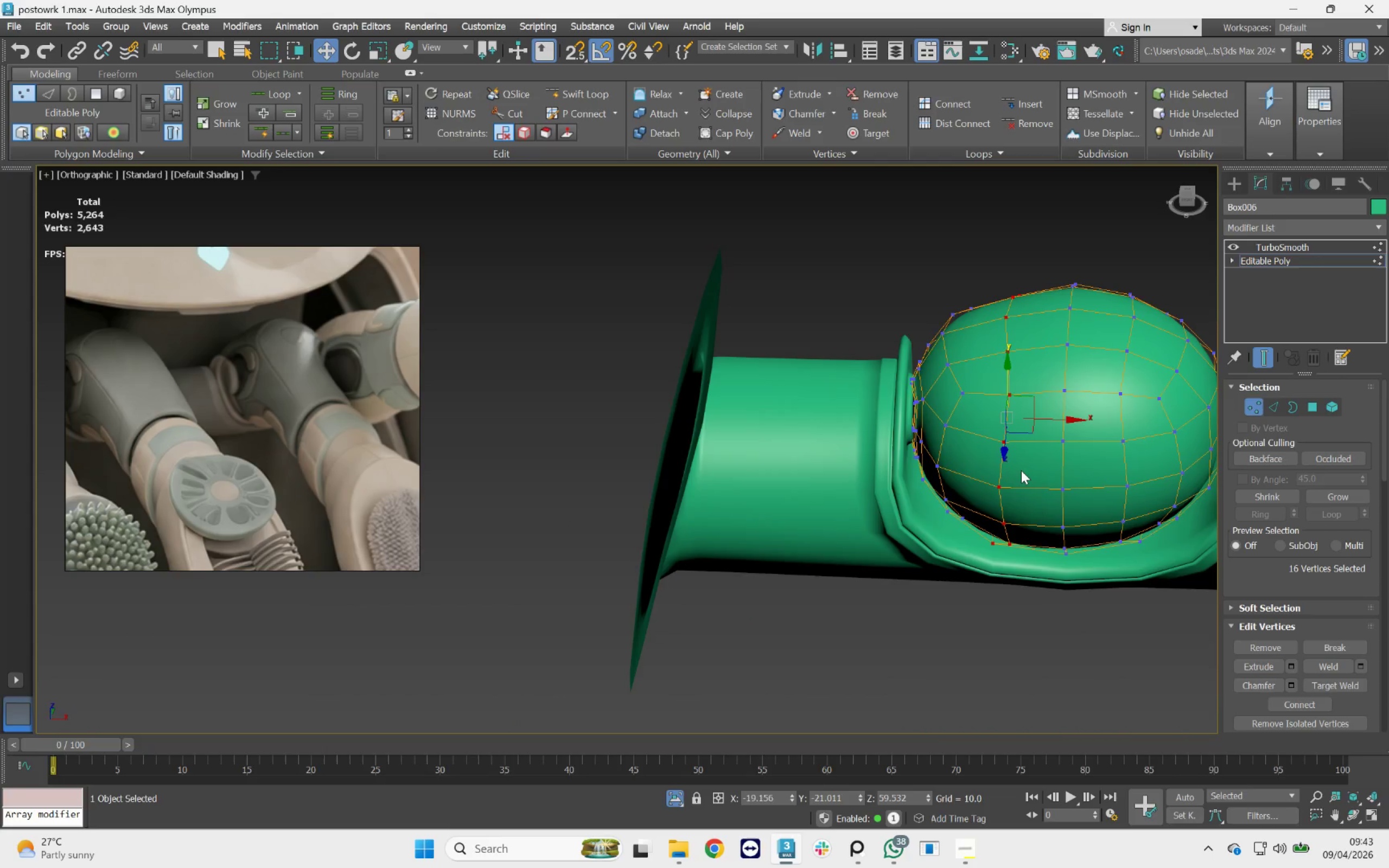 
wait(7.46)
 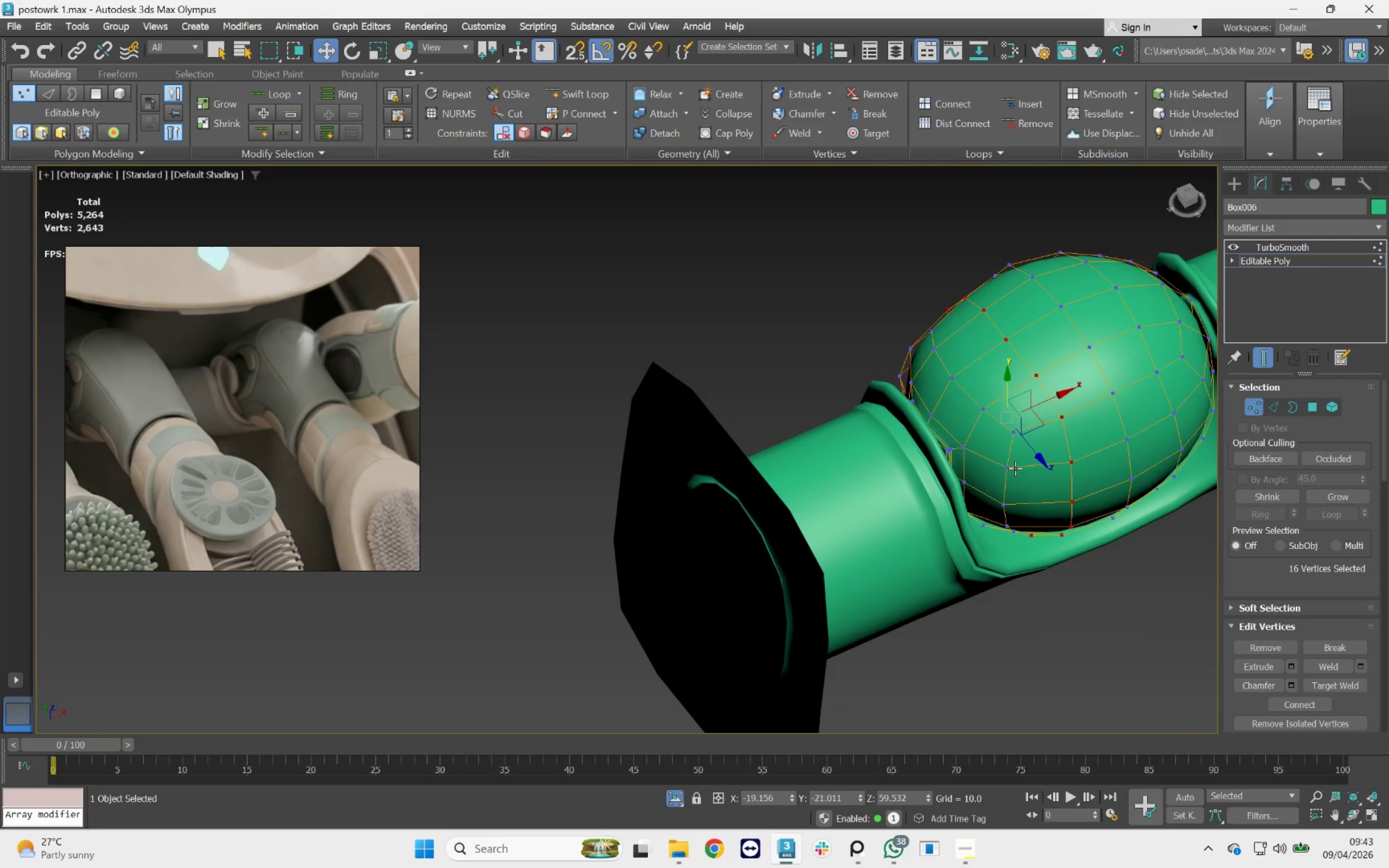 
left_click([1066, 448])
 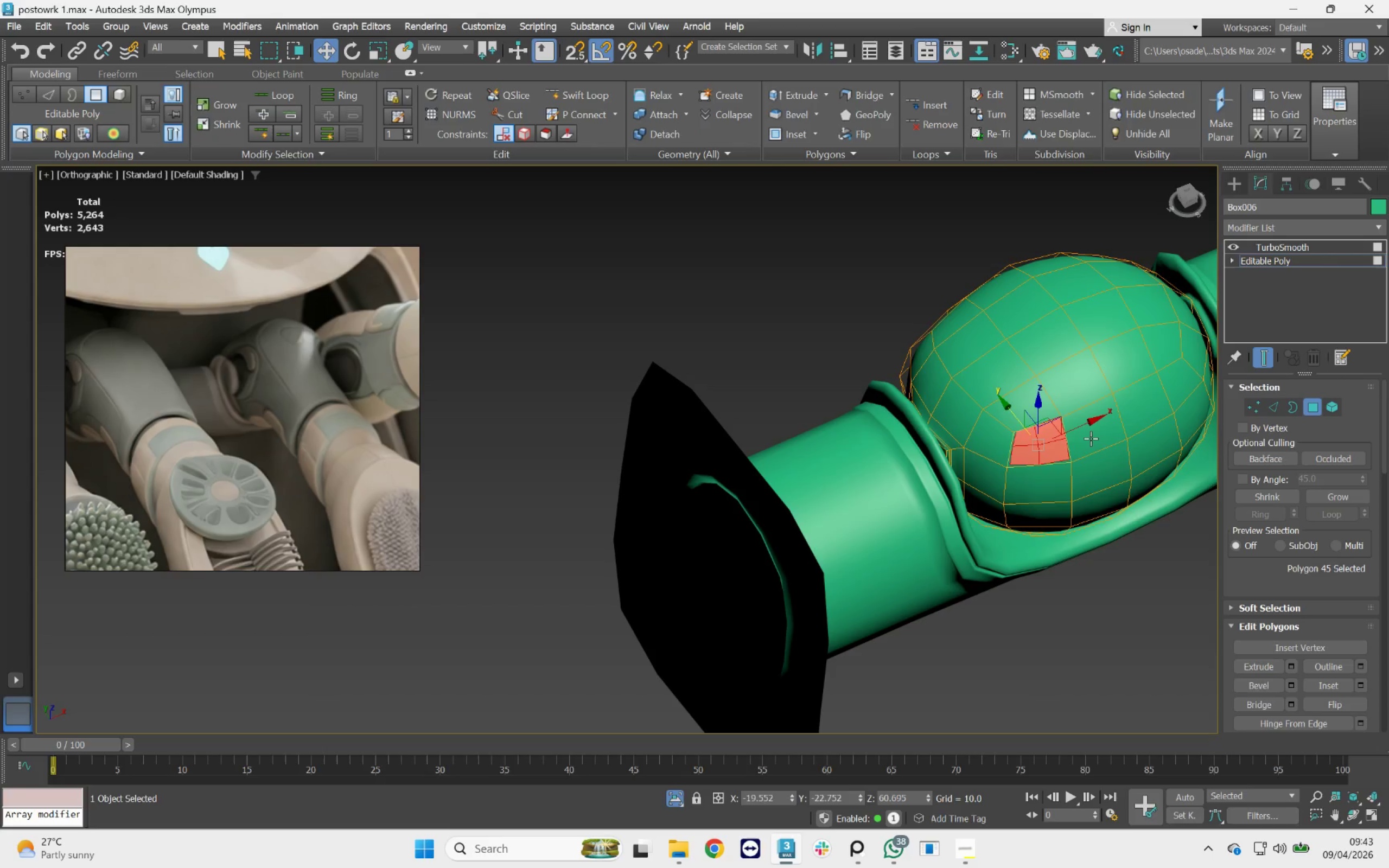 
hold_key(key=ControlLeft, duration=0.58)
double_click([1142, 422])
 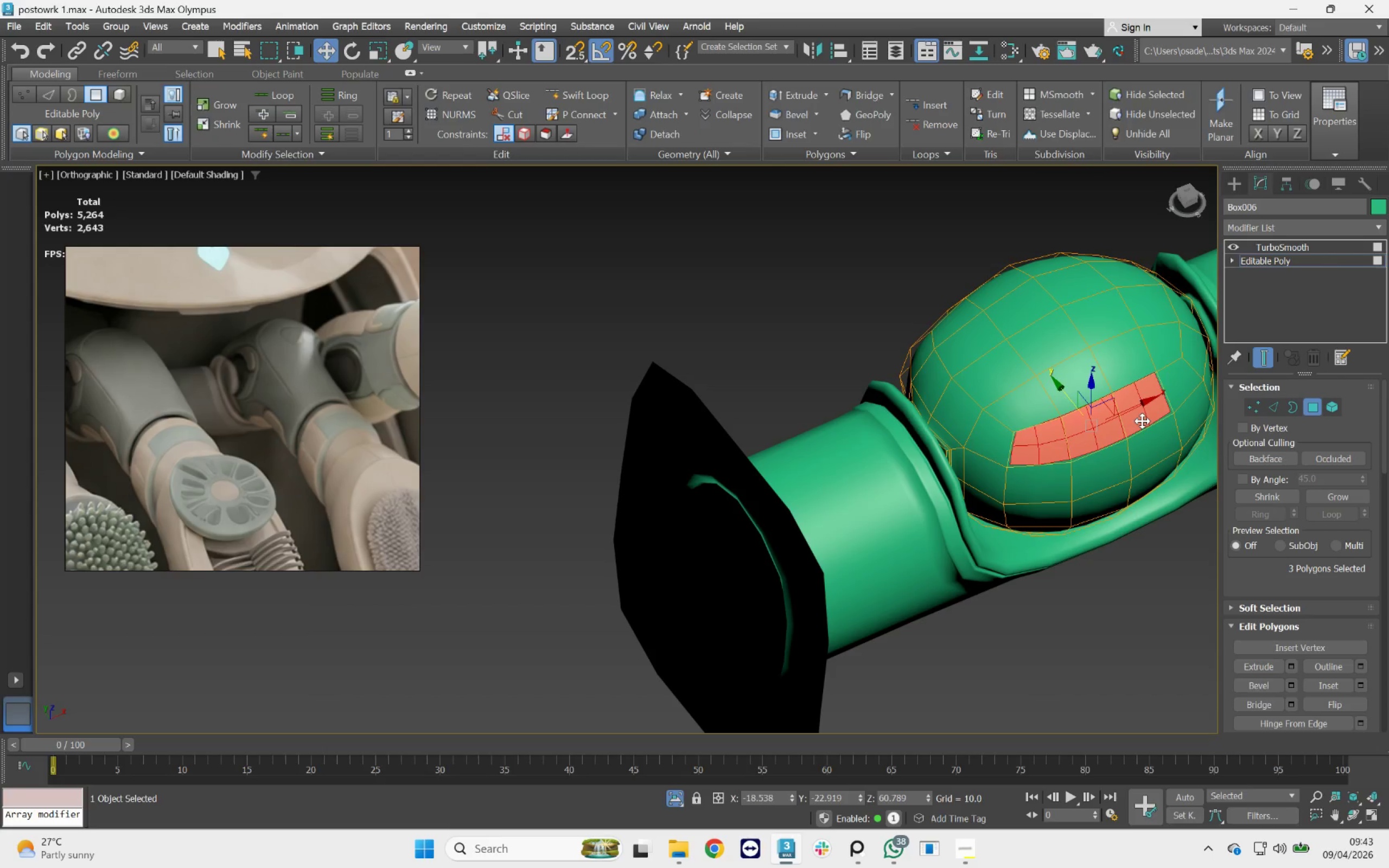 
key(Q)
 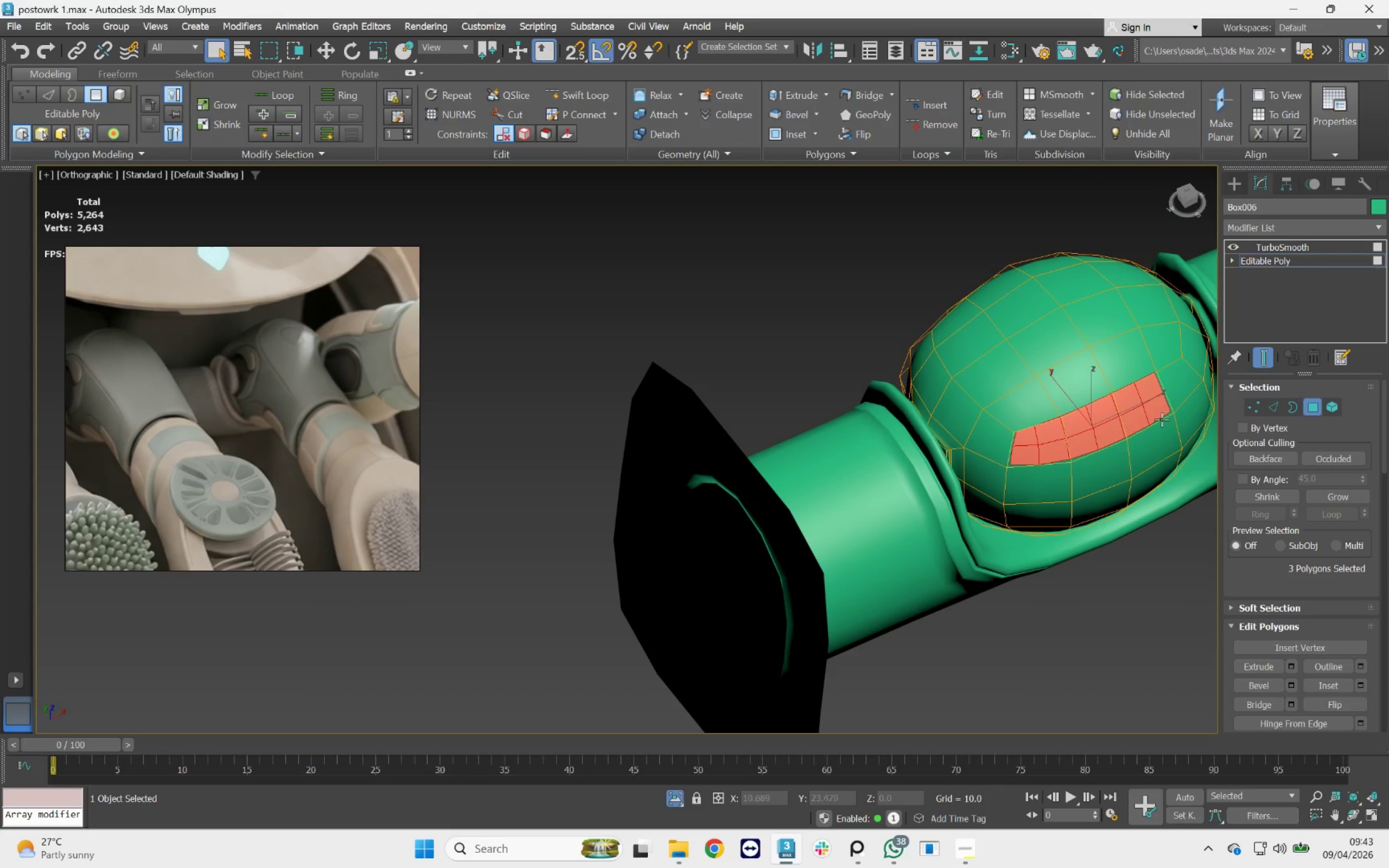 
hold_key(key=ControlLeft, duration=0.78)
 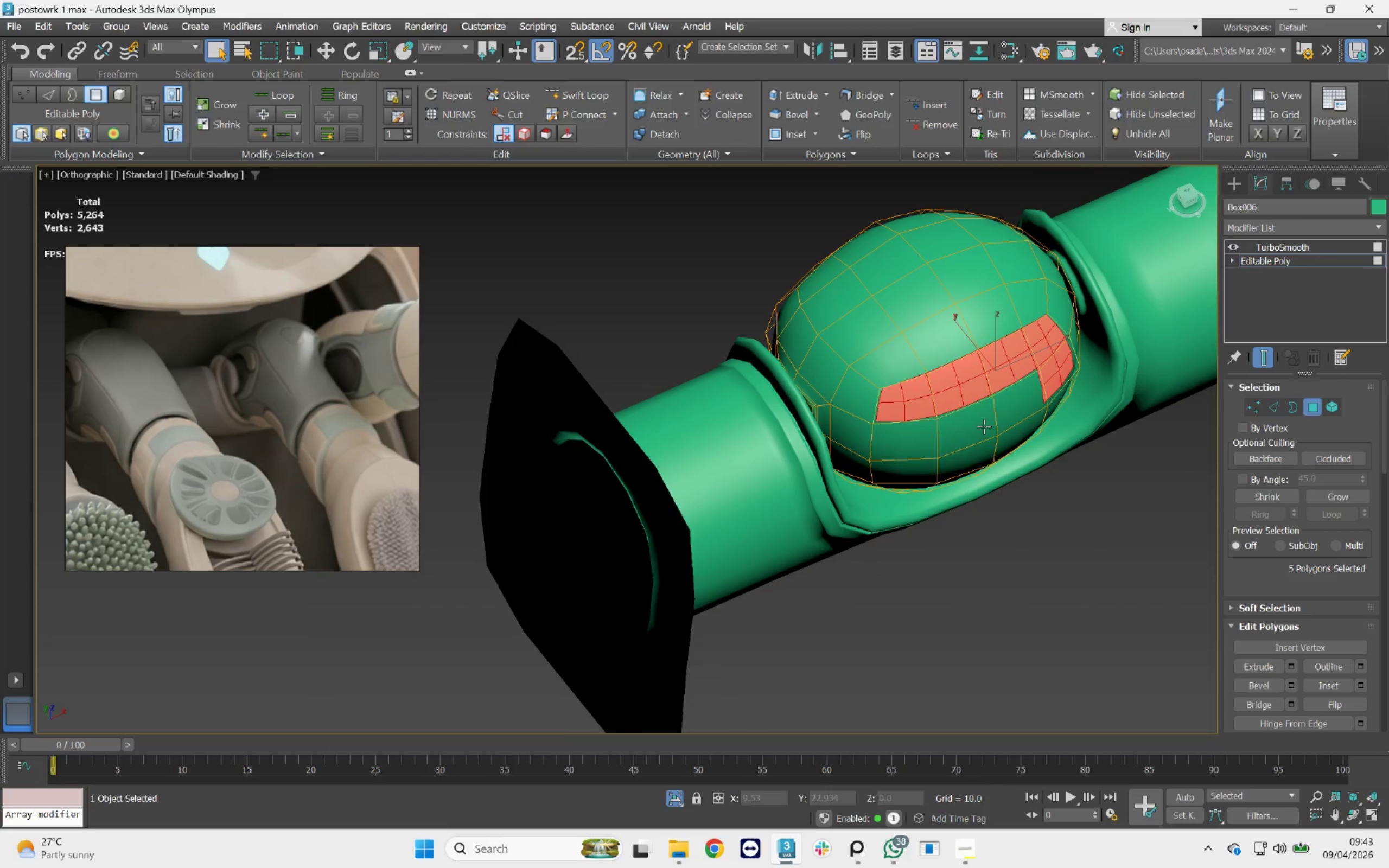 
hold_key(key=AltLeft, duration=0.68)
 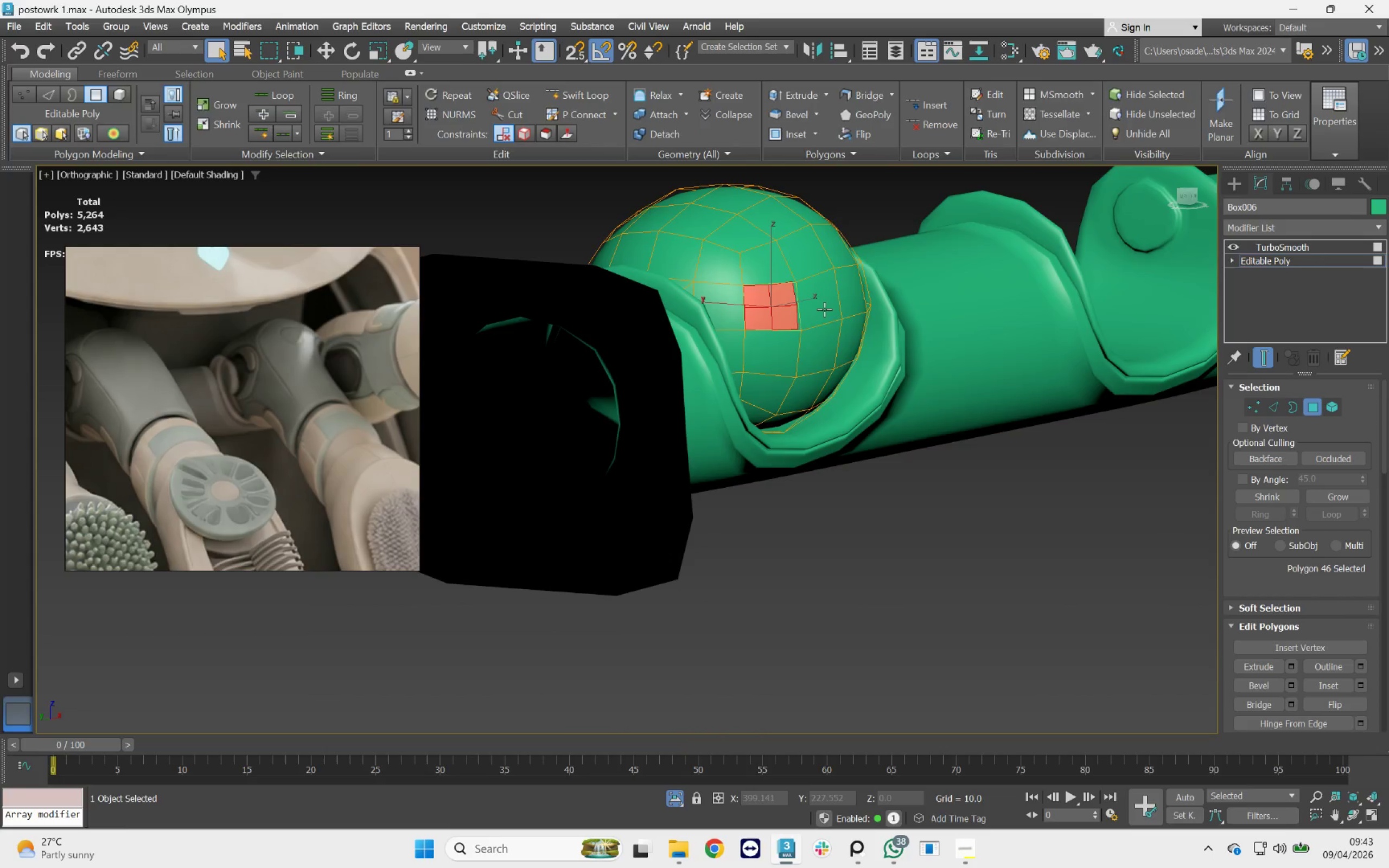 
key(Control+ControlLeft)
 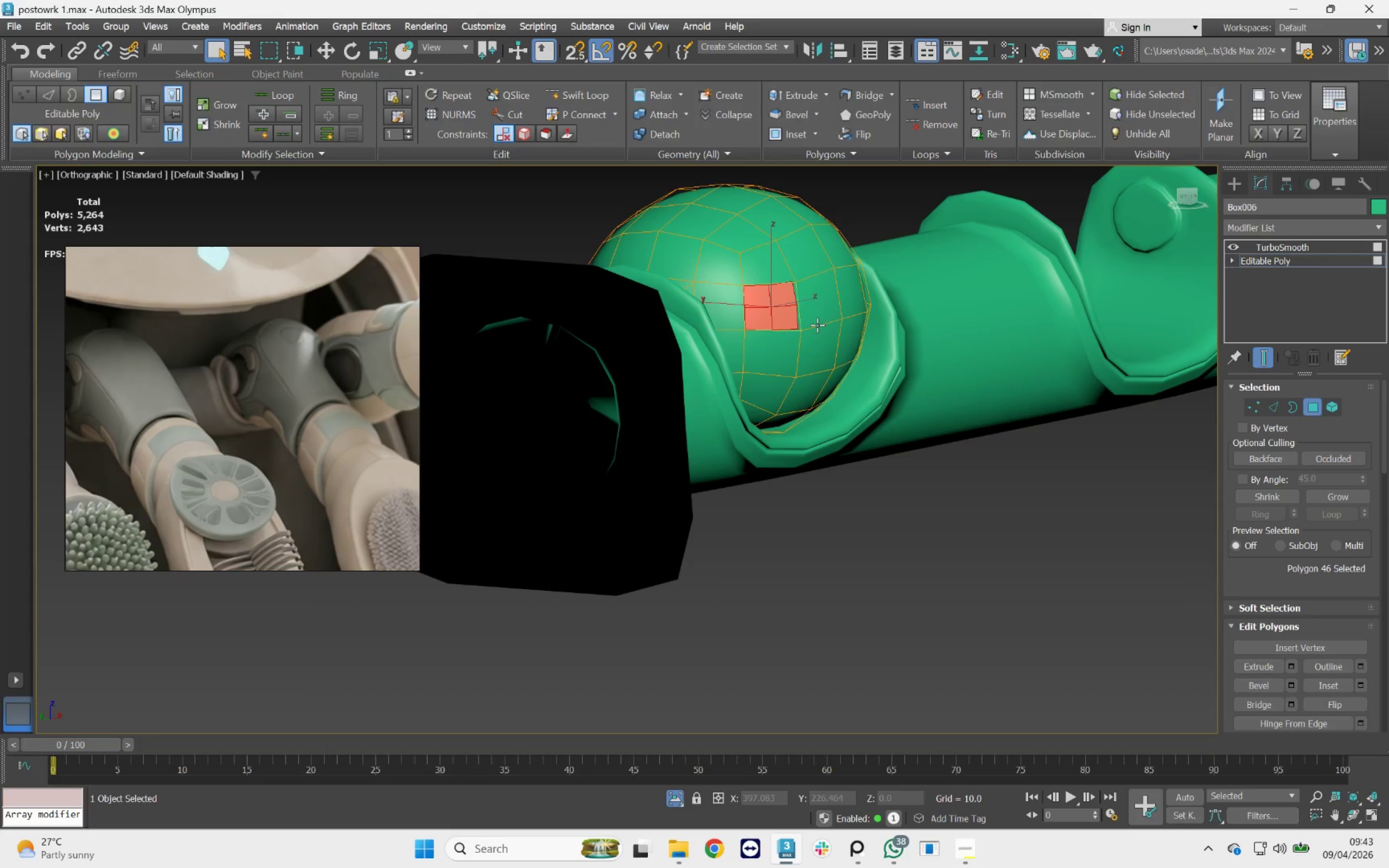 
key(Control+Z)
 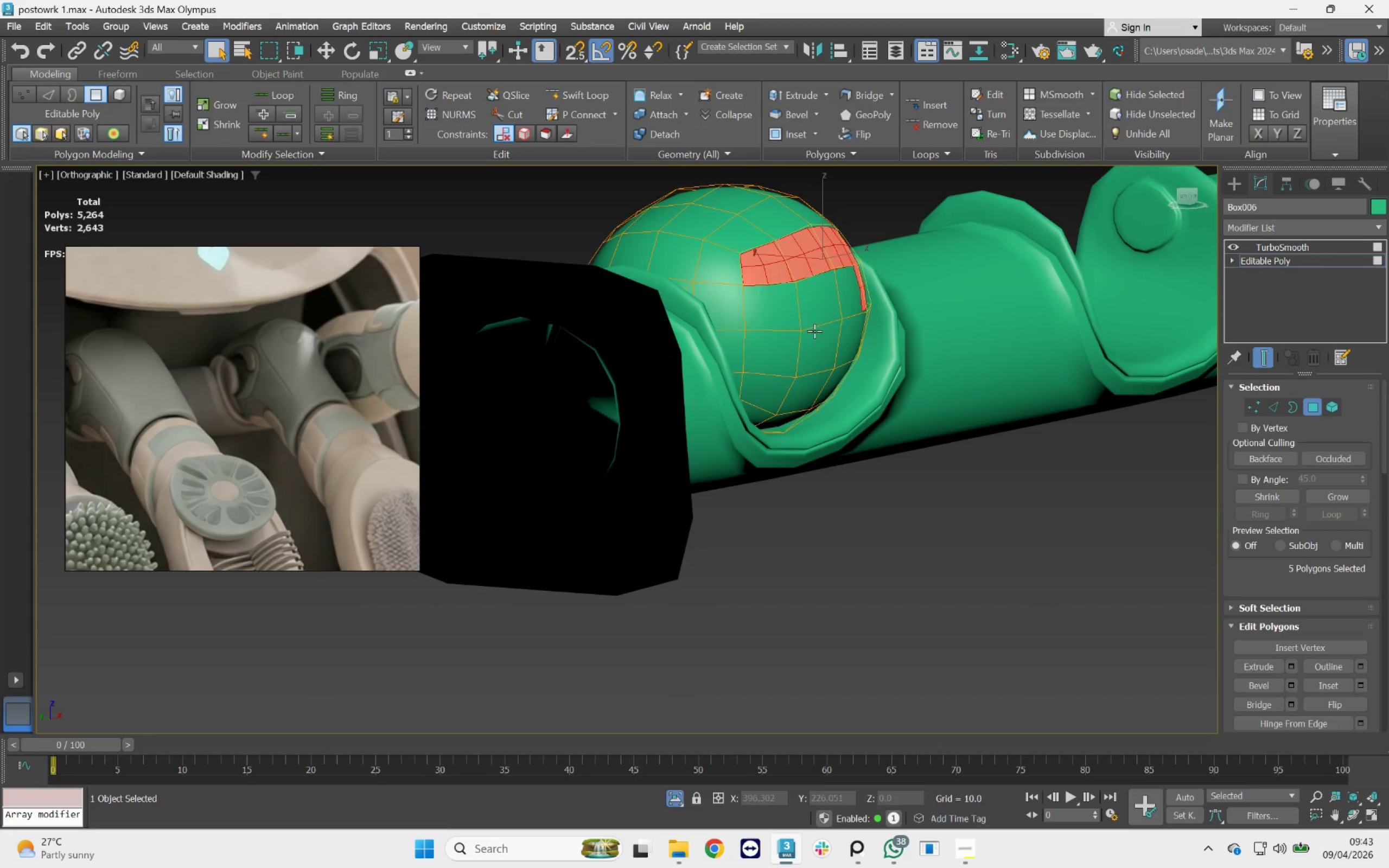 
hold_key(key=ControlLeft, duration=1.14)
double_click([844, 307])
 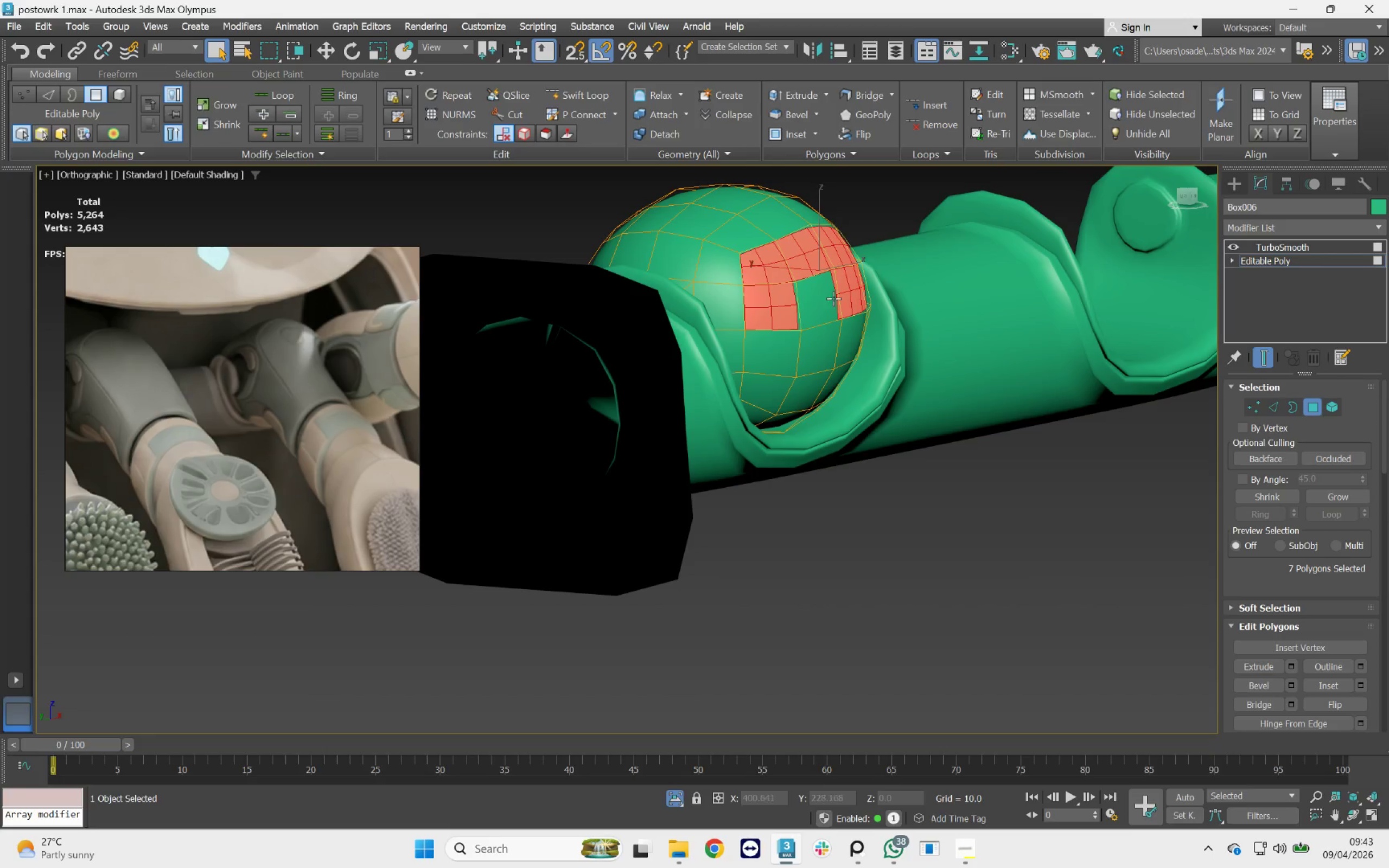 
left_click([831, 298])
 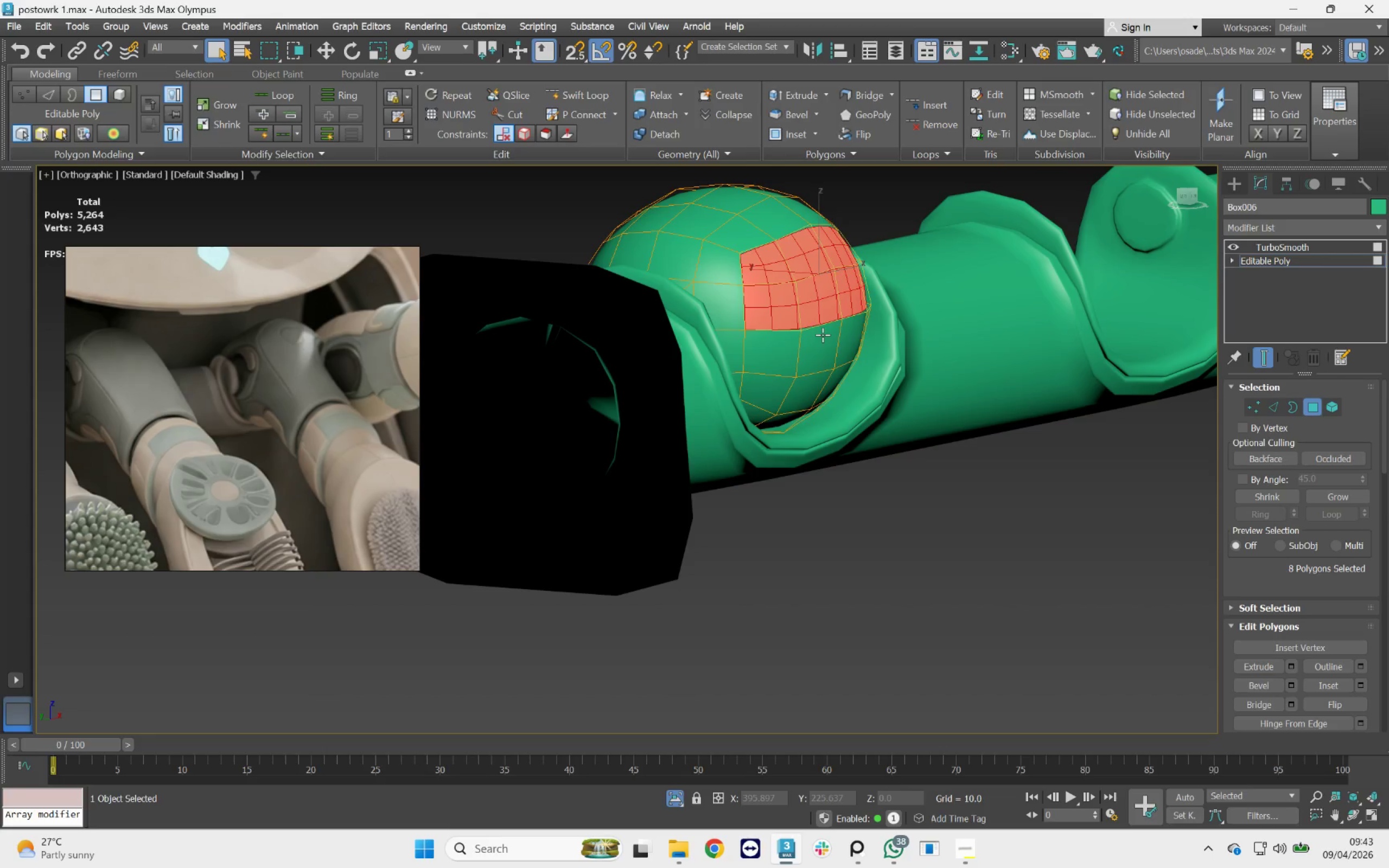 
hold_key(key=AltLeft, duration=0.56)
 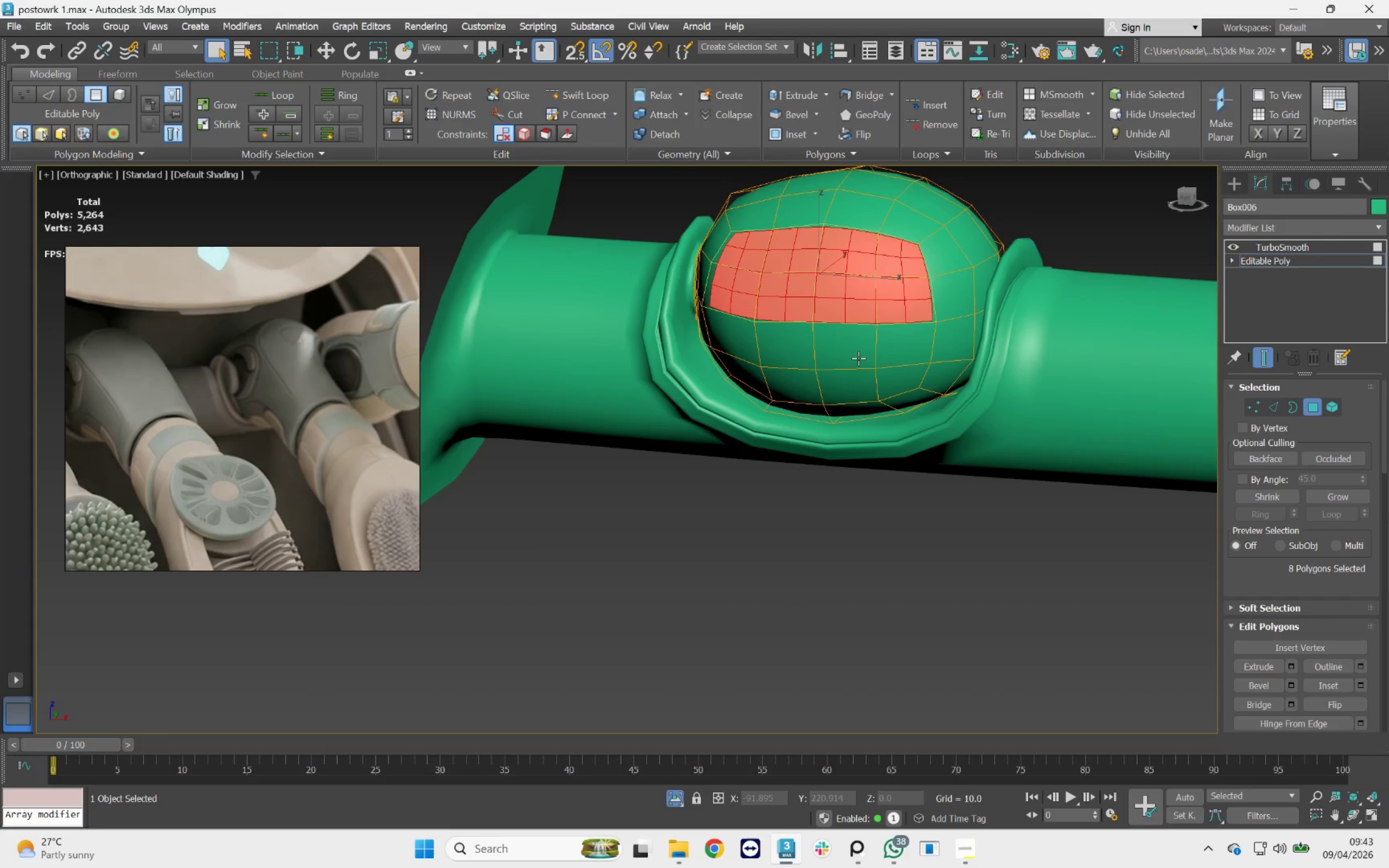 
hold_key(key=AltLeft, duration=0.77)
 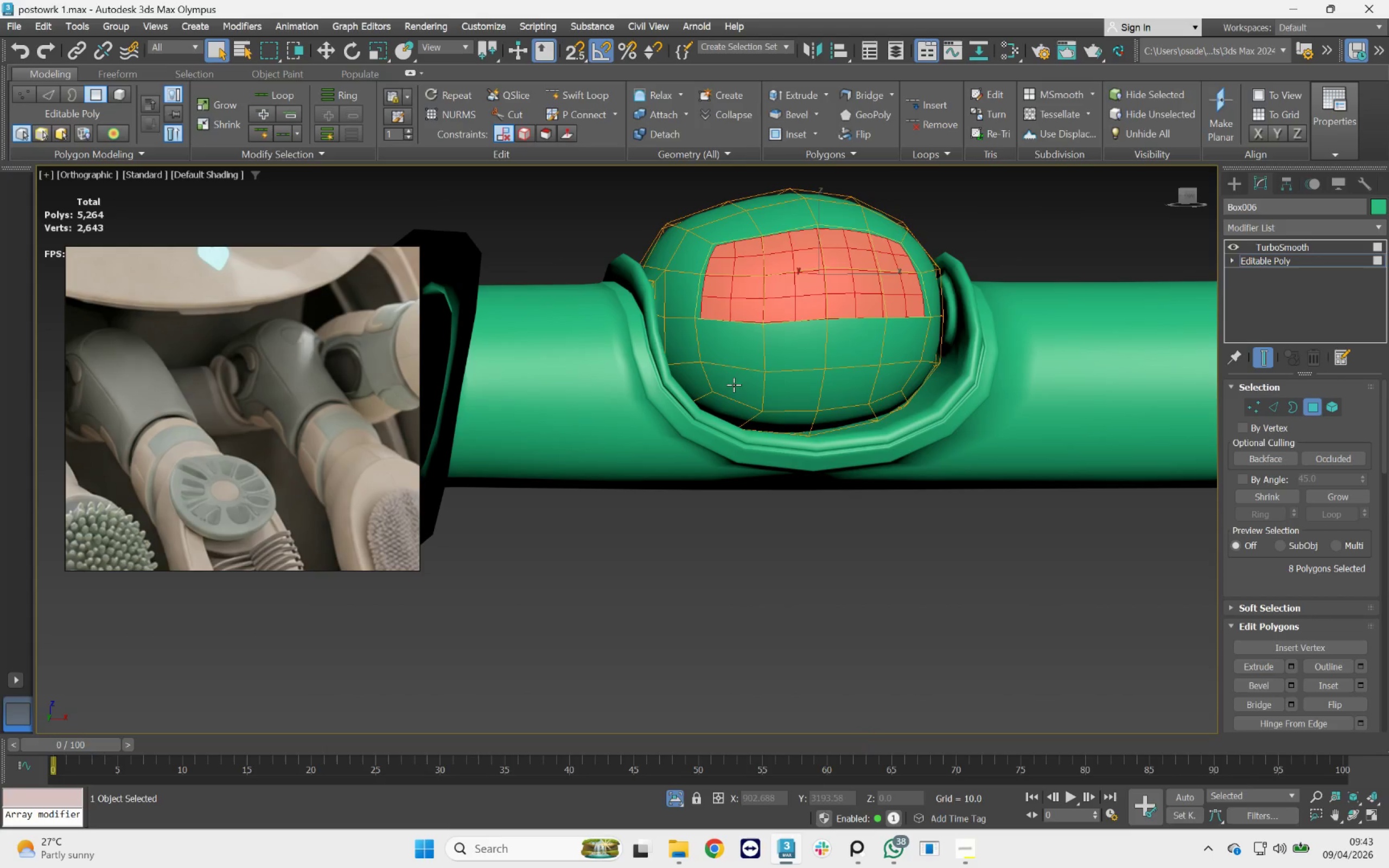 
hold_key(key=ControlLeft, duration=3.35)
left_click([737, 383])
 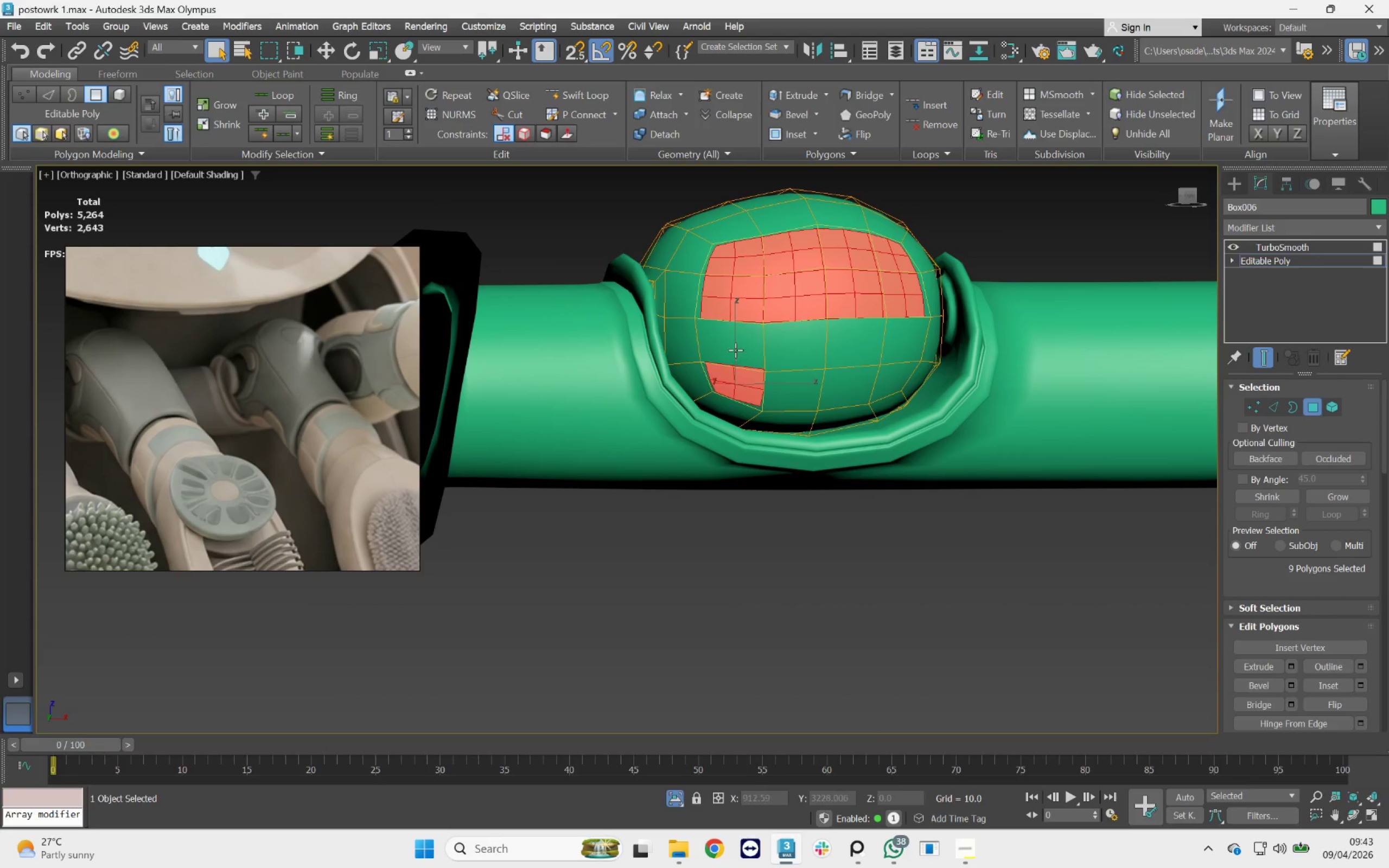 
double_click([735, 350])
 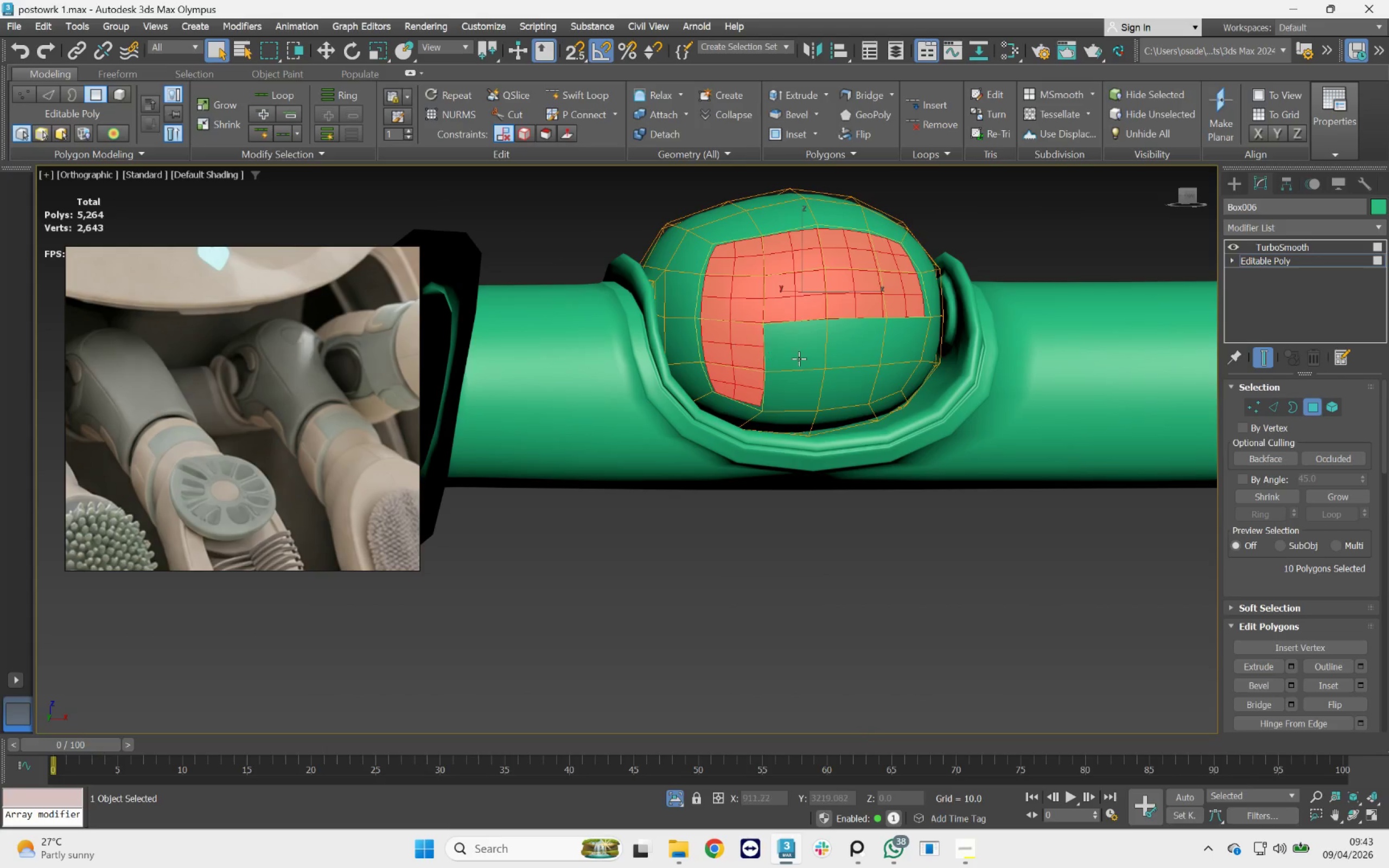 
triple_click([799, 359])
 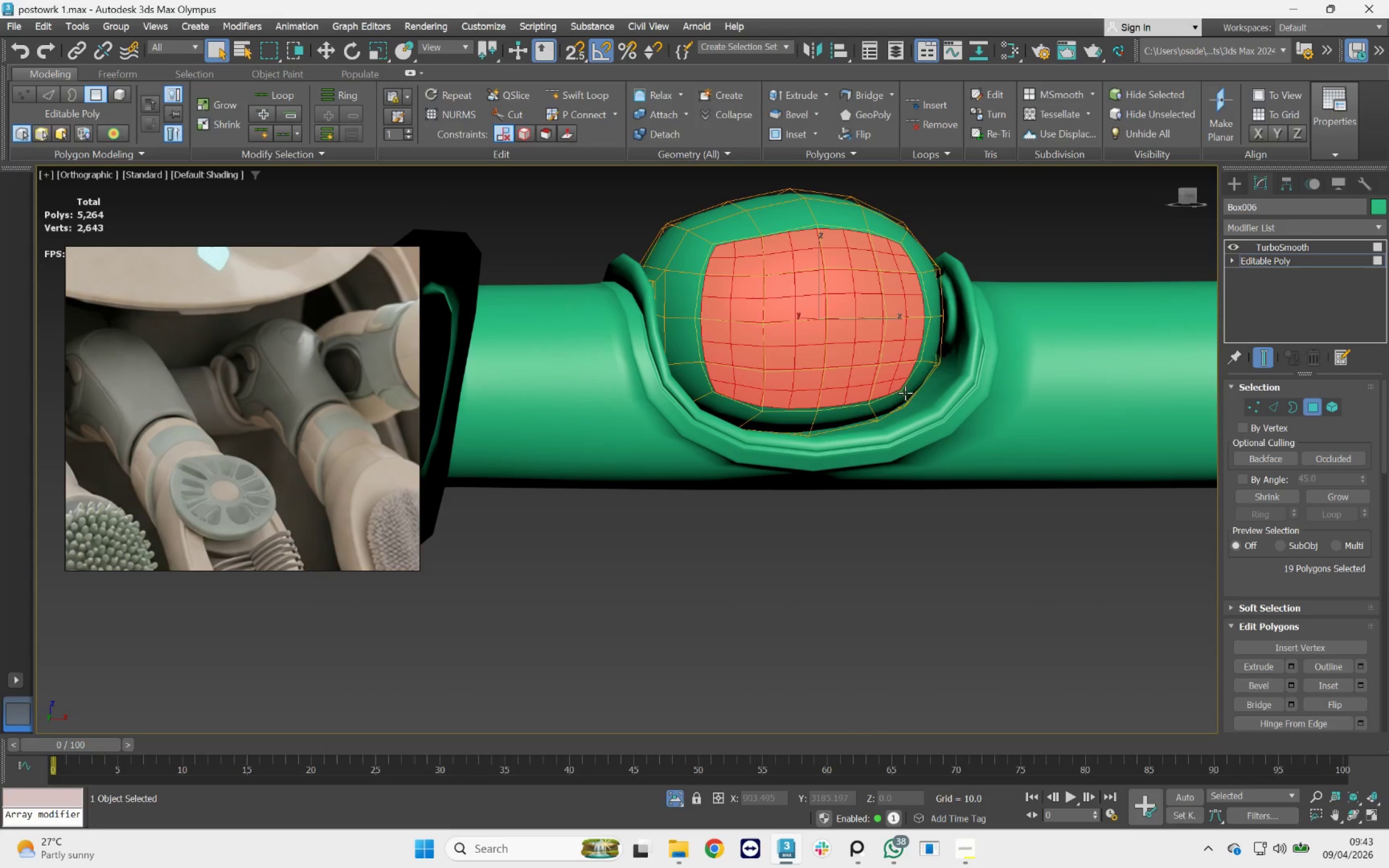 
hold_key(key=AltLeft, duration=1.11)
 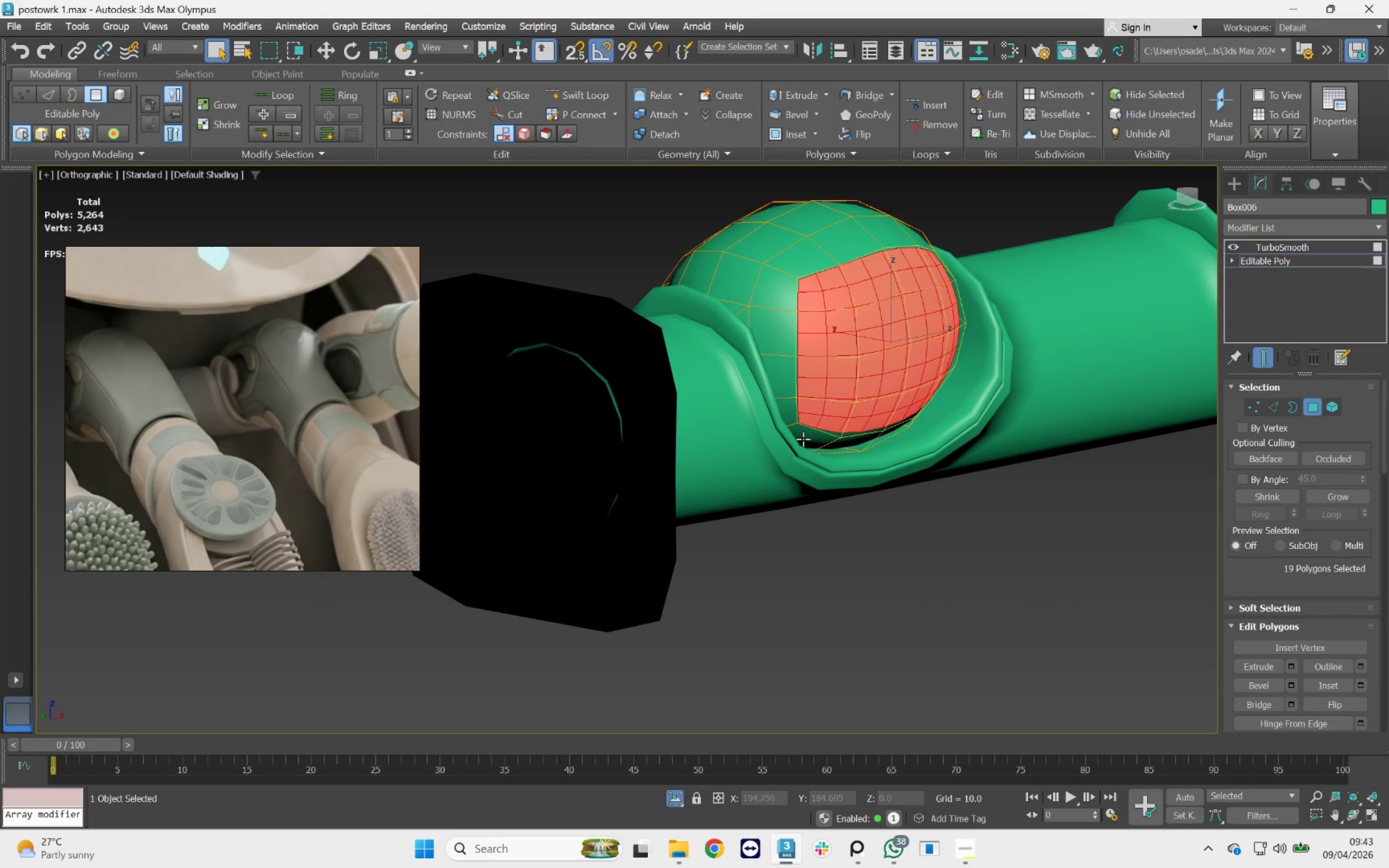 
hold_key(key=ControlLeft, duration=2.18)
left_click([805, 436])
 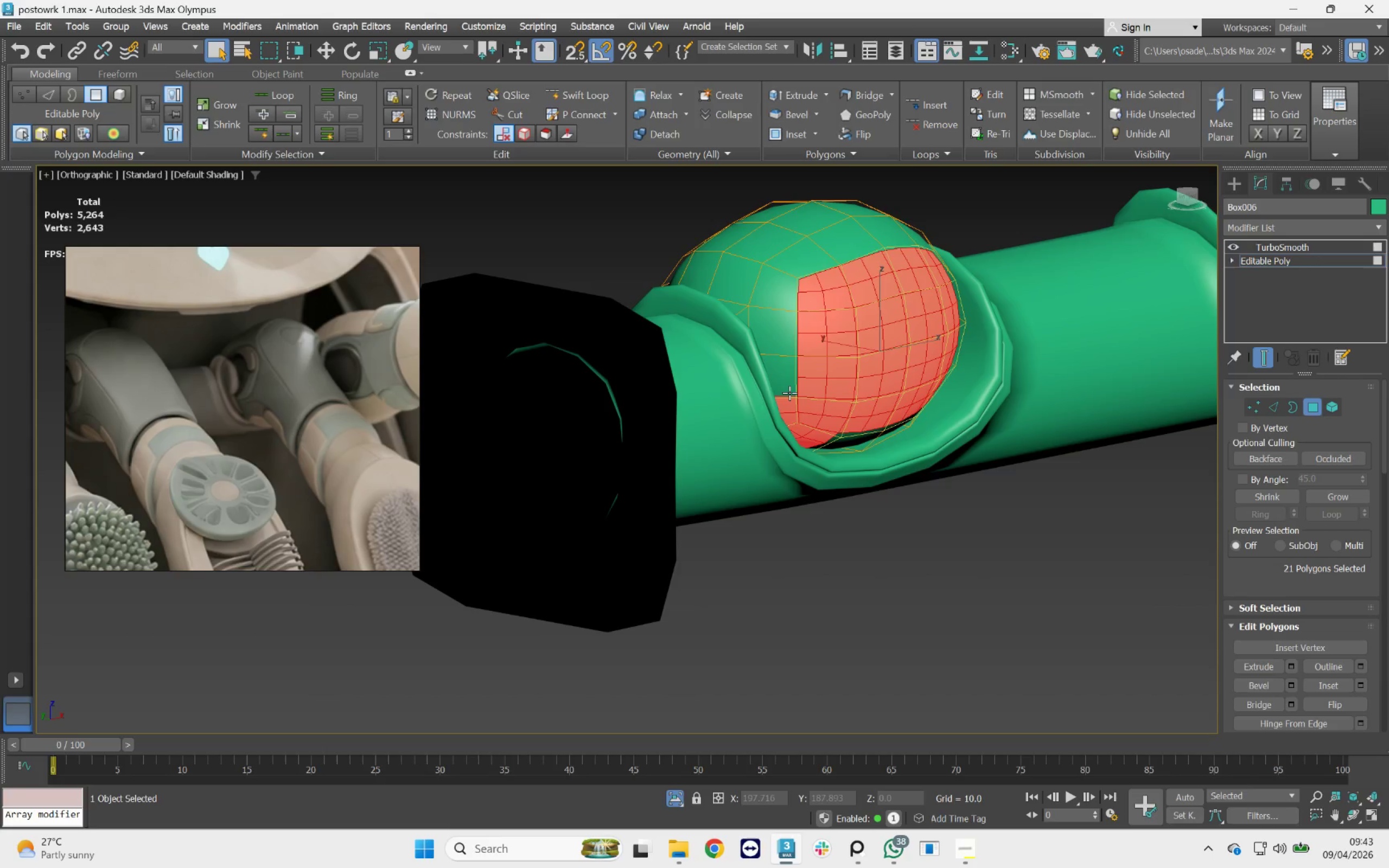 
double_click([788, 390])
 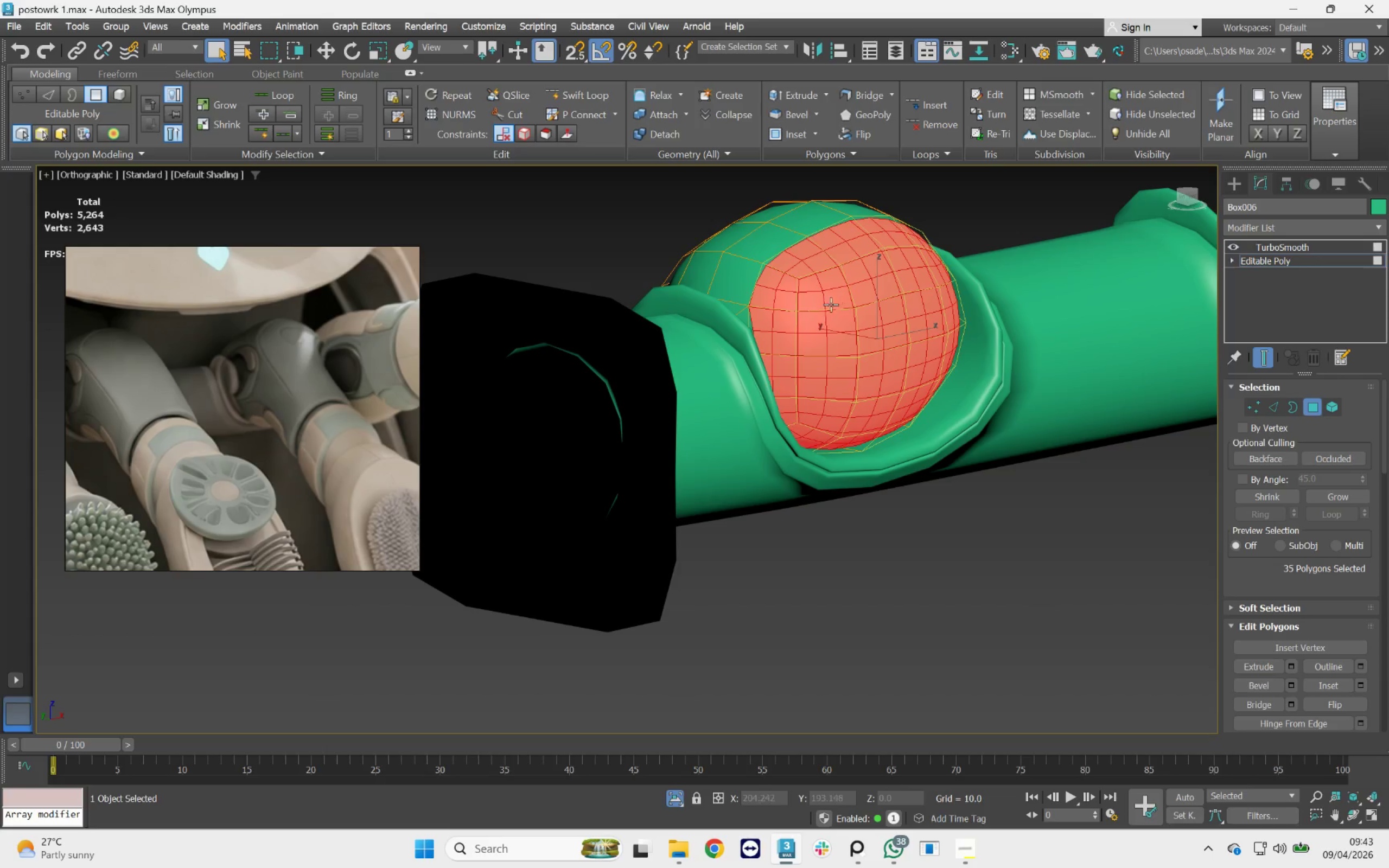 
scroll: coordinate [831, 322], scroll_direction: down, amount: 2.0
 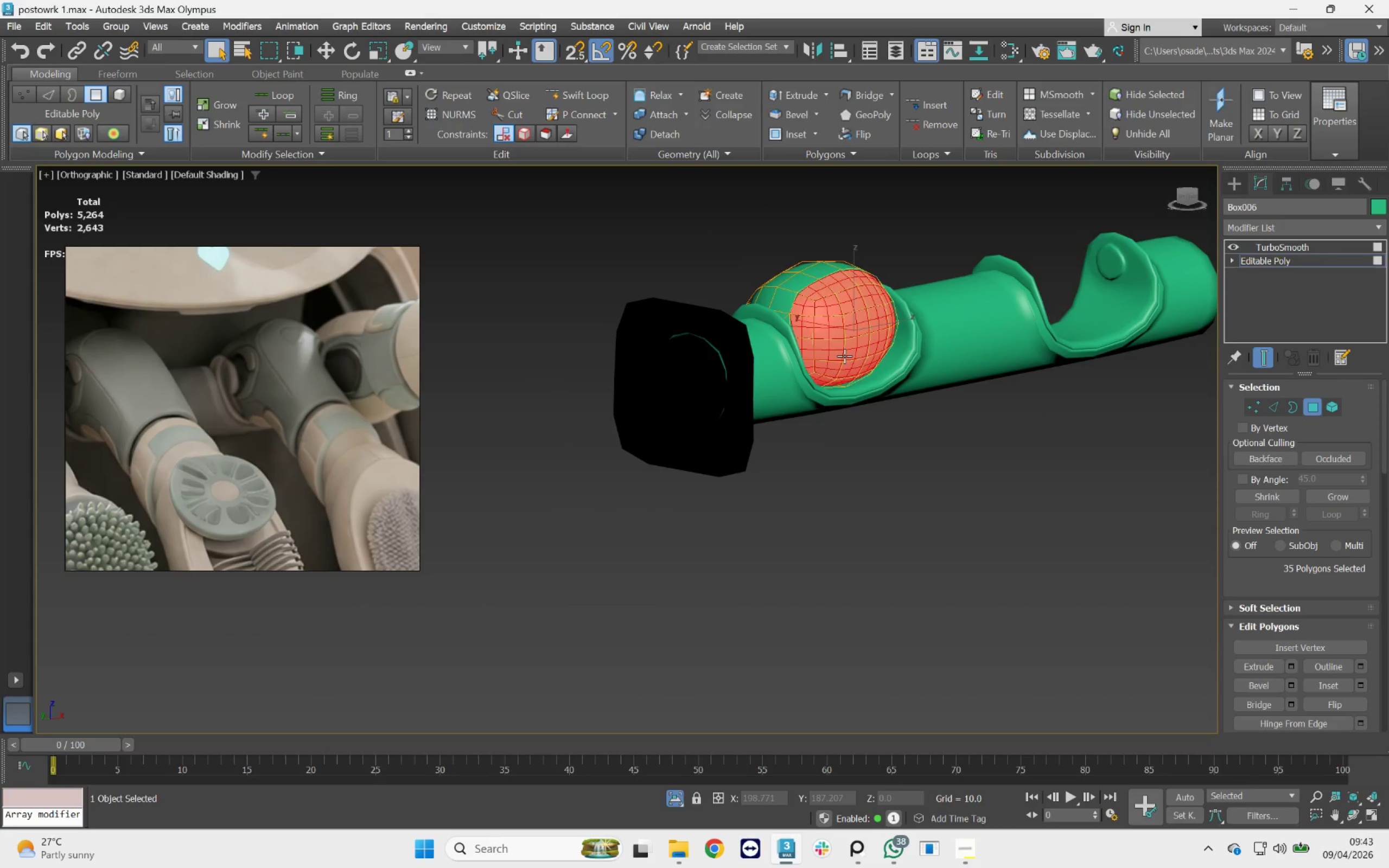 
hold_key(key=AltLeft, duration=0.49)
 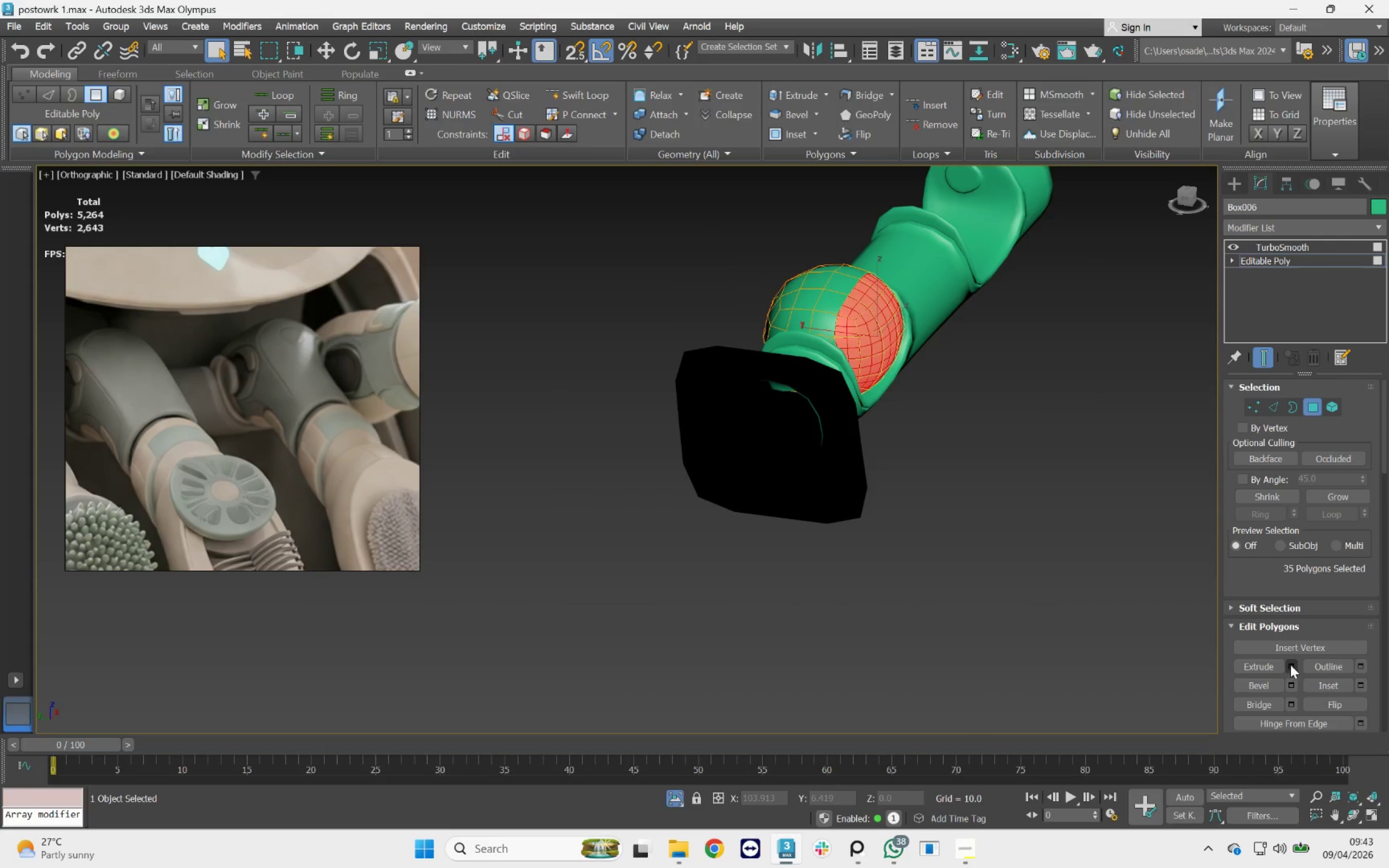 
left_click([1292, 663])
 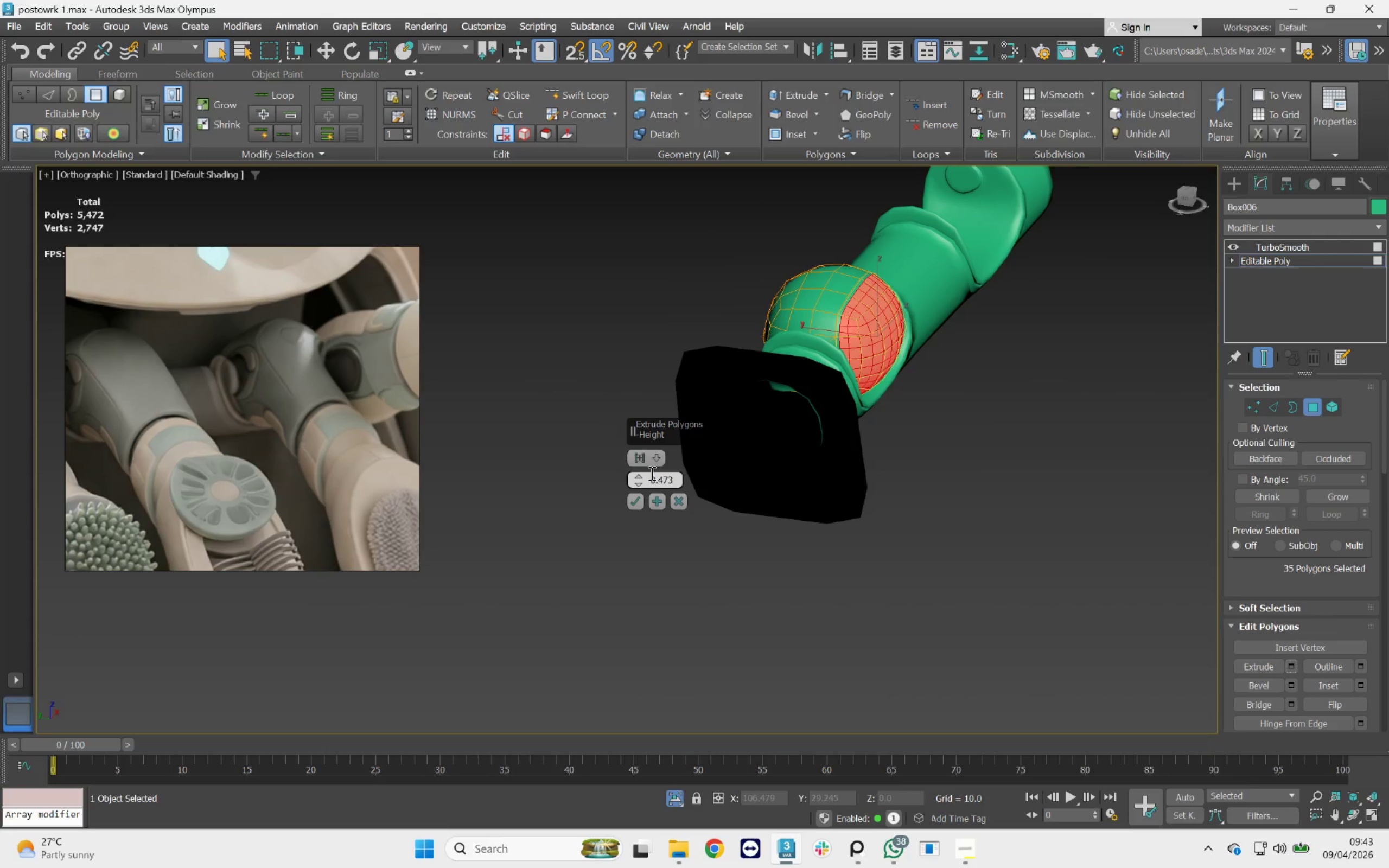 
left_click_drag(start_coordinate=[642, 475], to_coordinate=[679, 30])
 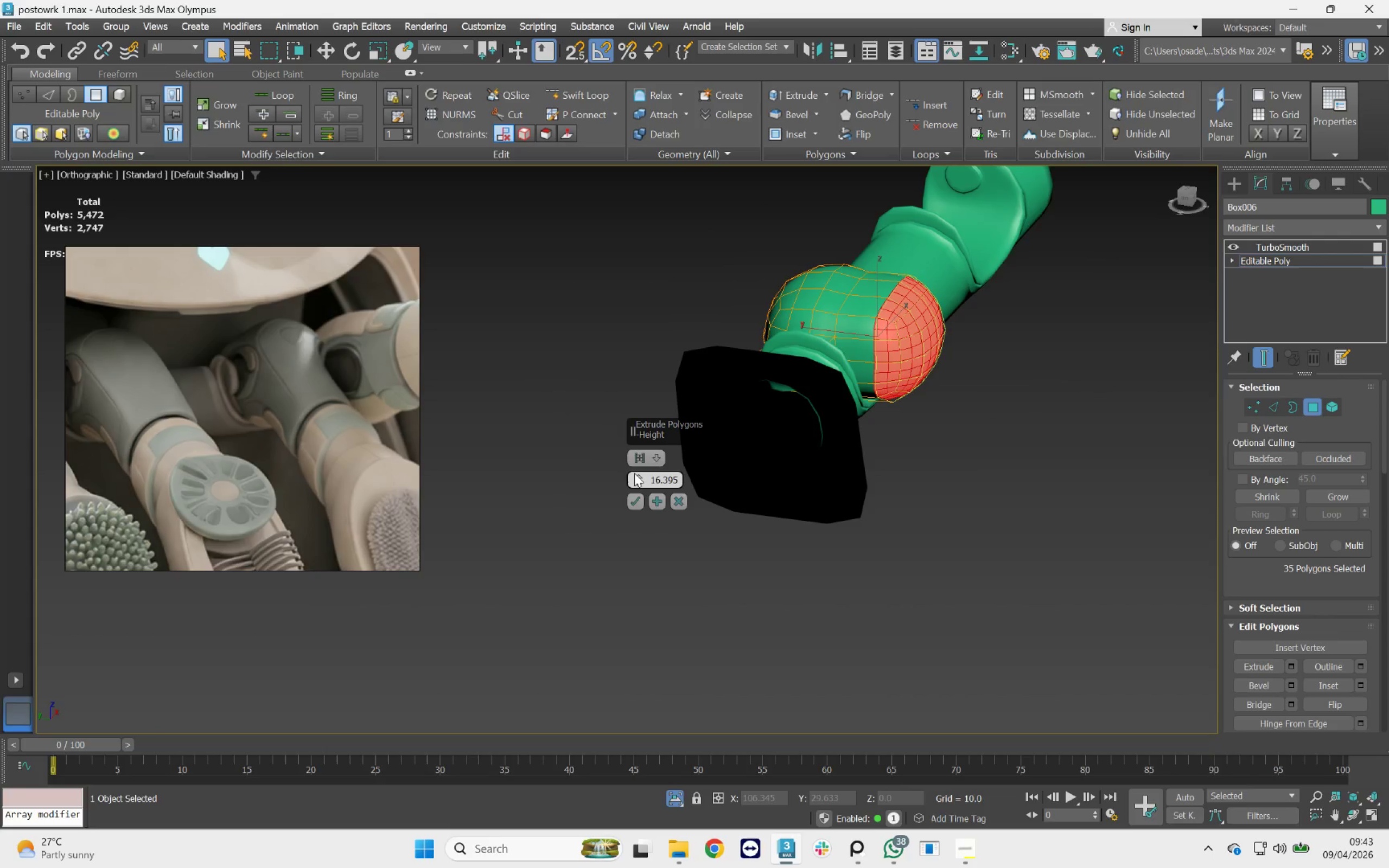 
left_click_drag(start_coordinate=[638, 476], to_coordinate=[621, 397])
 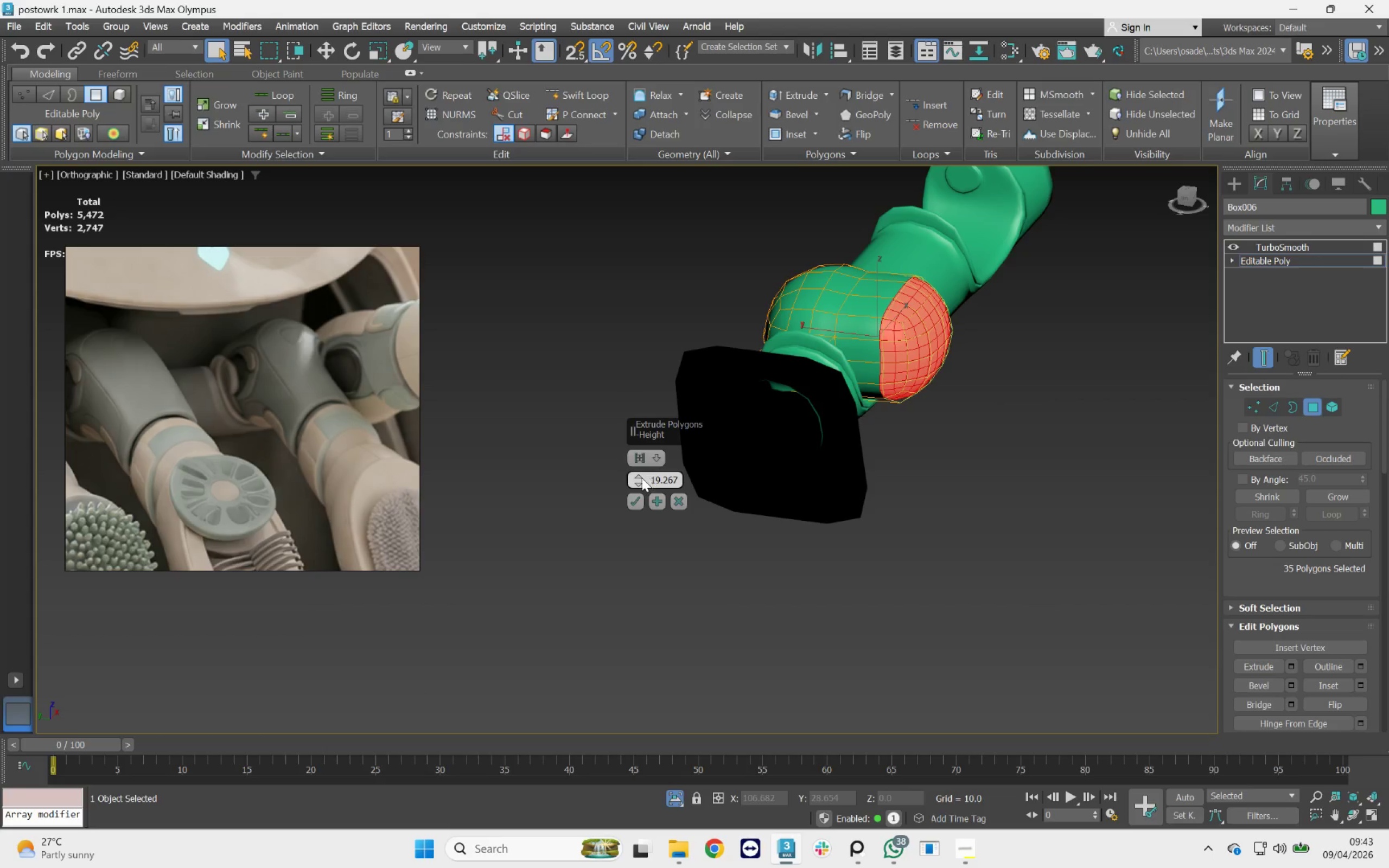 
left_click_drag(start_coordinate=[642, 479], to_coordinate=[653, 411])
 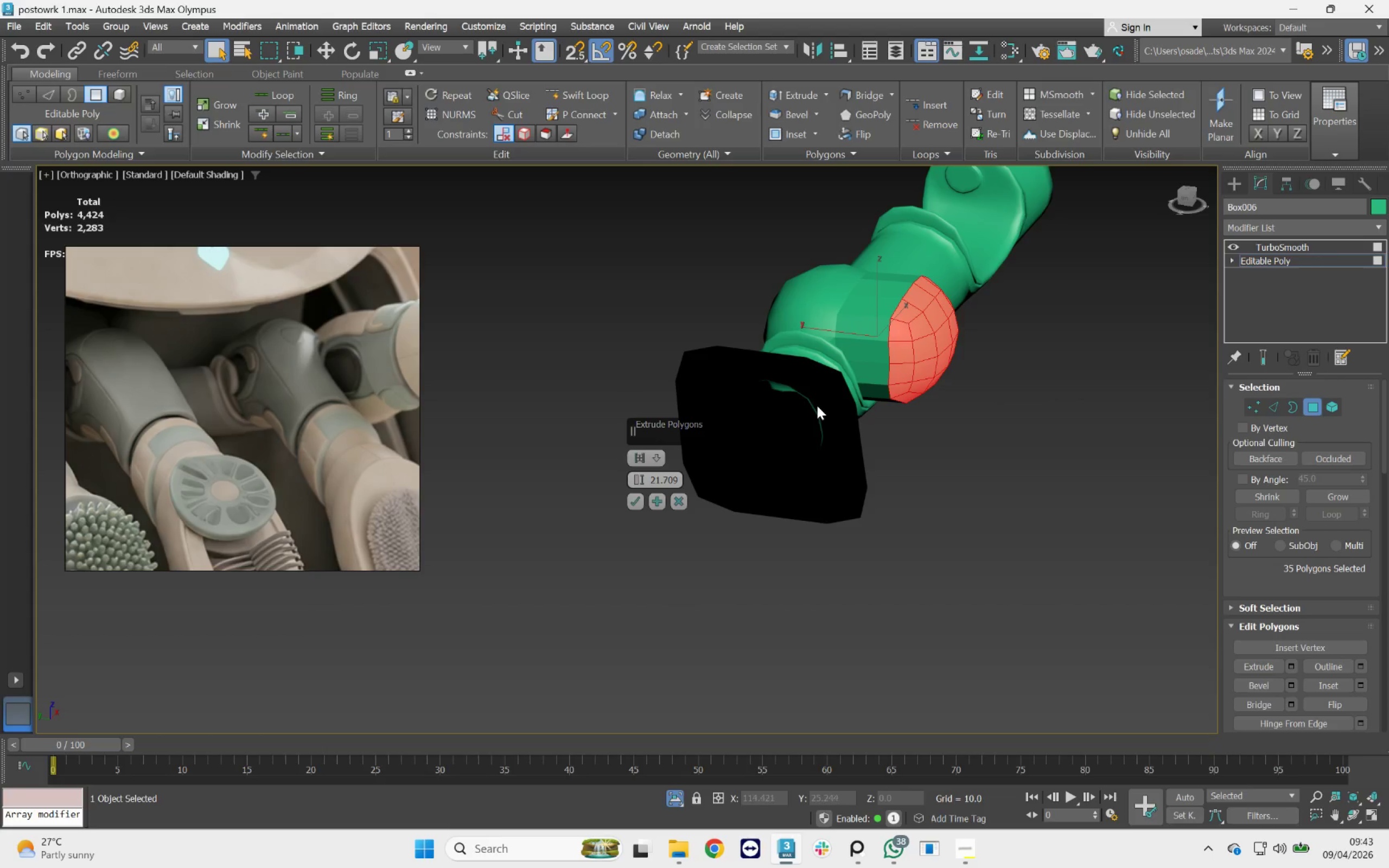 
key(F4)
 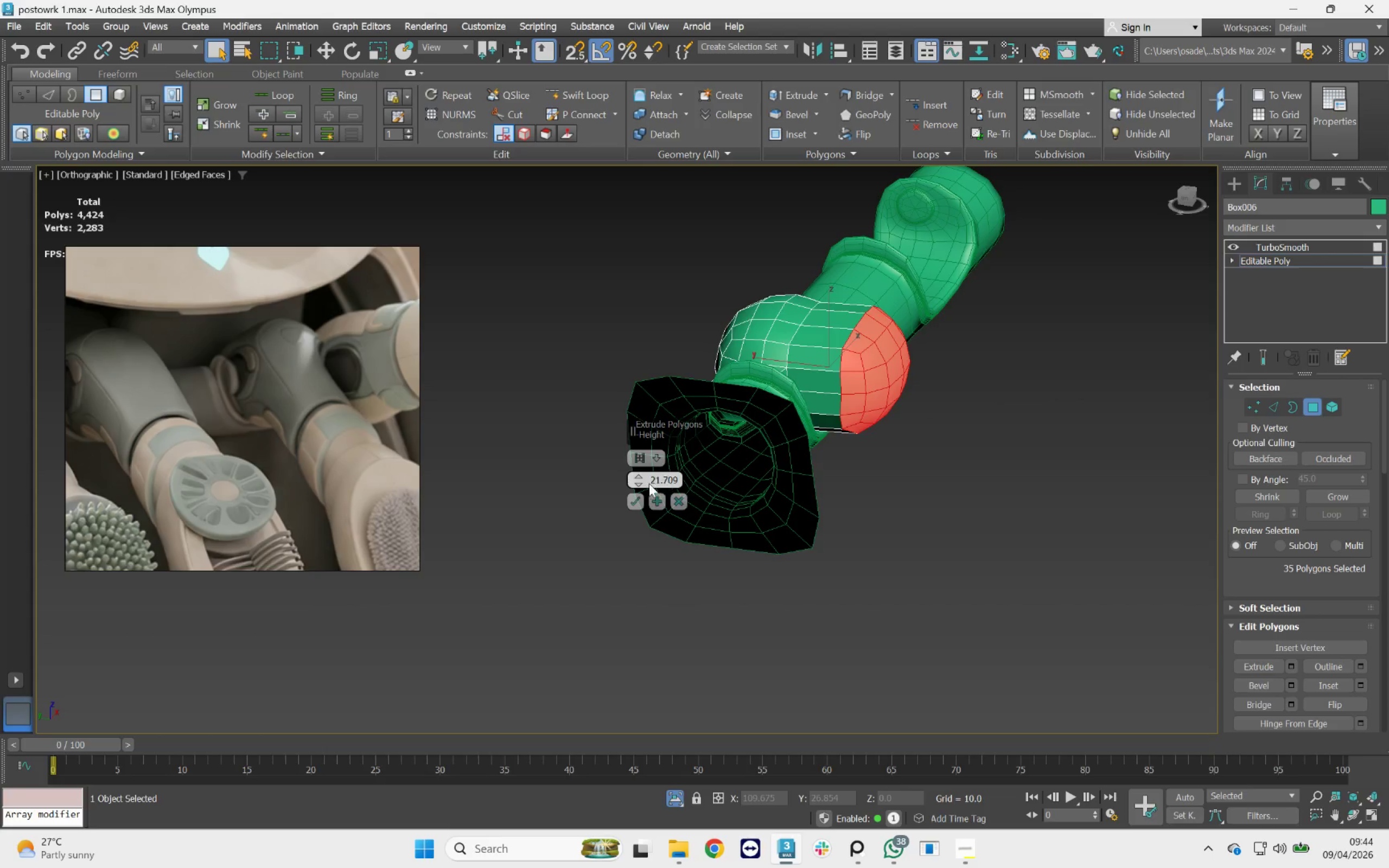 
left_click_drag(start_coordinate=[641, 481], to_coordinate=[640, 169])
 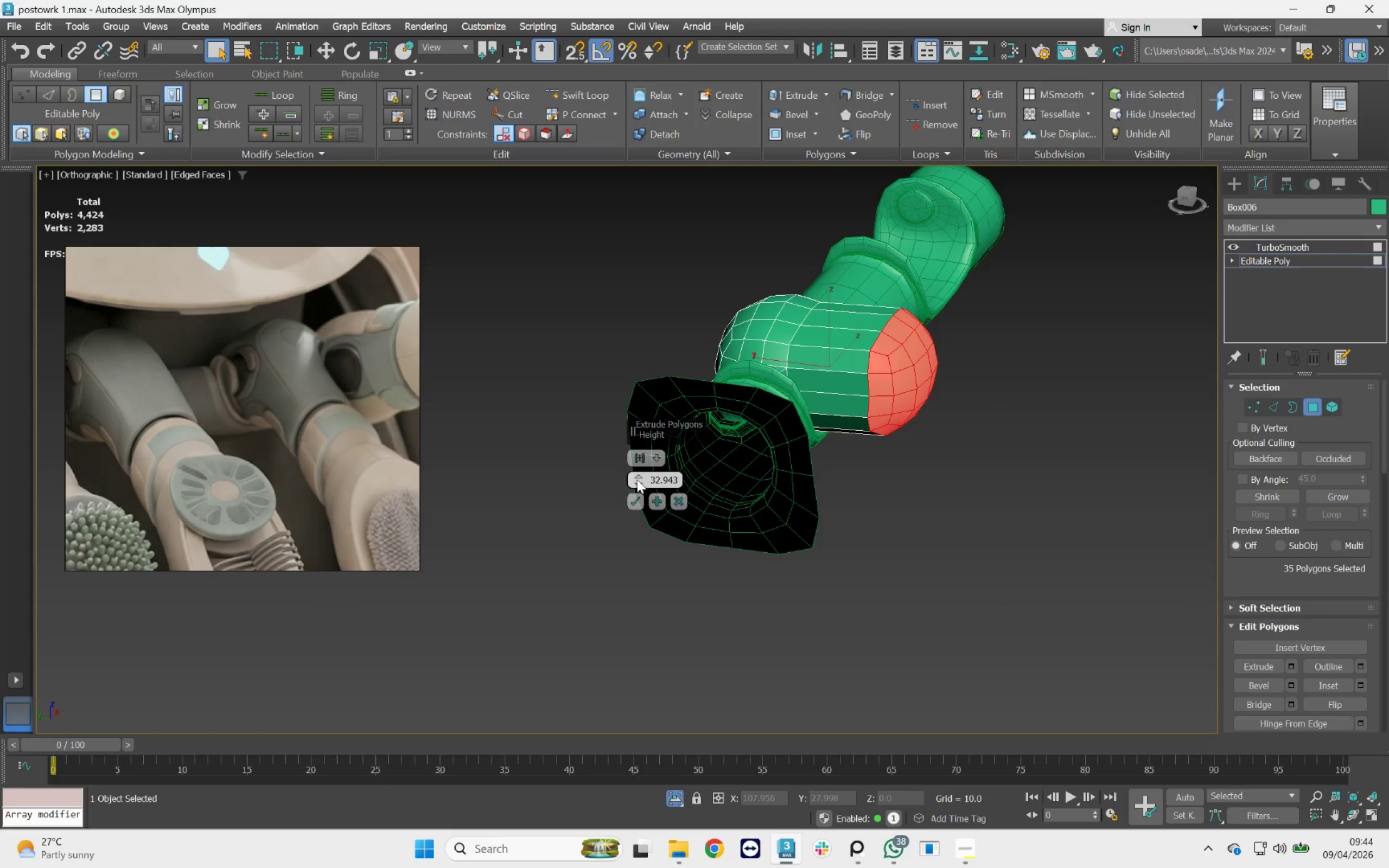 
left_click_drag(start_coordinate=[637, 480], to_coordinate=[665, 343])
 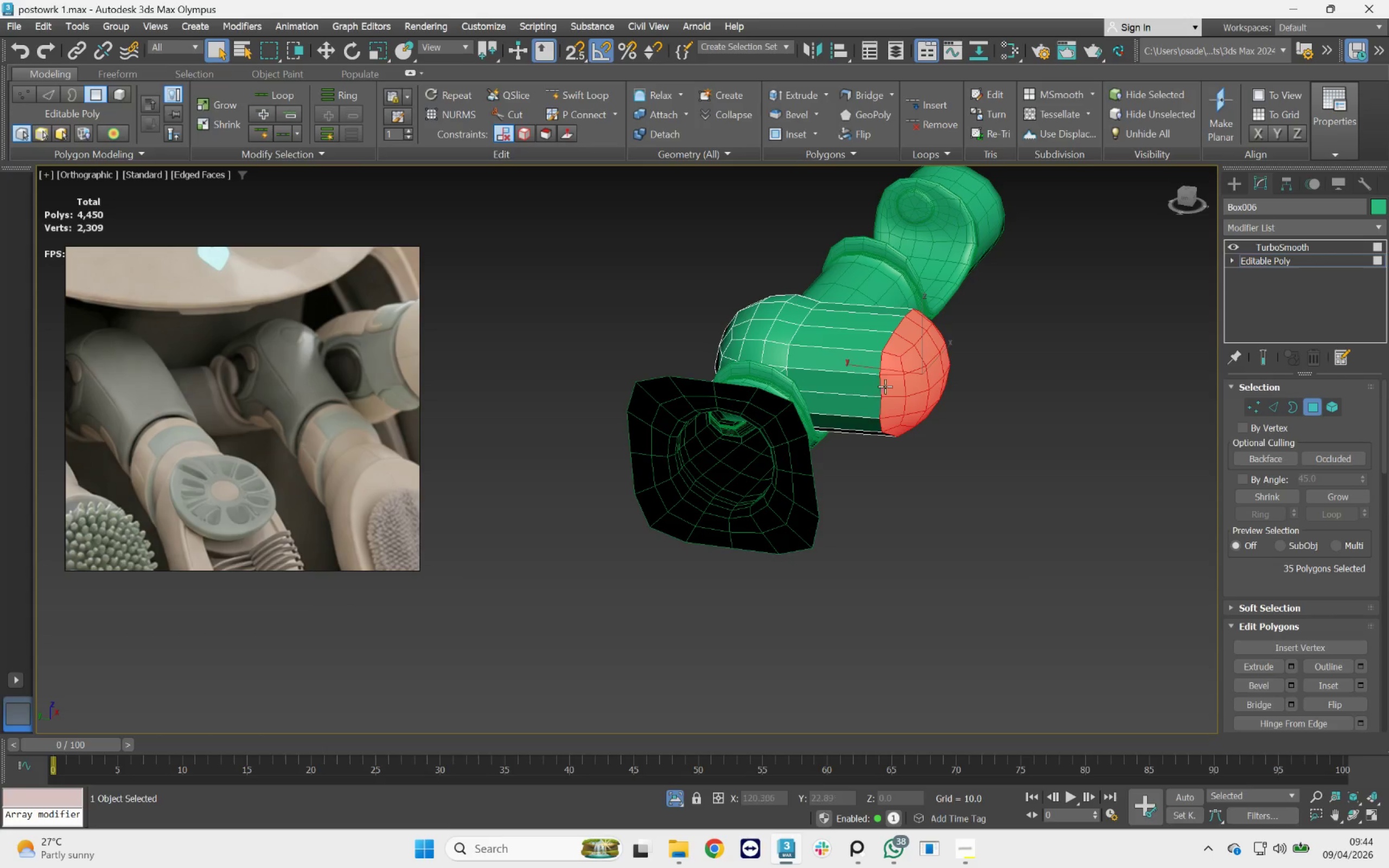 
key(W)
 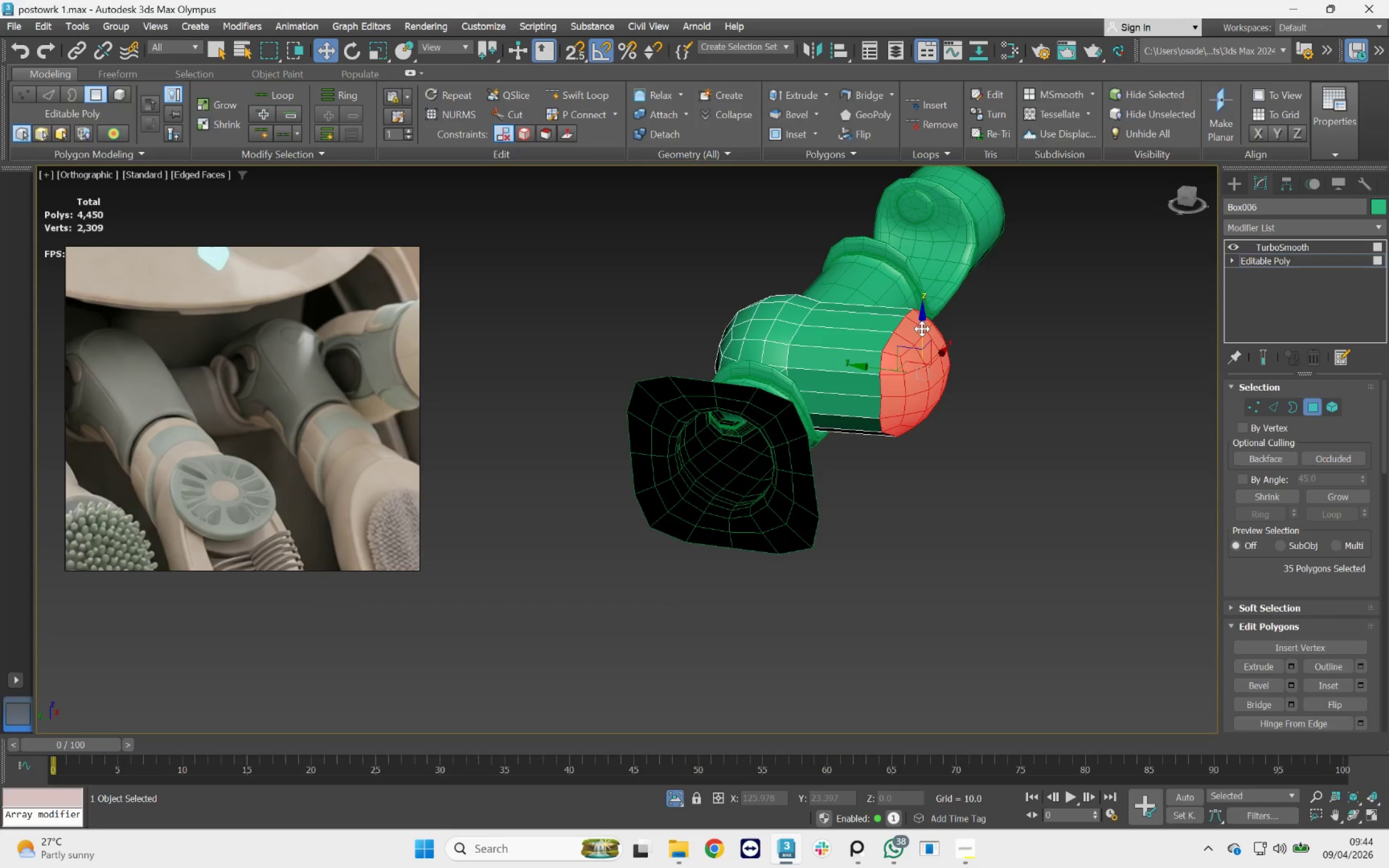 
left_click_drag(start_coordinate=[925, 329], to_coordinate=[938, 397])
 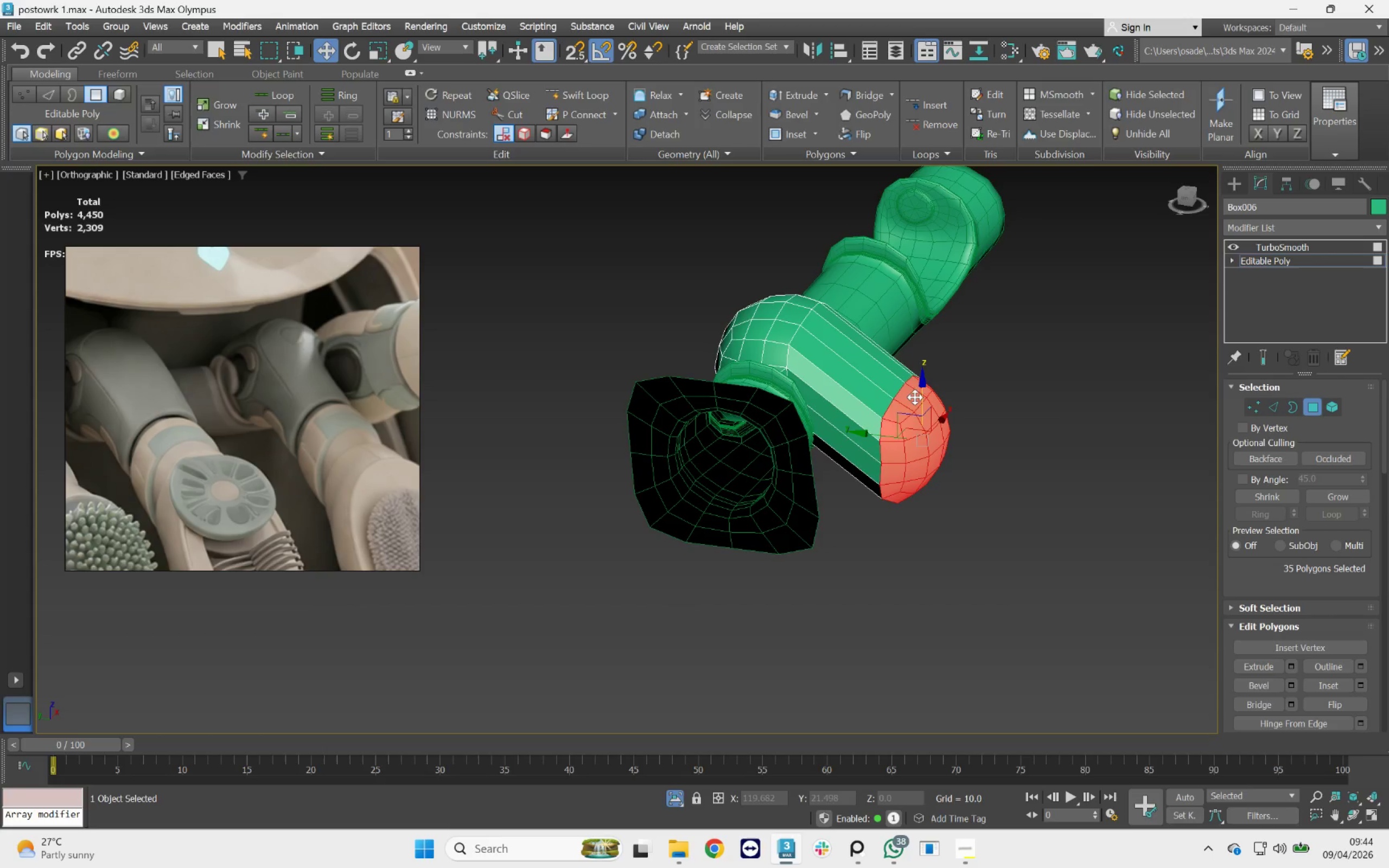 
hold_key(key=AltLeft, duration=1.81)
 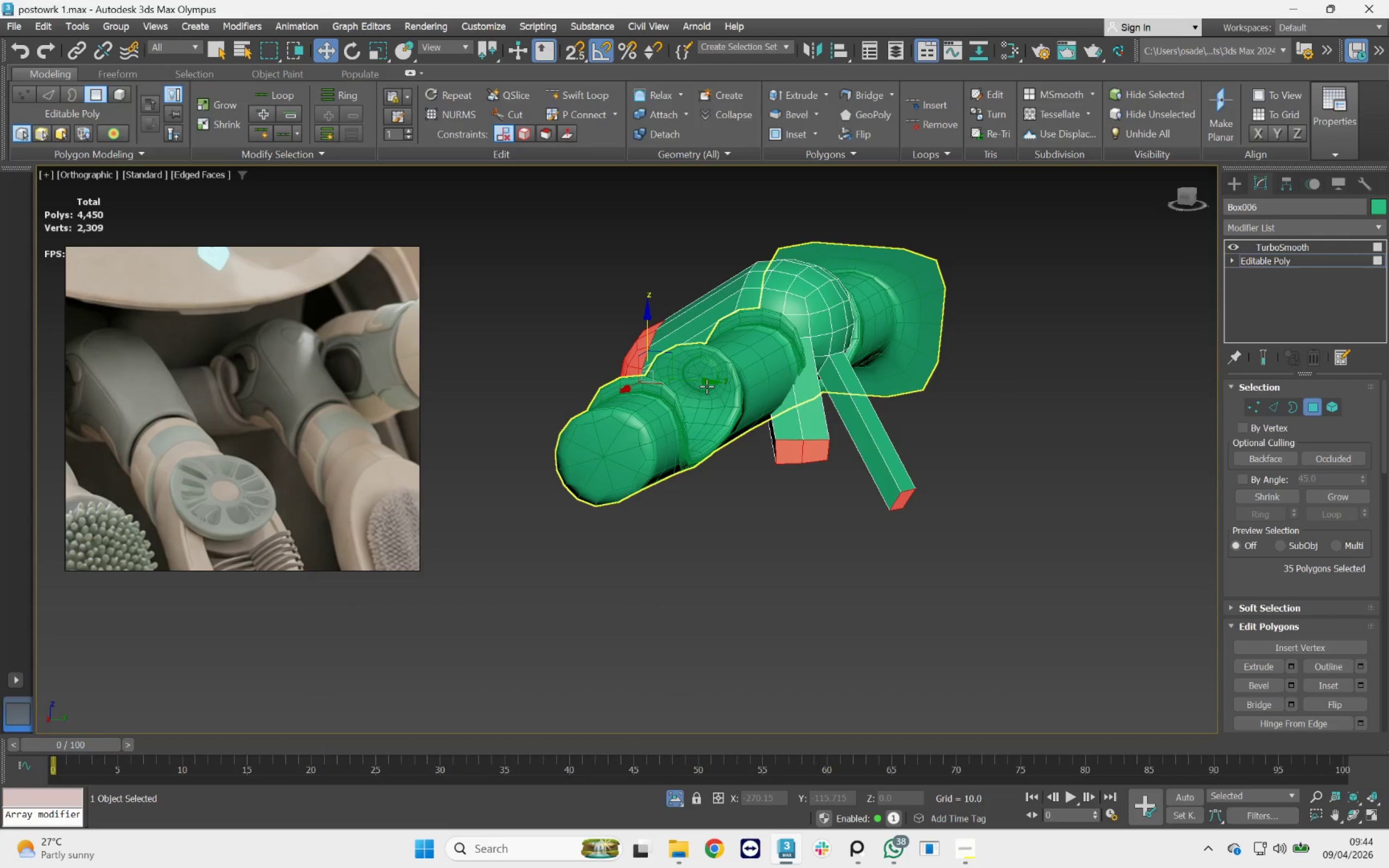 
key(Control+Z)
 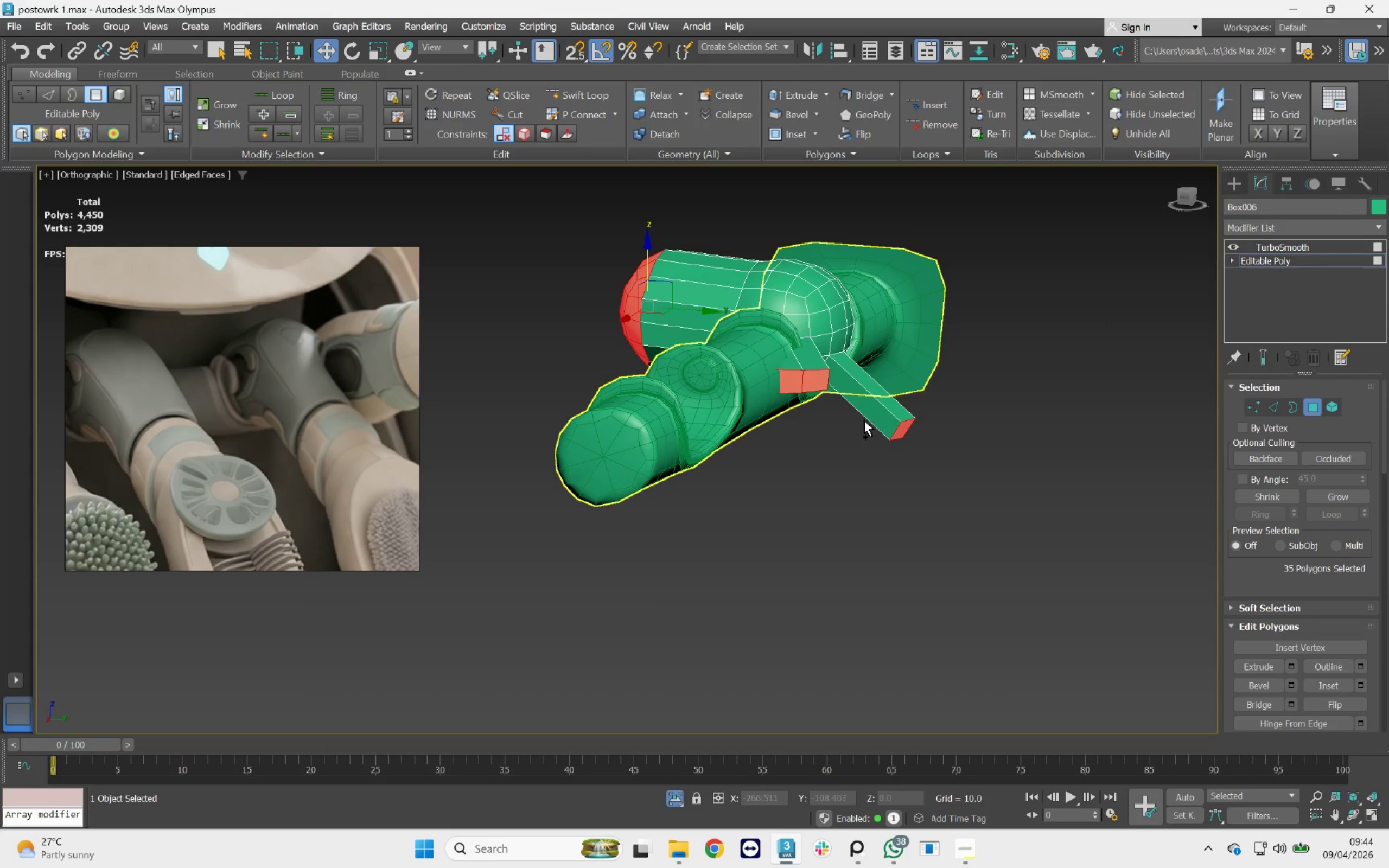 
key(Control+Z)
 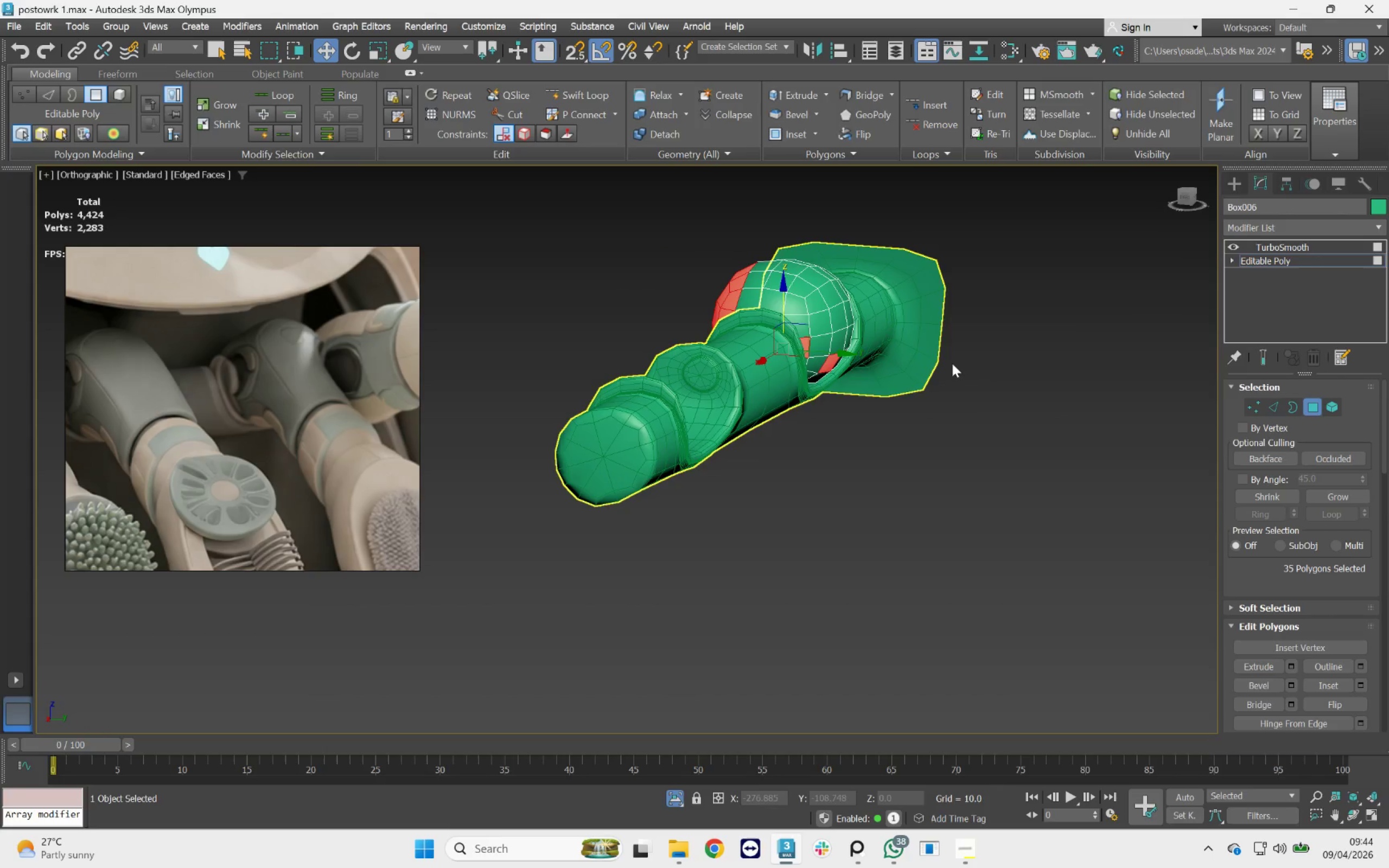 
hold_key(key=AltLeft, duration=0.51)
 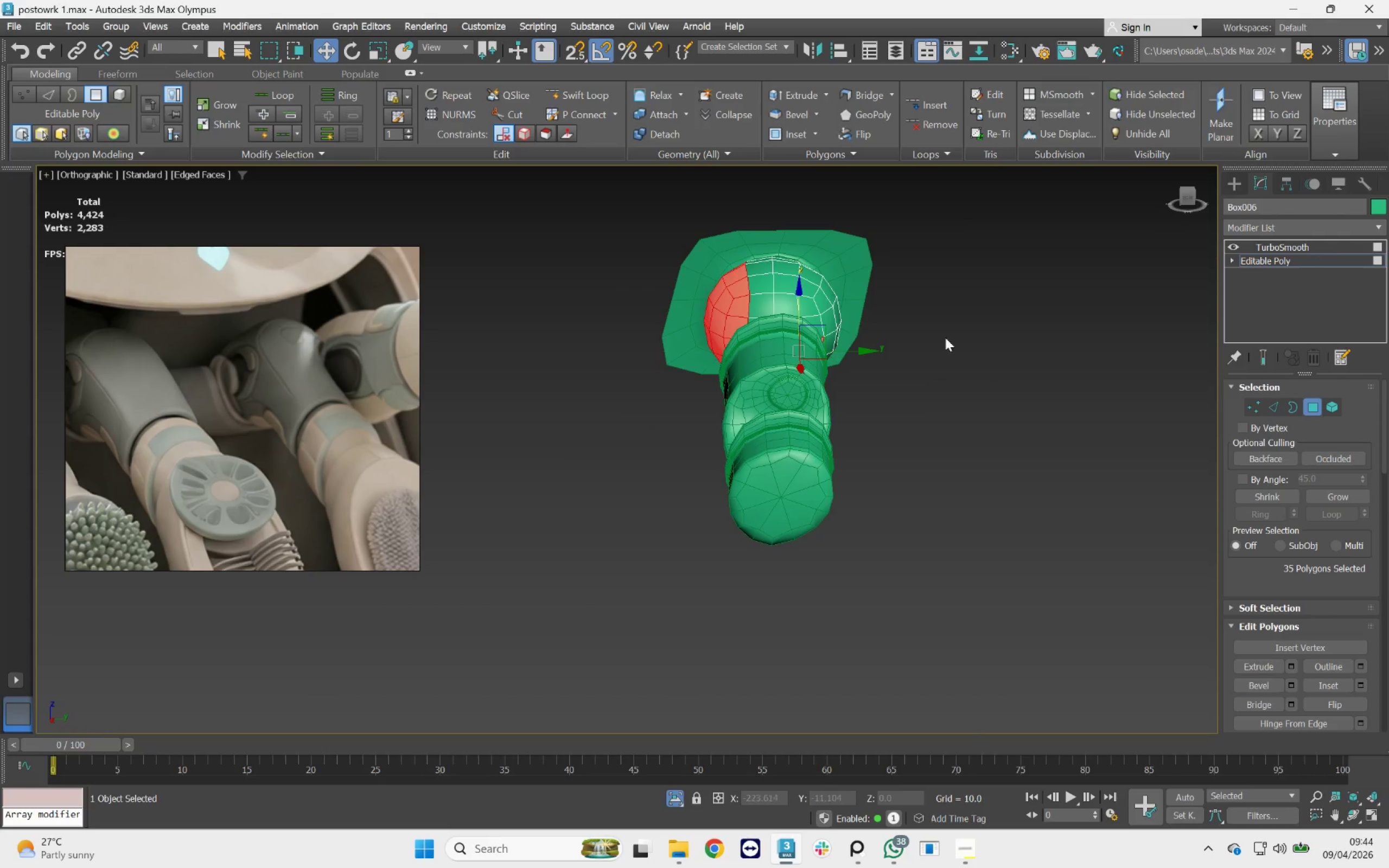 
hold_key(key=AltLeft, duration=0.77)
left_click_drag(start_coordinate=[914, 265], to_coordinate=[774, 476])
 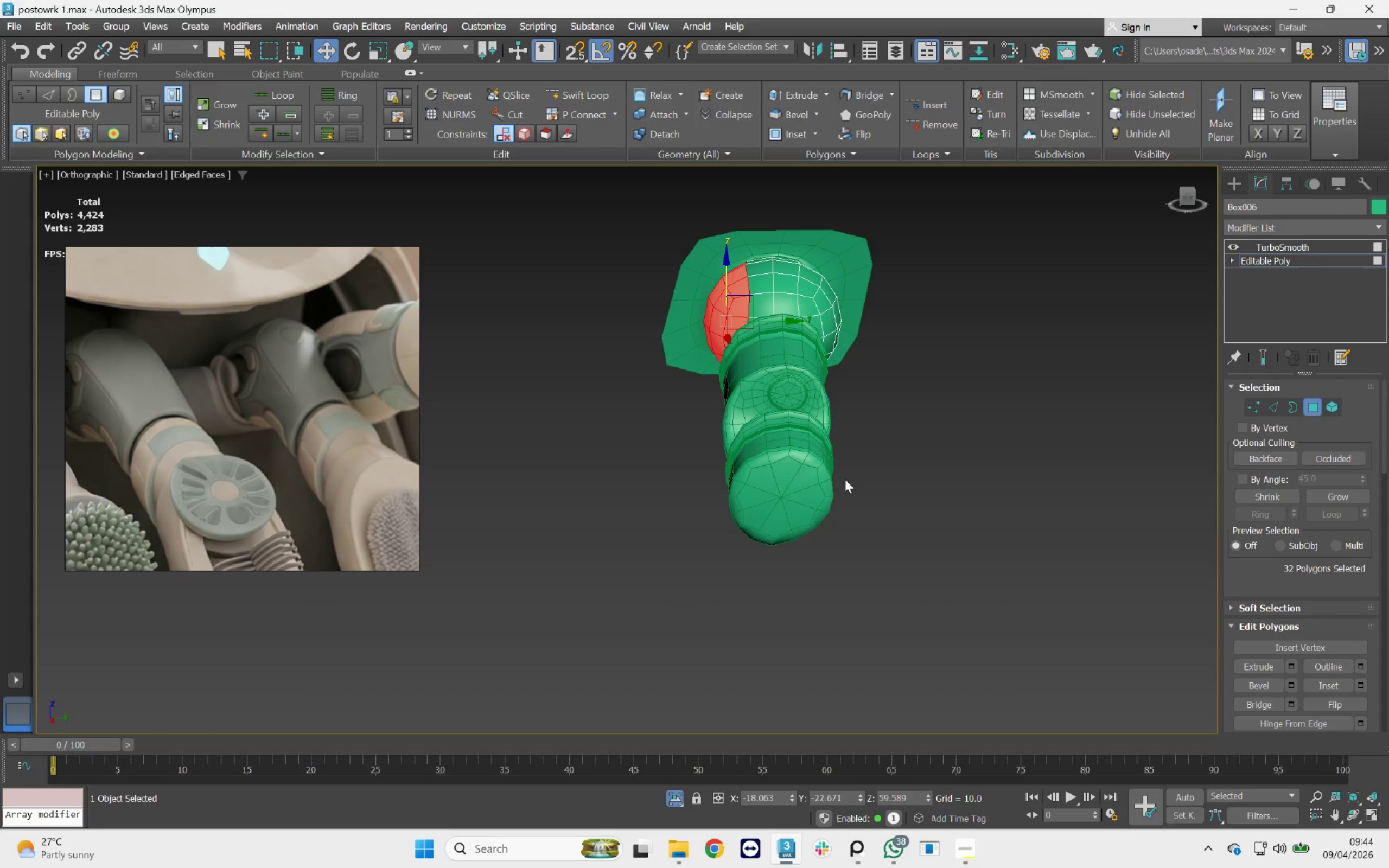 
hold_key(key=AltLeft, duration=1.4)
 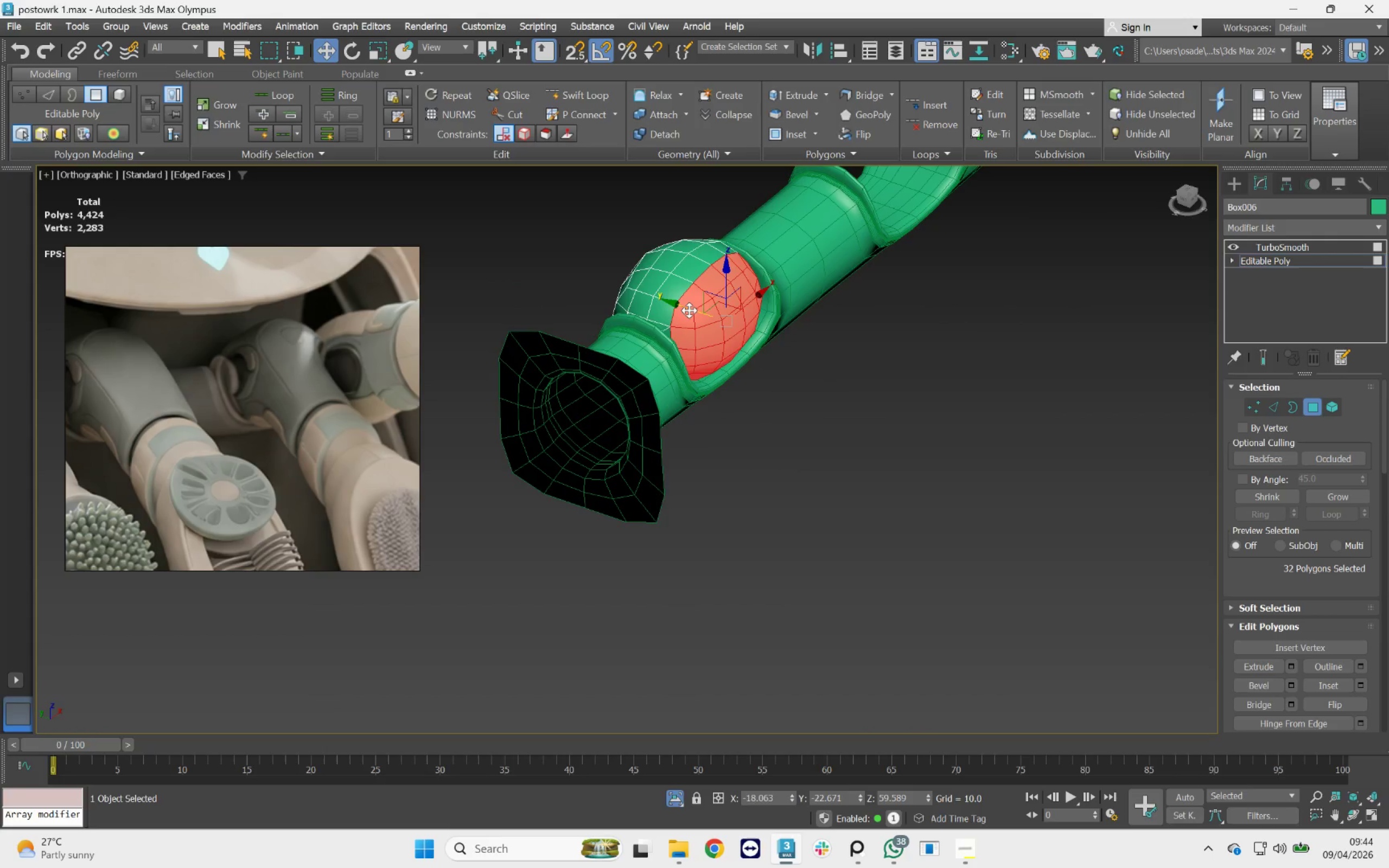 
hold_key(key=ShiftLeft, duration=1.02)
left_click_drag(start_coordinate=[689, 310], to_coordinate=[839, 395])
 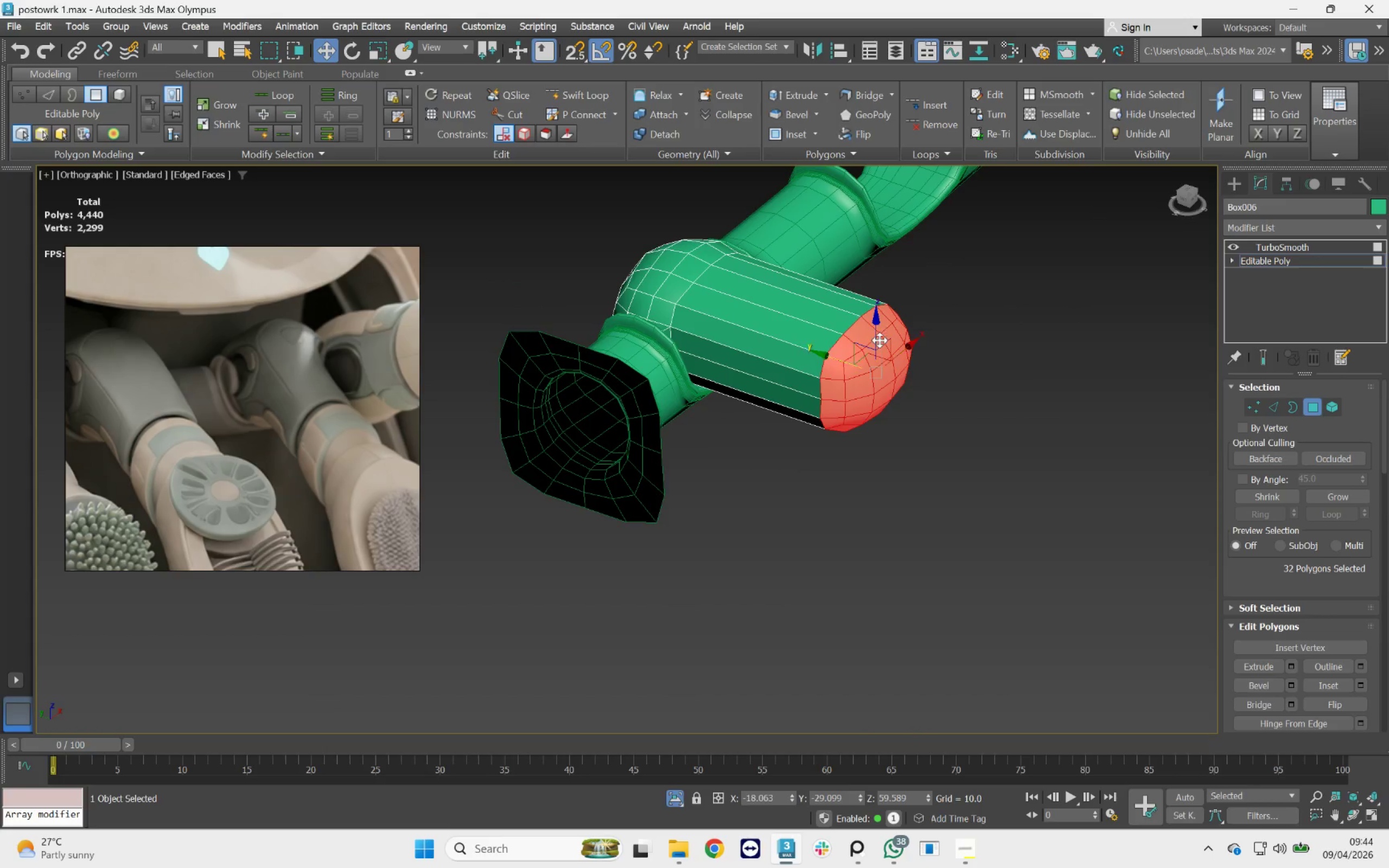 
left_click_drag(start_coordinate=[878, 337], to_coordinate=[887, 443])
 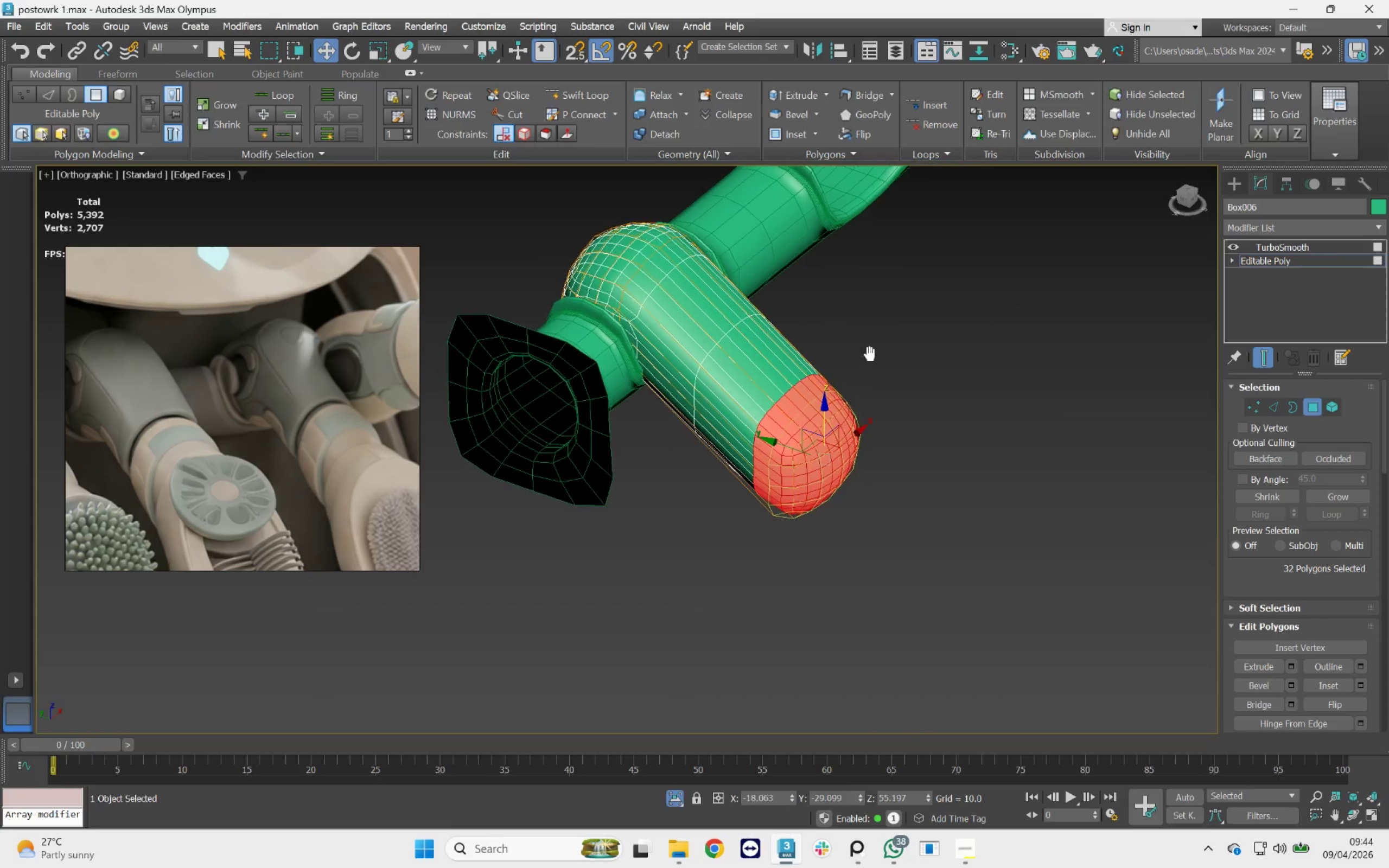 
hold_key(key=AltLeft, duration=1.87)
 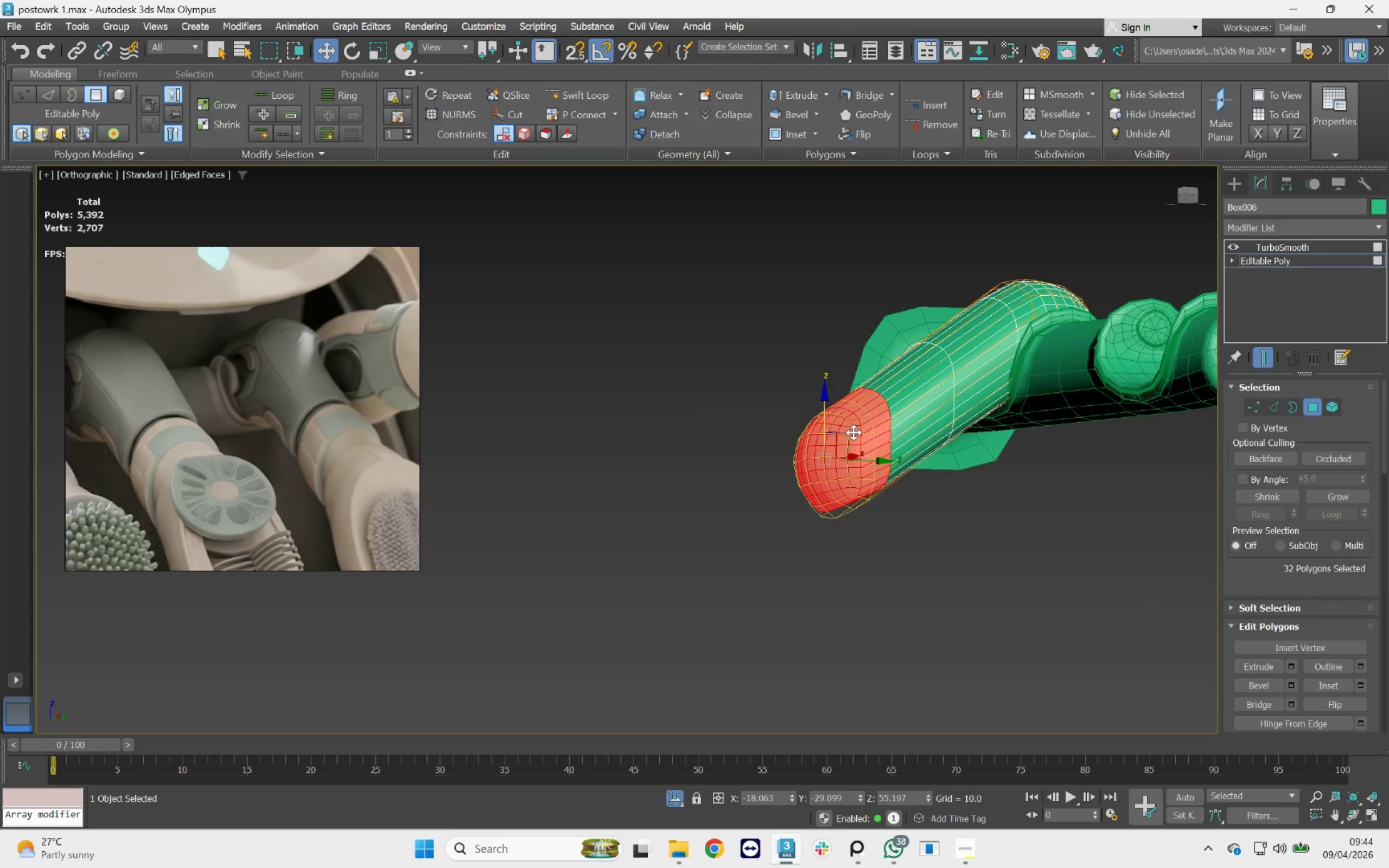 
hold_key(key=ControlLeft, duration=1.59)
 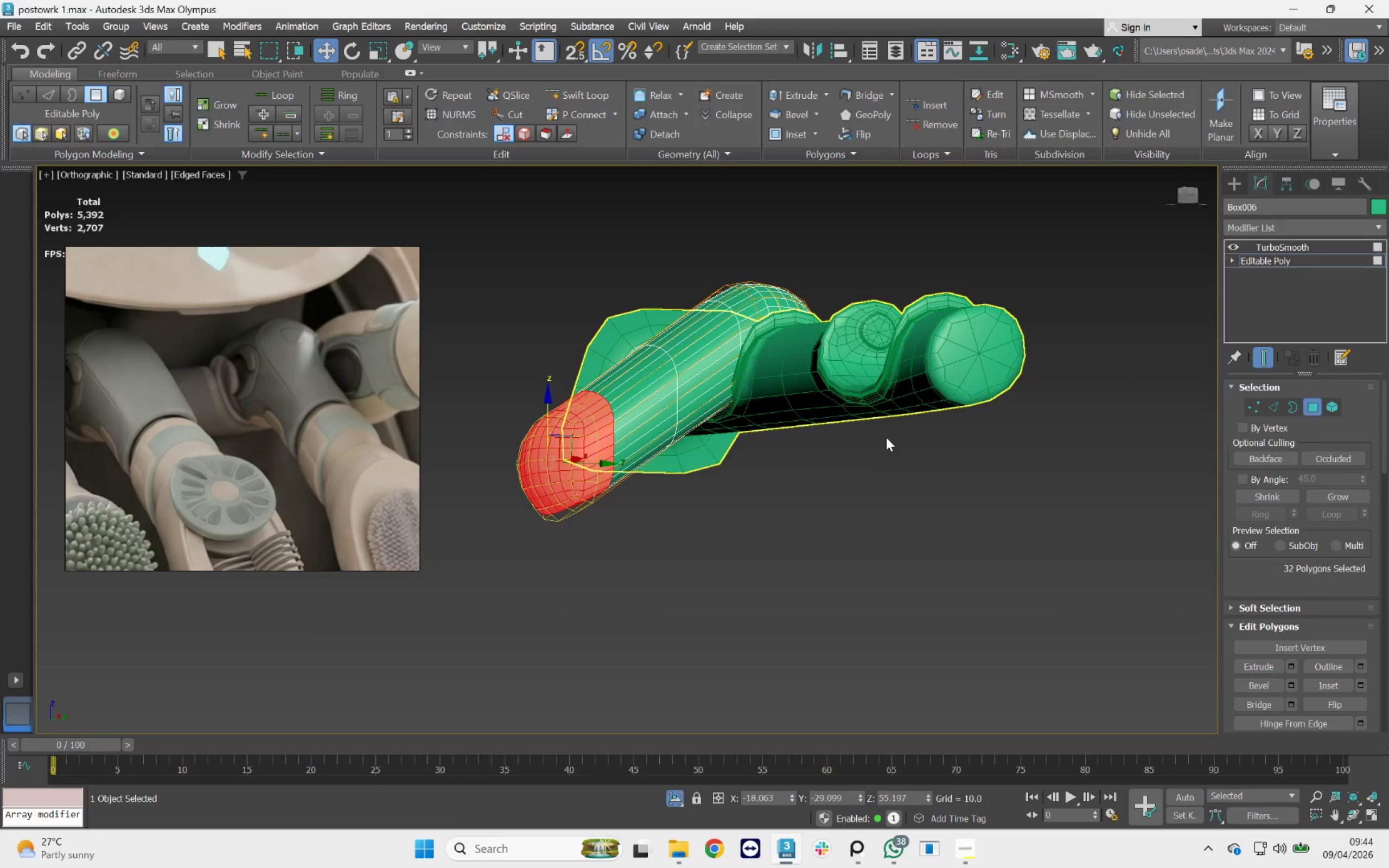 
hold_key(key=AltLeft, duration=1.42)
 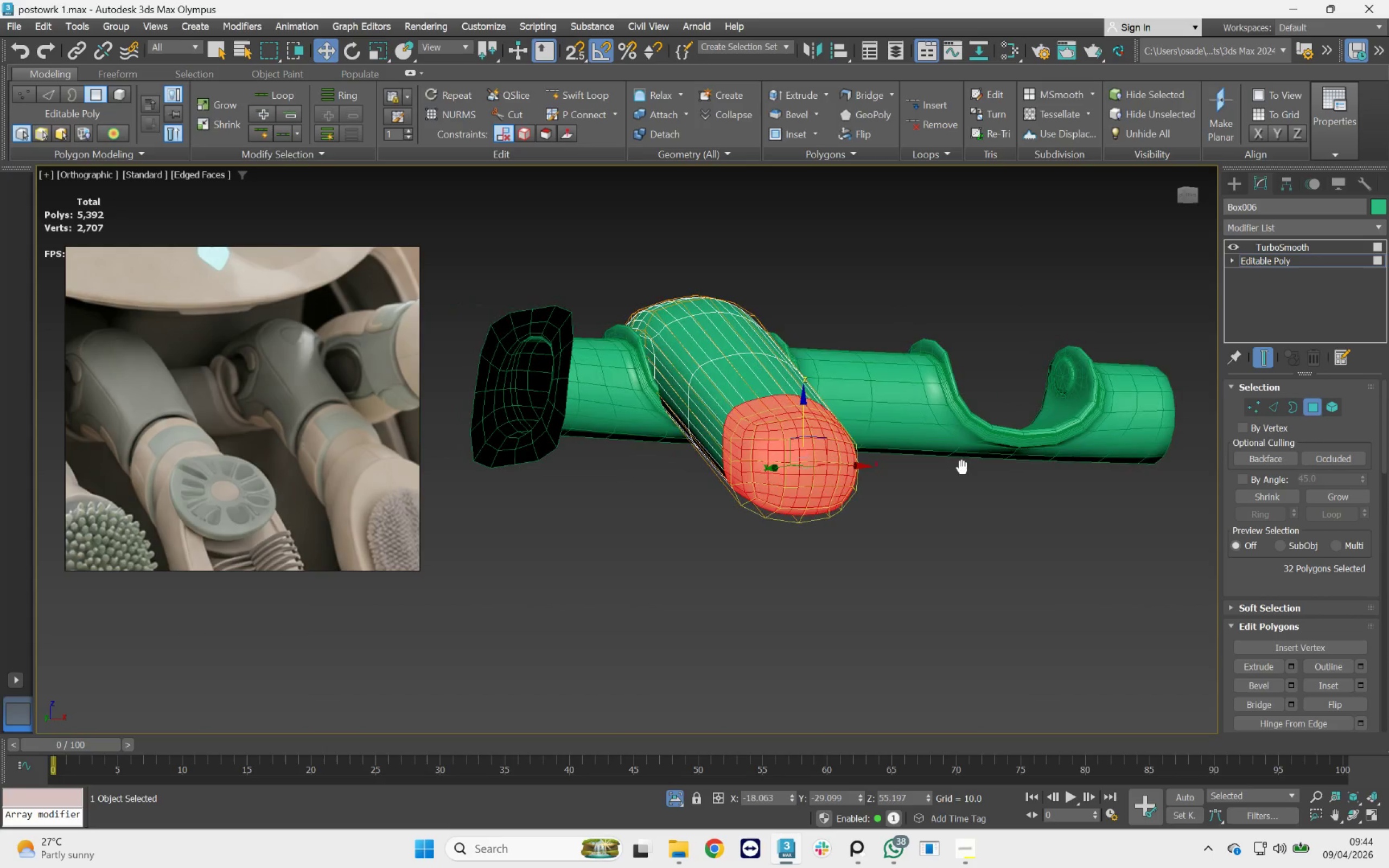 
hold_key(key=AltLeft, duration=1.06)
 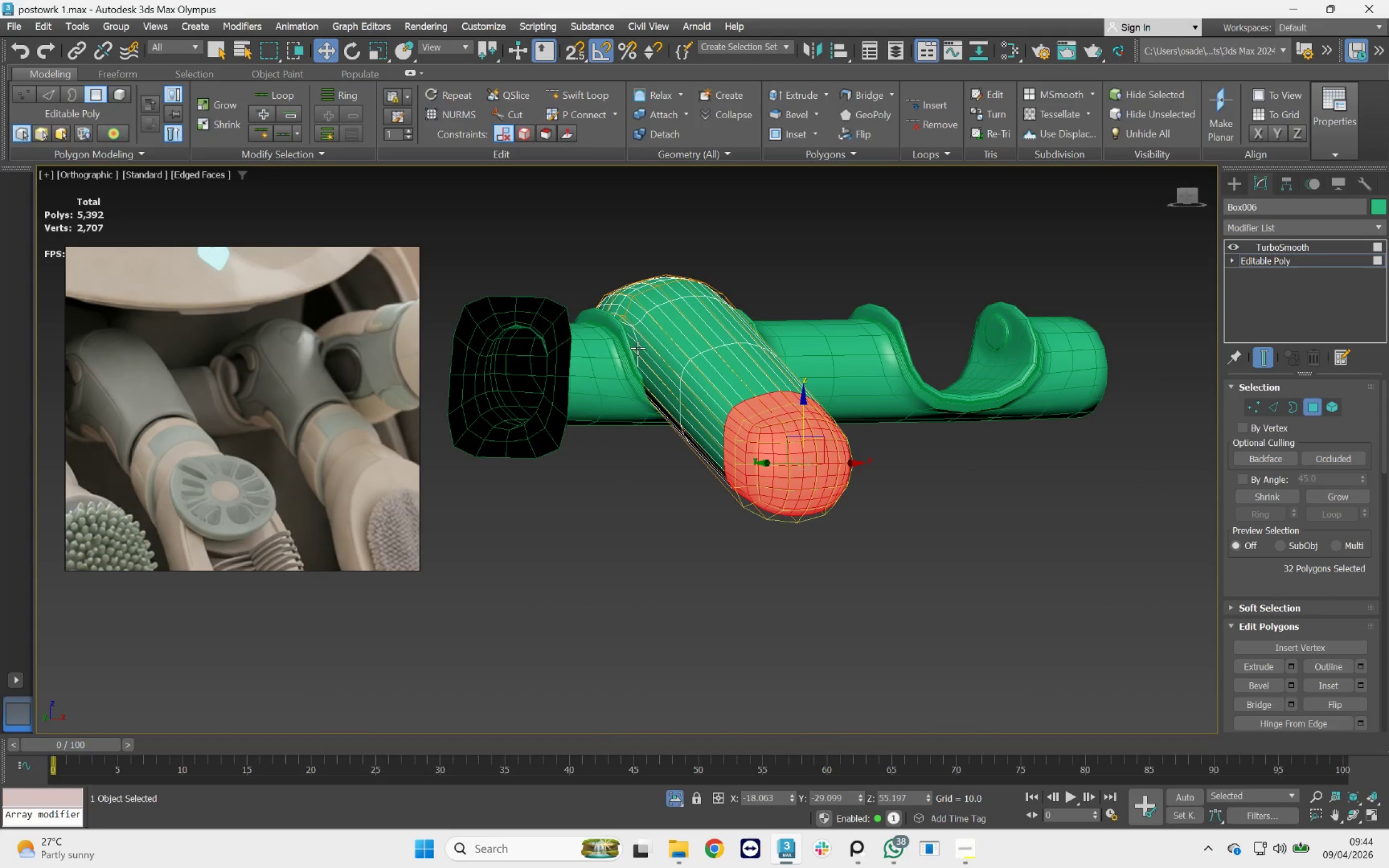 
scroll: coordinate [643, 328], scroll_direction: up, amount: 3.0
 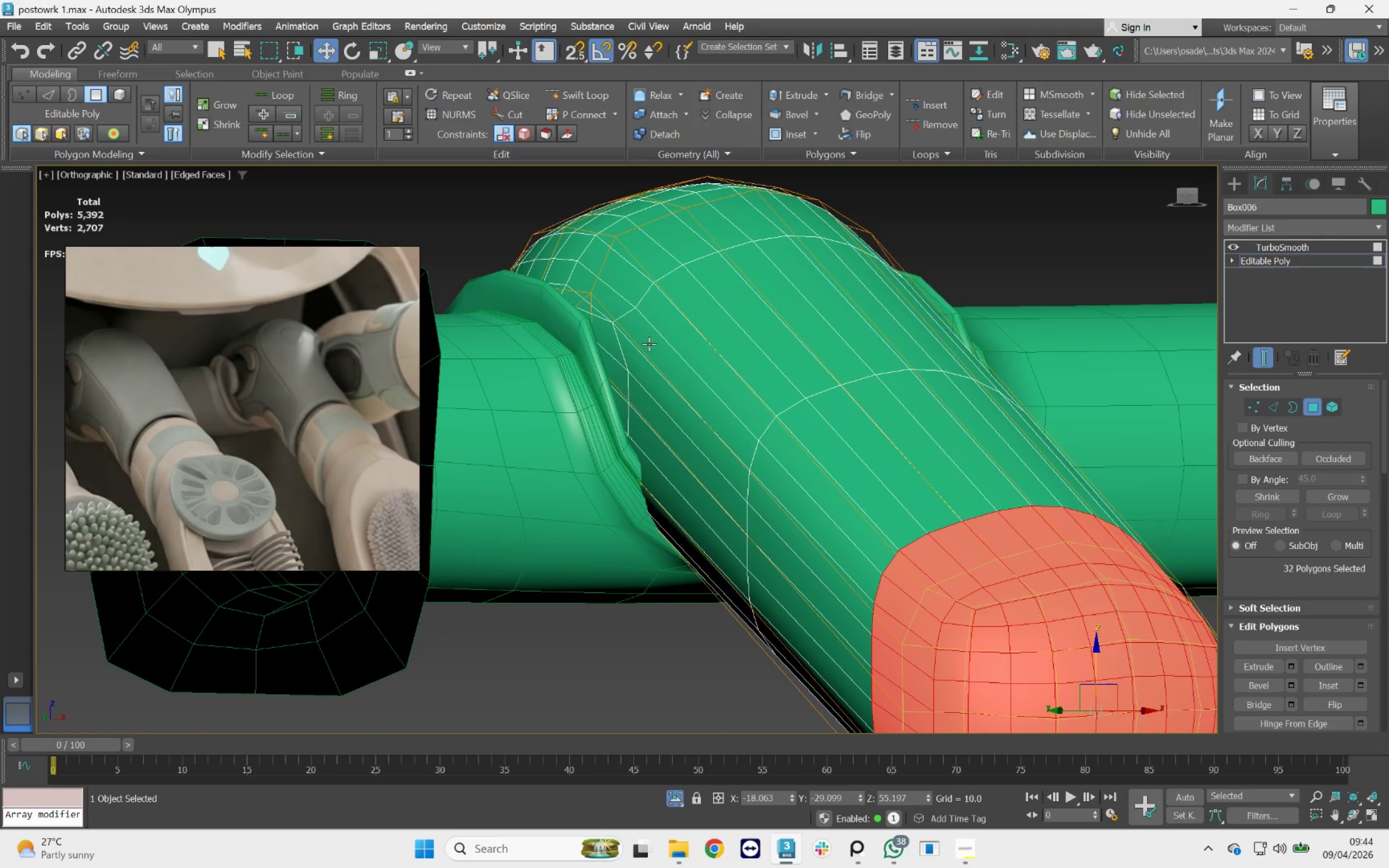 
scroll: coordinate [649, 344], scroll_direction: down, amount: 2.0
 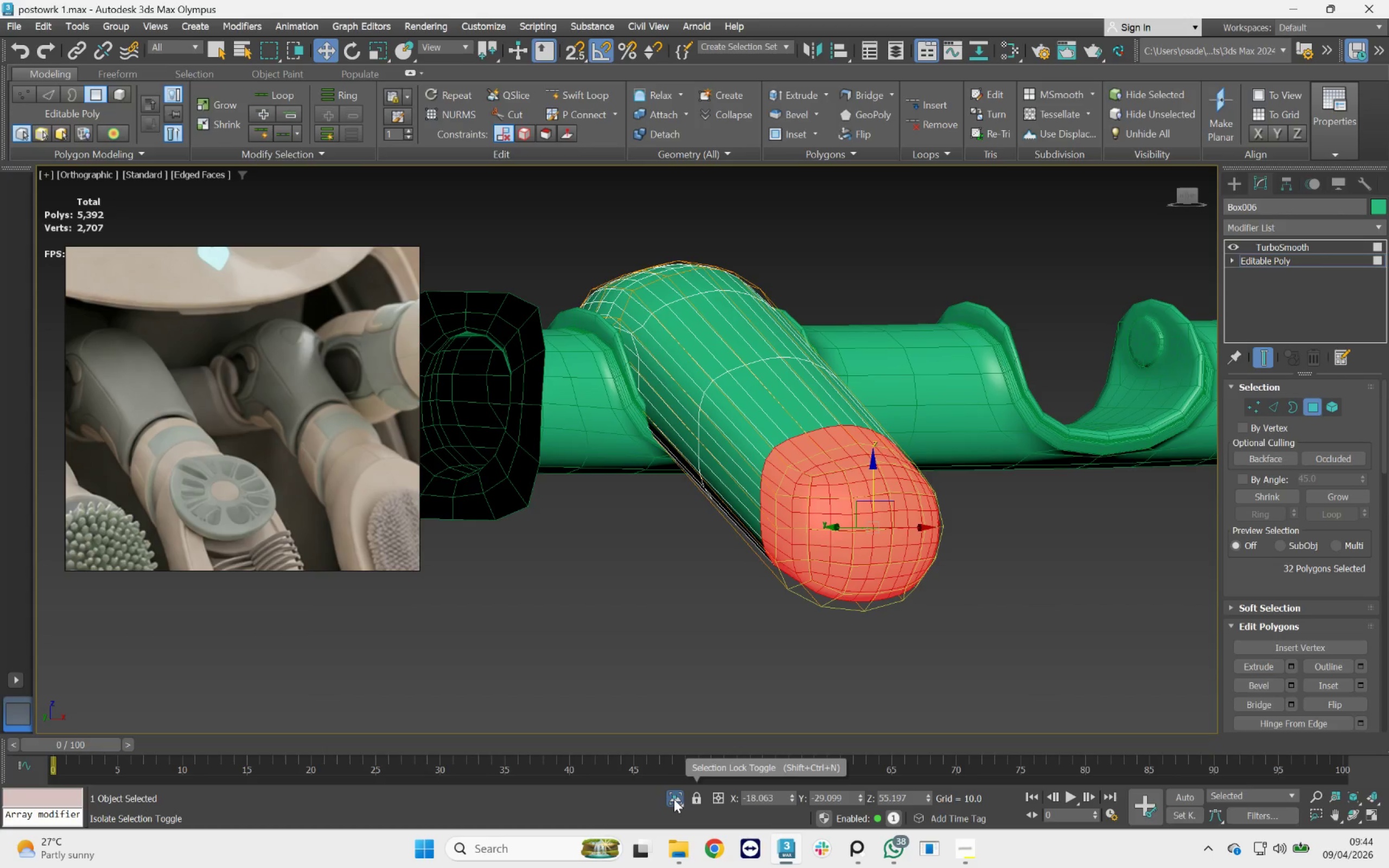 
left_click([673, 799])
 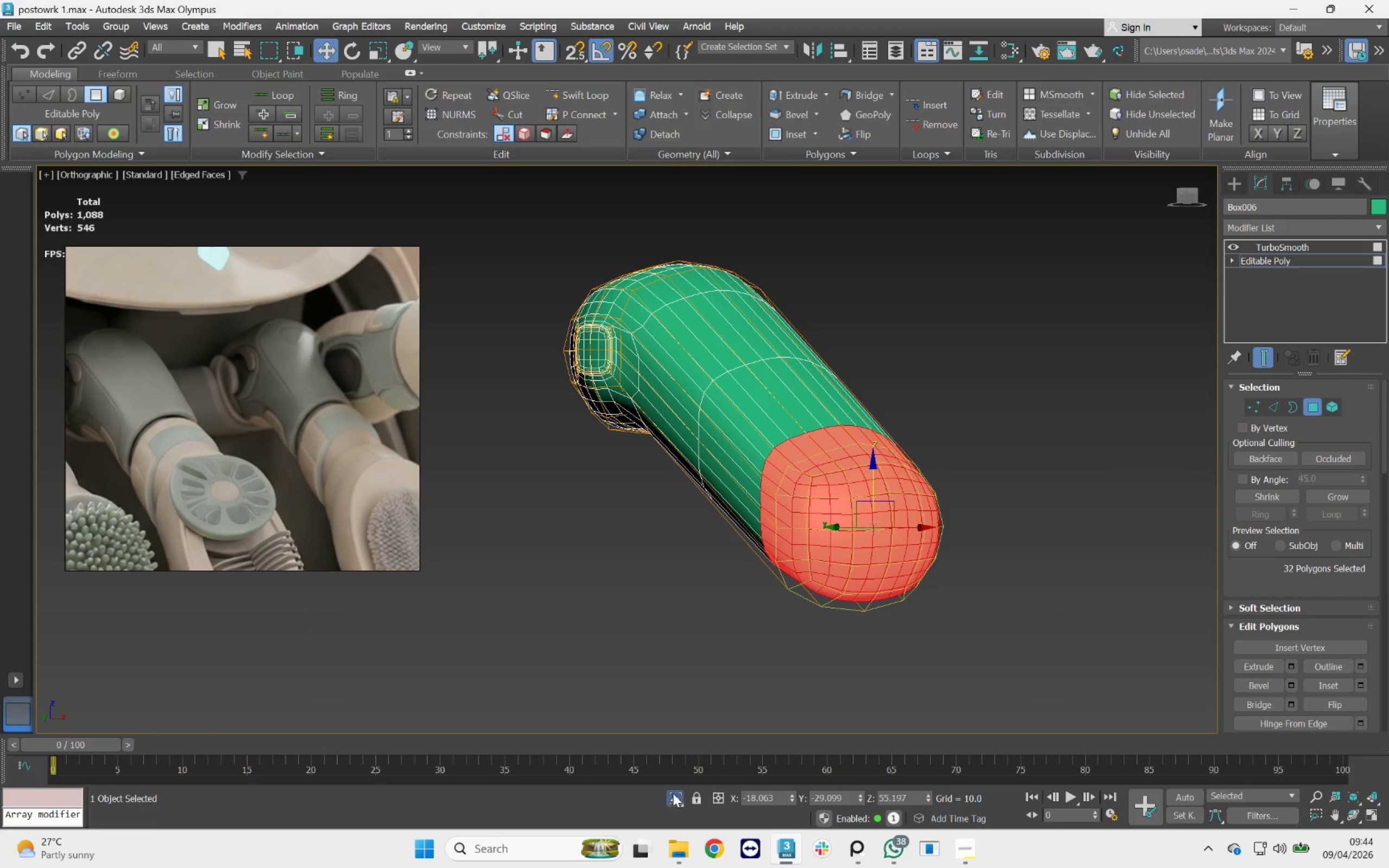 
hold_key(key=AltLeft, duration=0.83)
 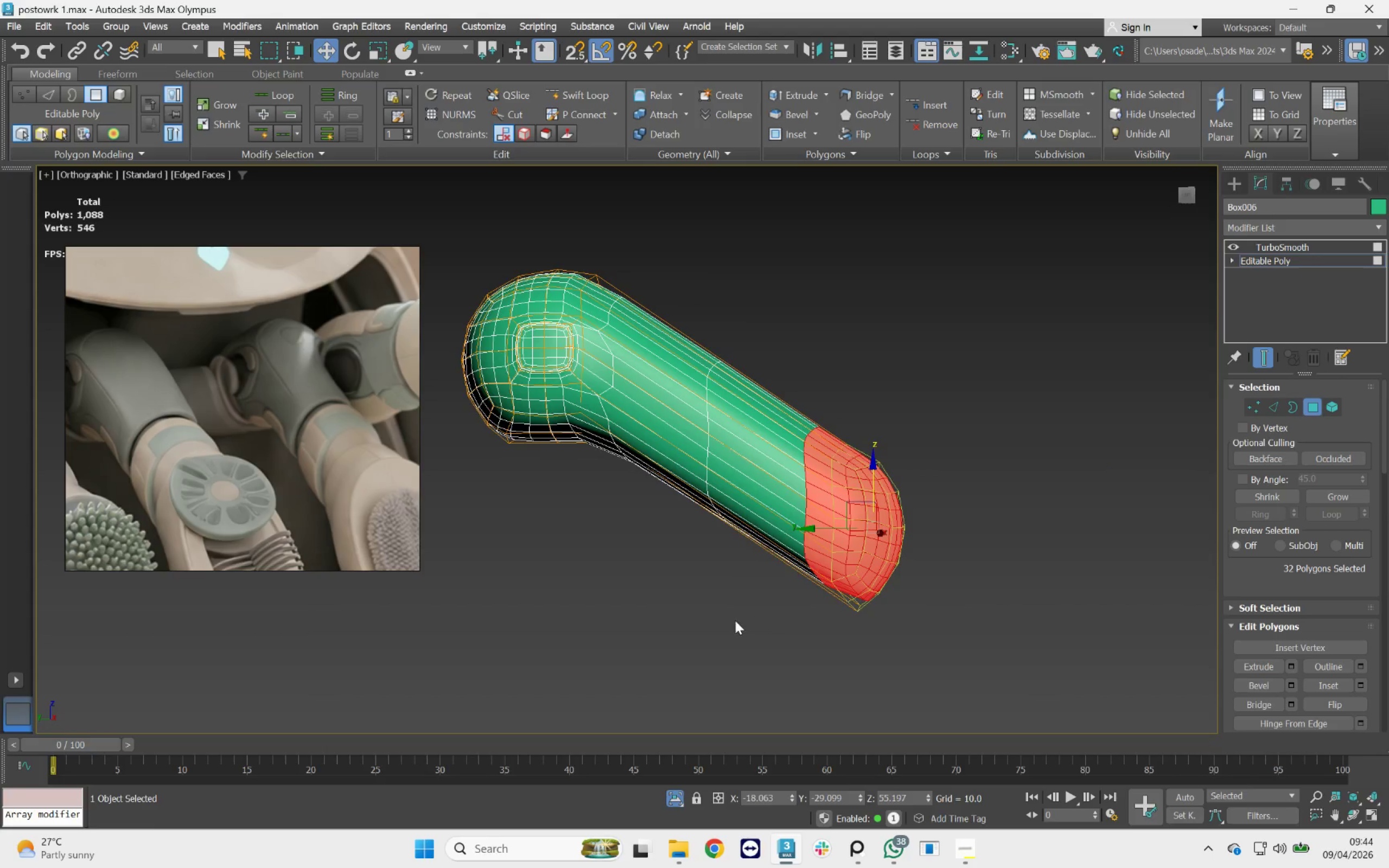 
key(Control+Z)
 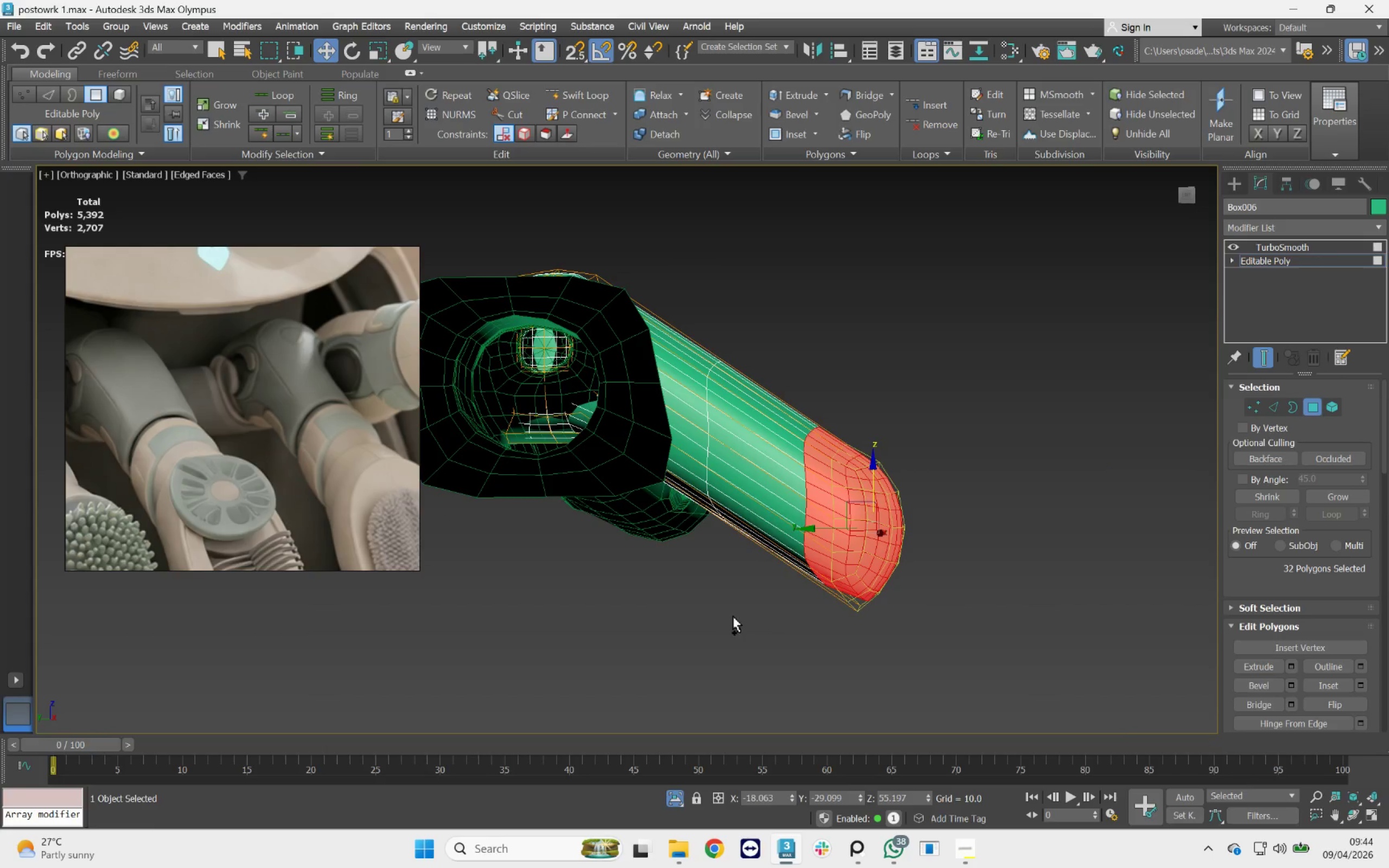 
key(Control+Z)
 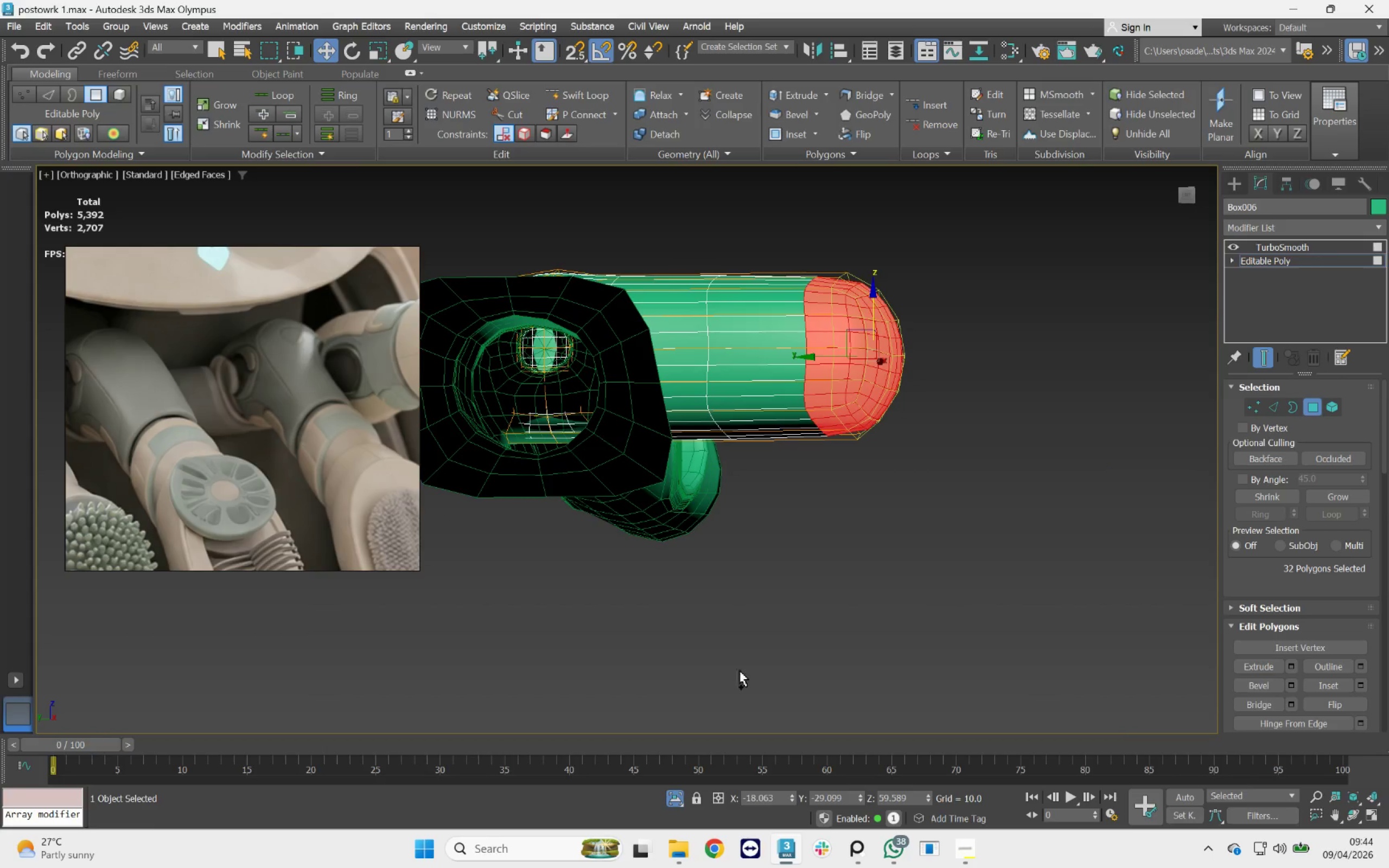 
key(Control+Z)
 